 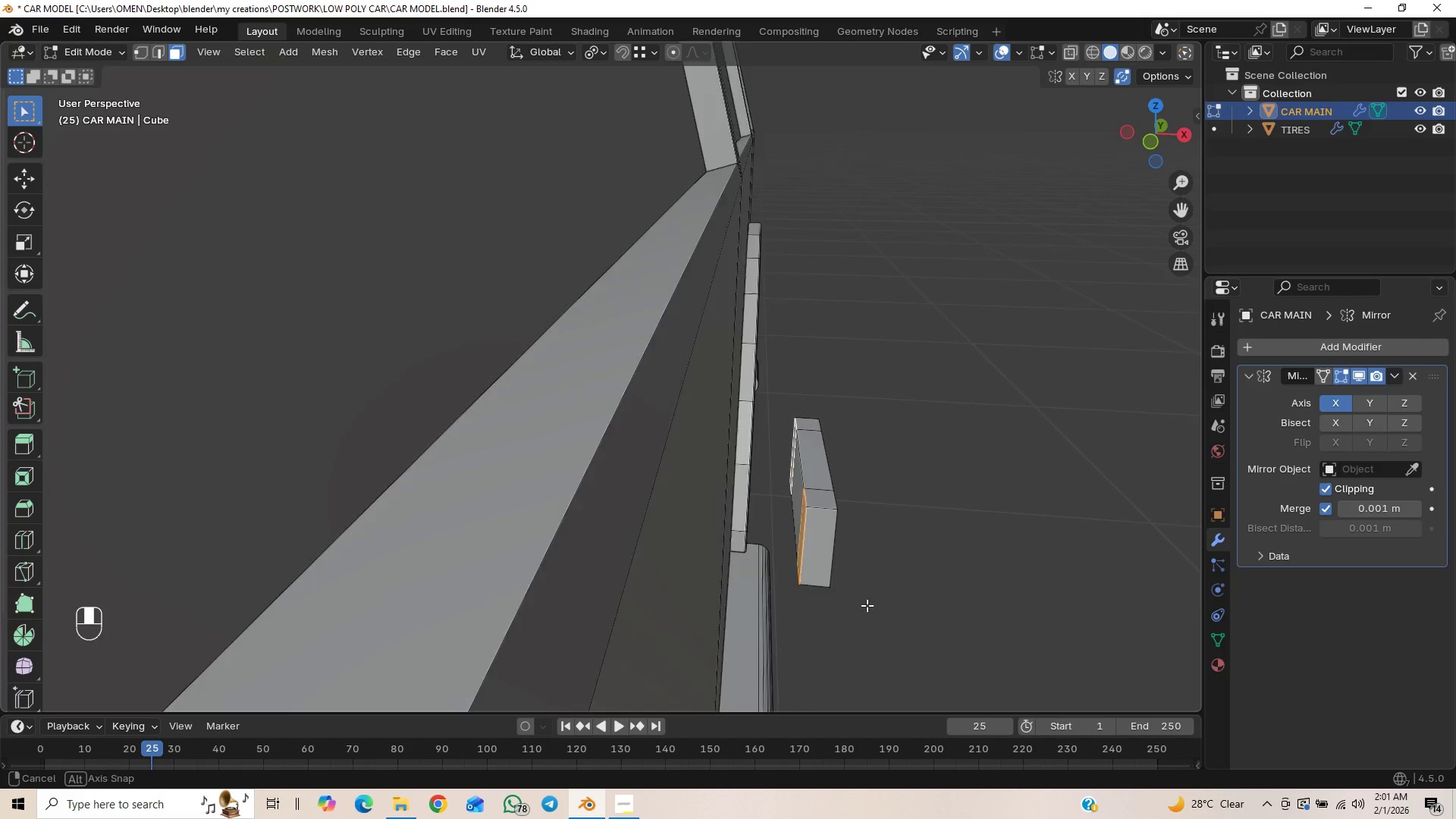 
scroll: coordinate [872, 592], scroll_direction: down, amount: 3.0
 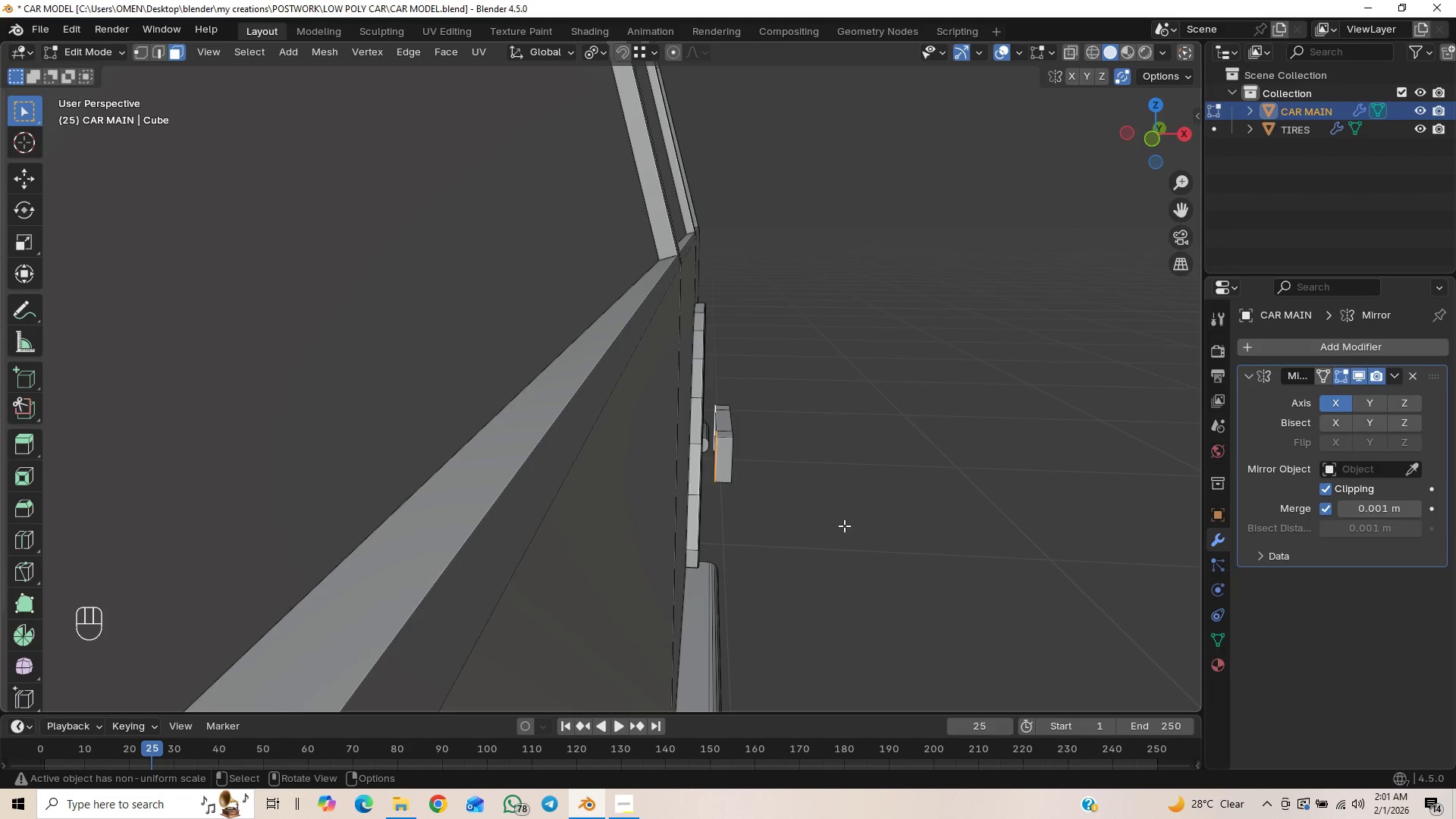 
scroll: coordinate [844, 526], scroll_direction: up, amount: 1.0
 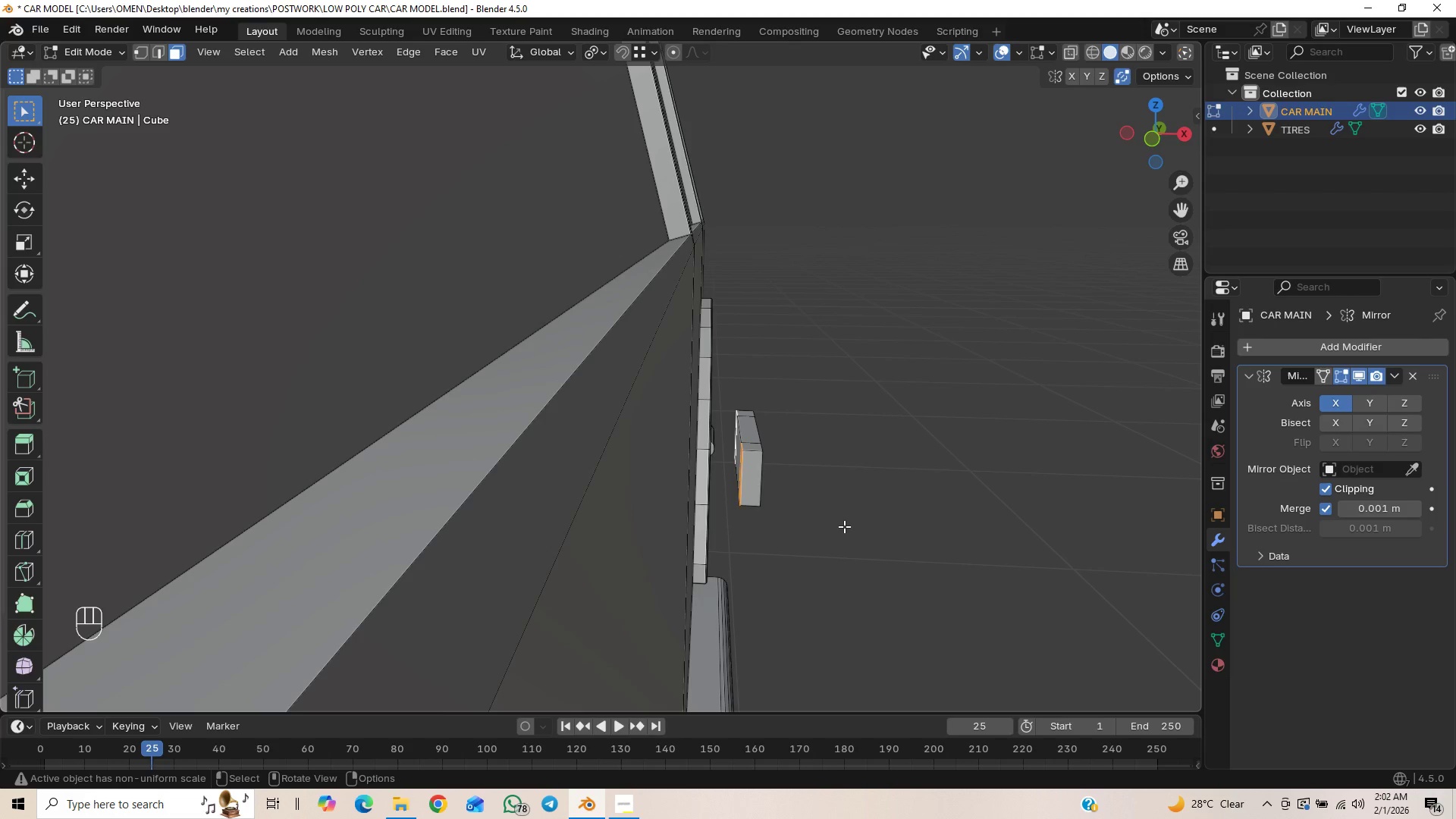 
scroll: coordinate [864, 457], scroll_direction: down, amount: 3.0
 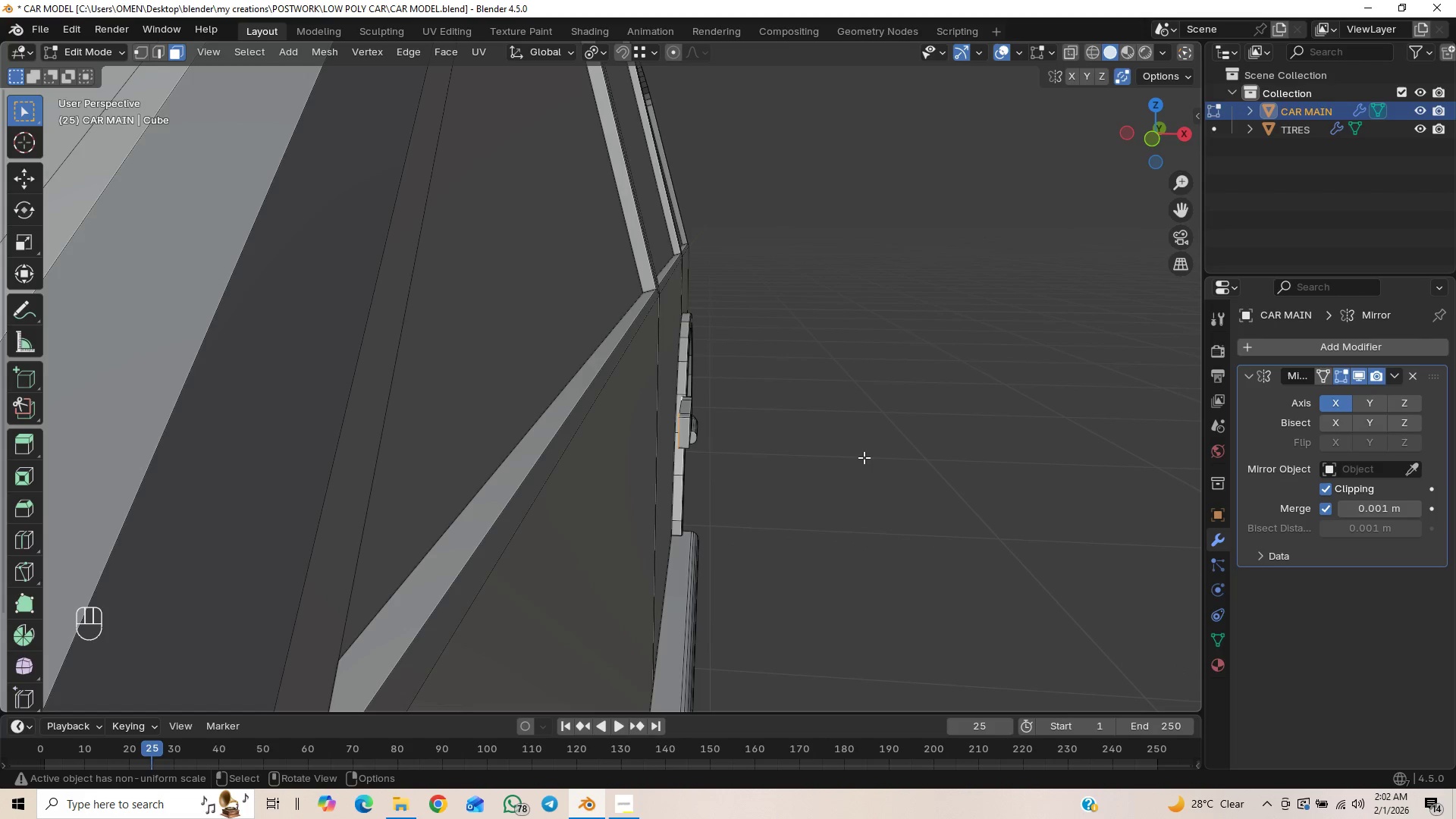 
scroll: coordinate [864, 462], scroll_direction: up, amount: 4.0
 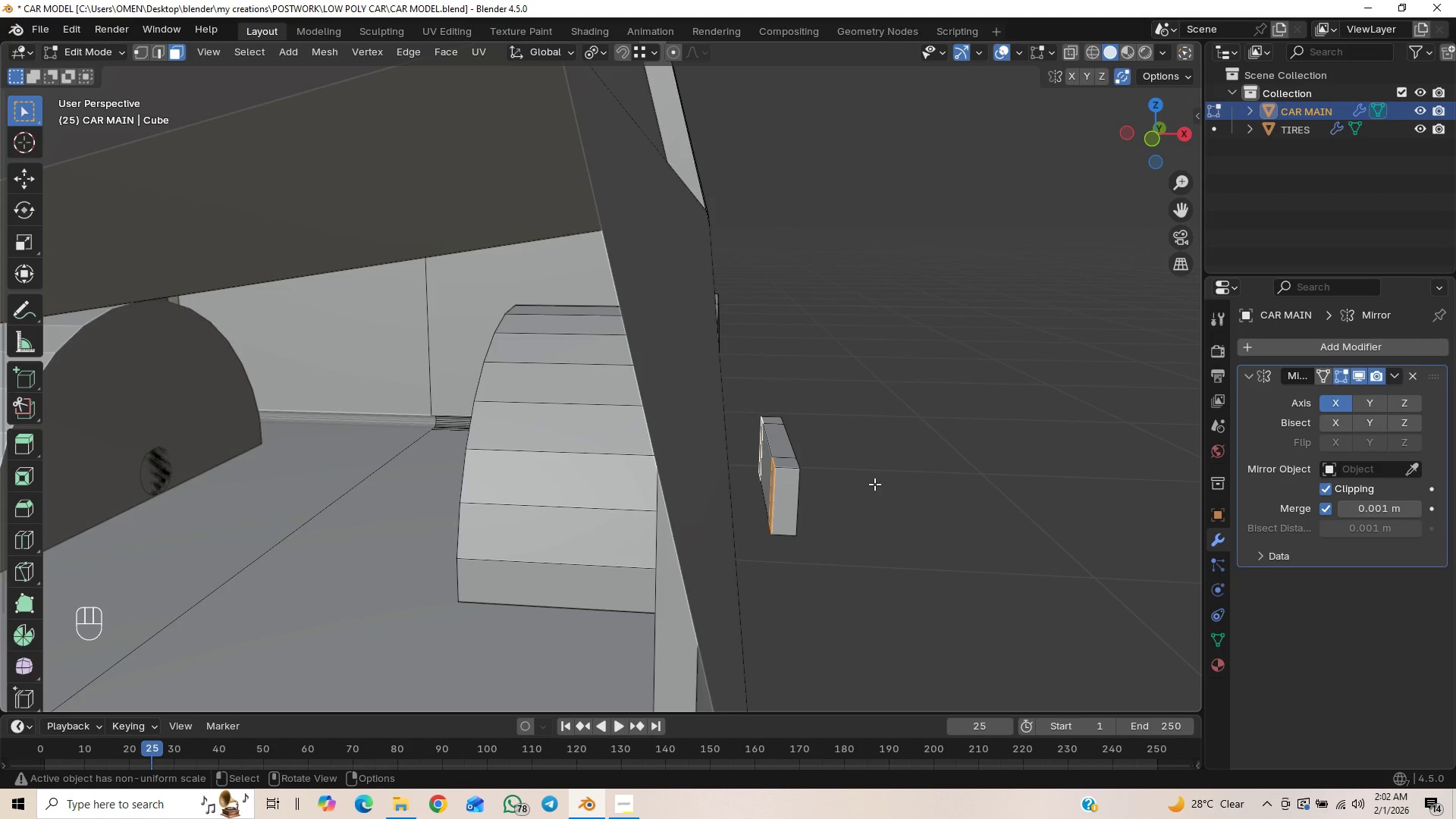 
scroll: coordinate [879, 488], scroll_direction: down, amount: 1.0
 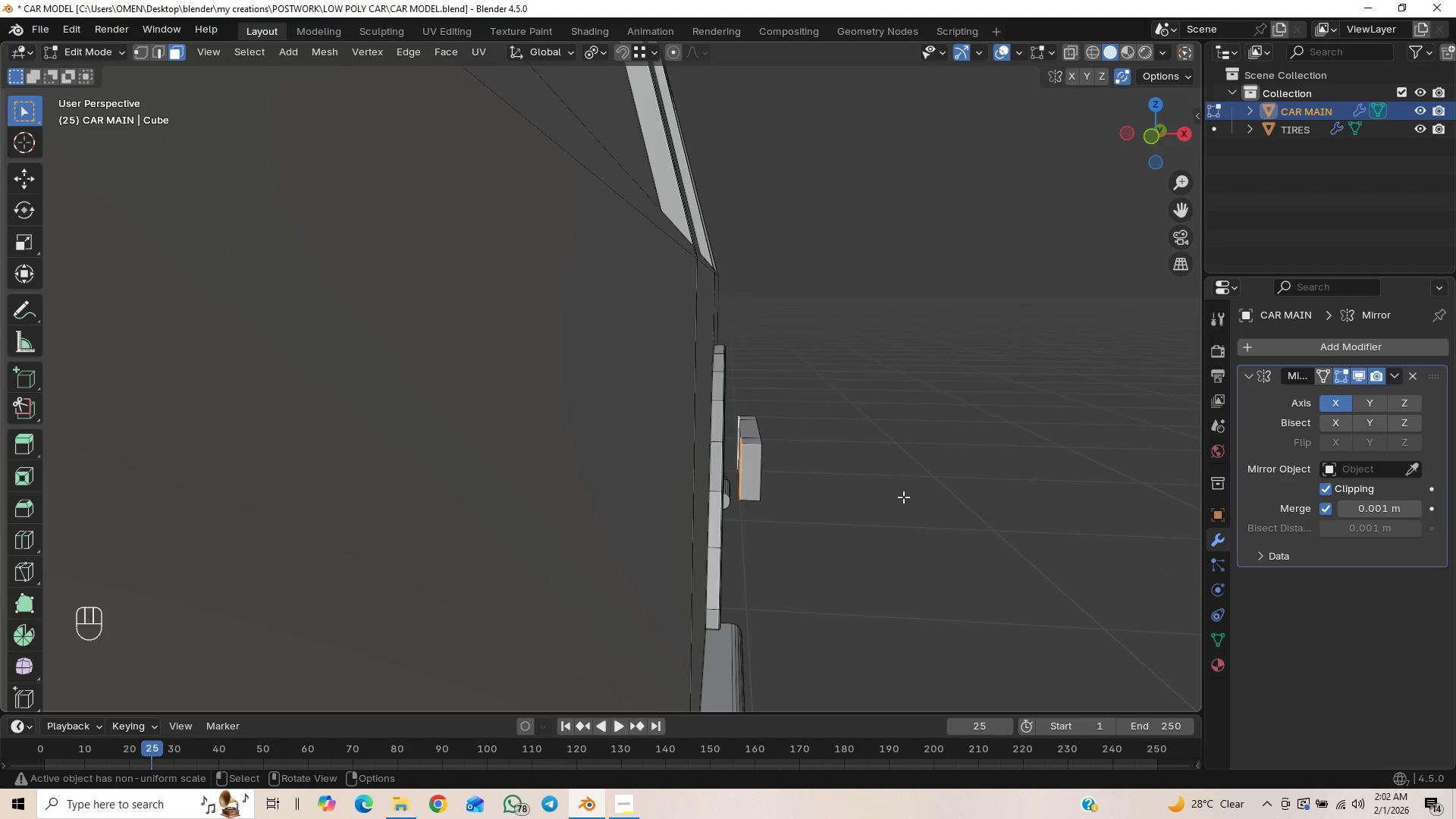 
key(E)
 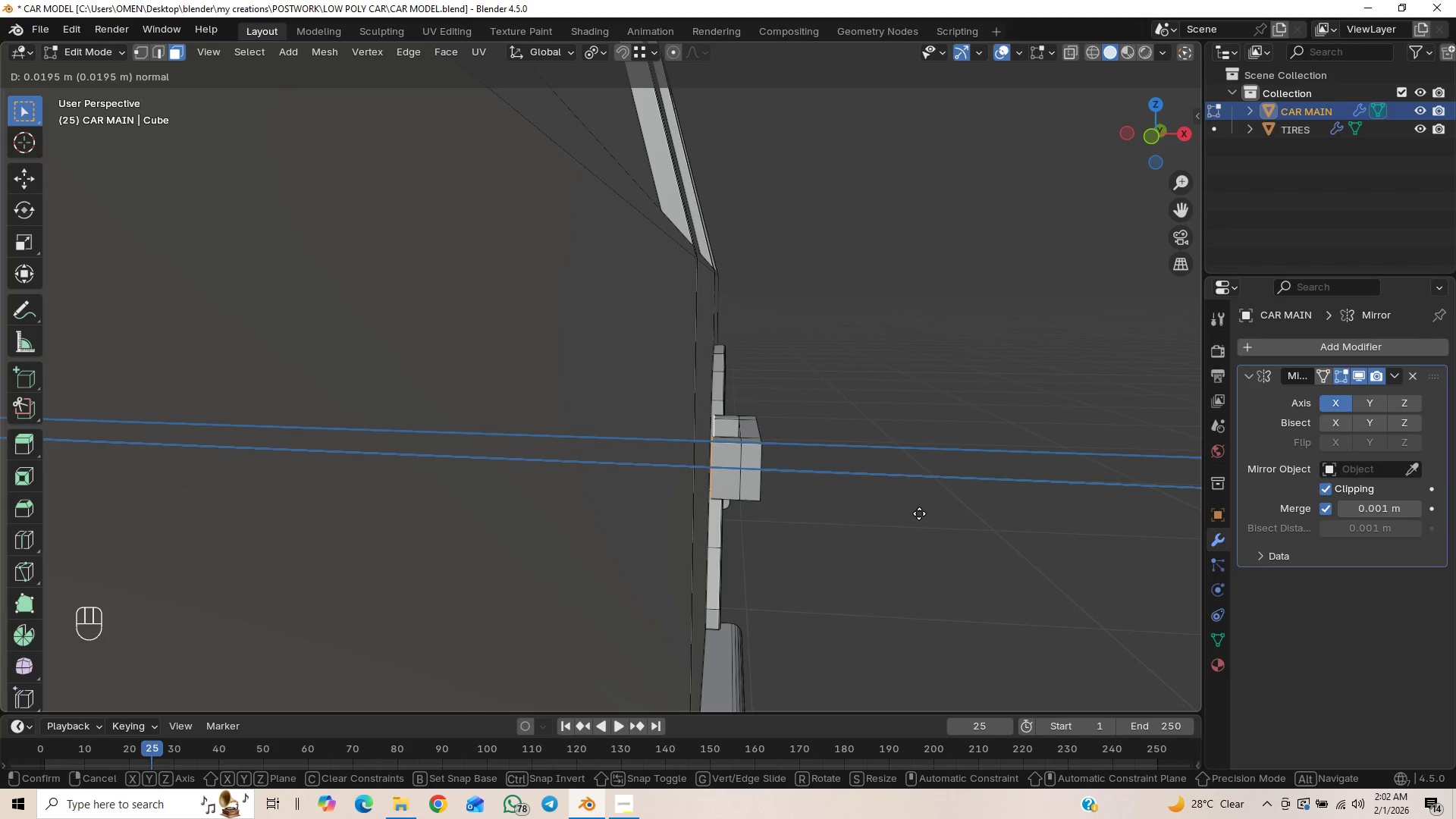 
wait(5.83)
 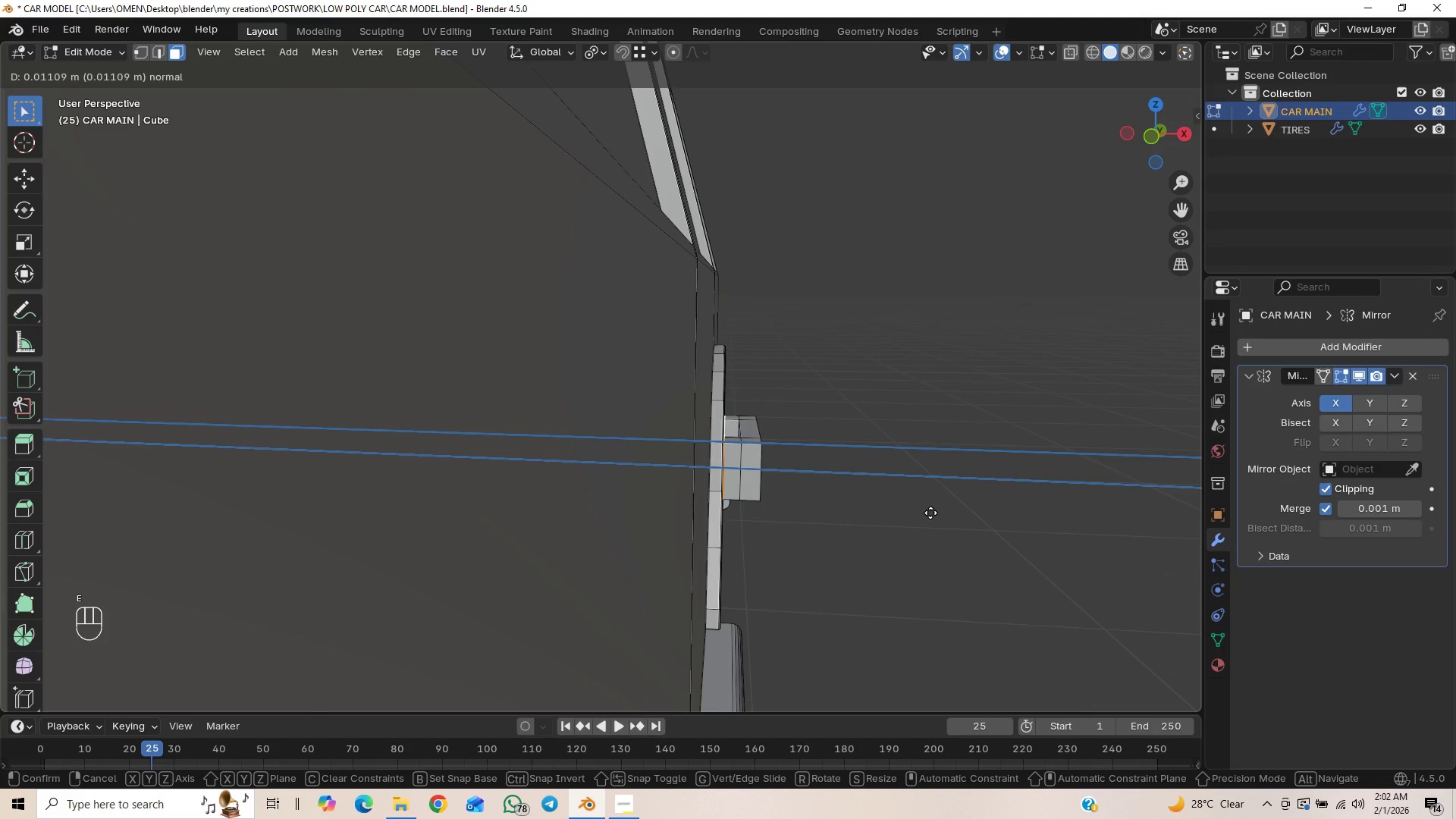 
left_click([924, 511])
 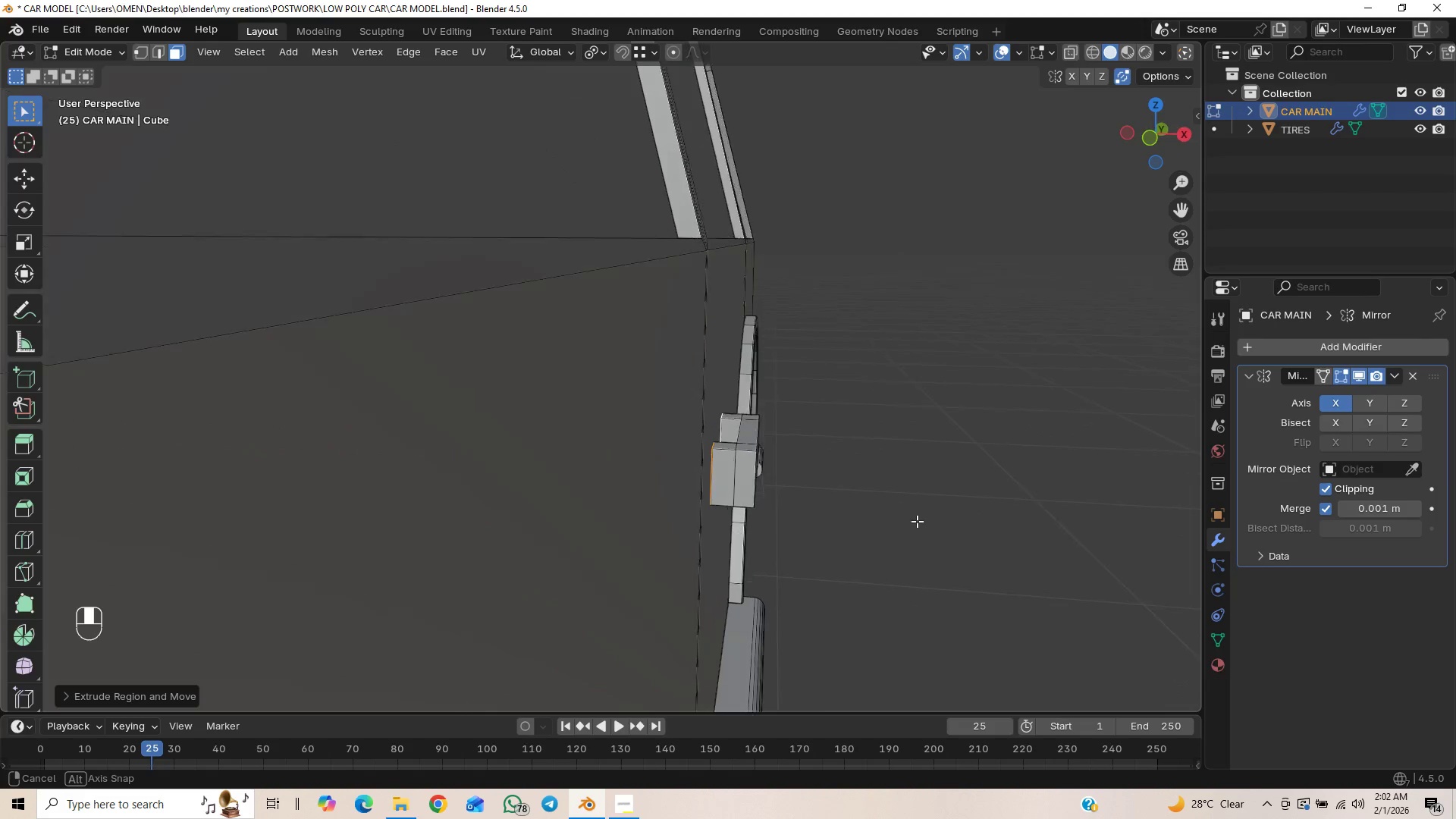 
scroll: coordinate [779, 510], scroll_direction: down, amount: 6.0
 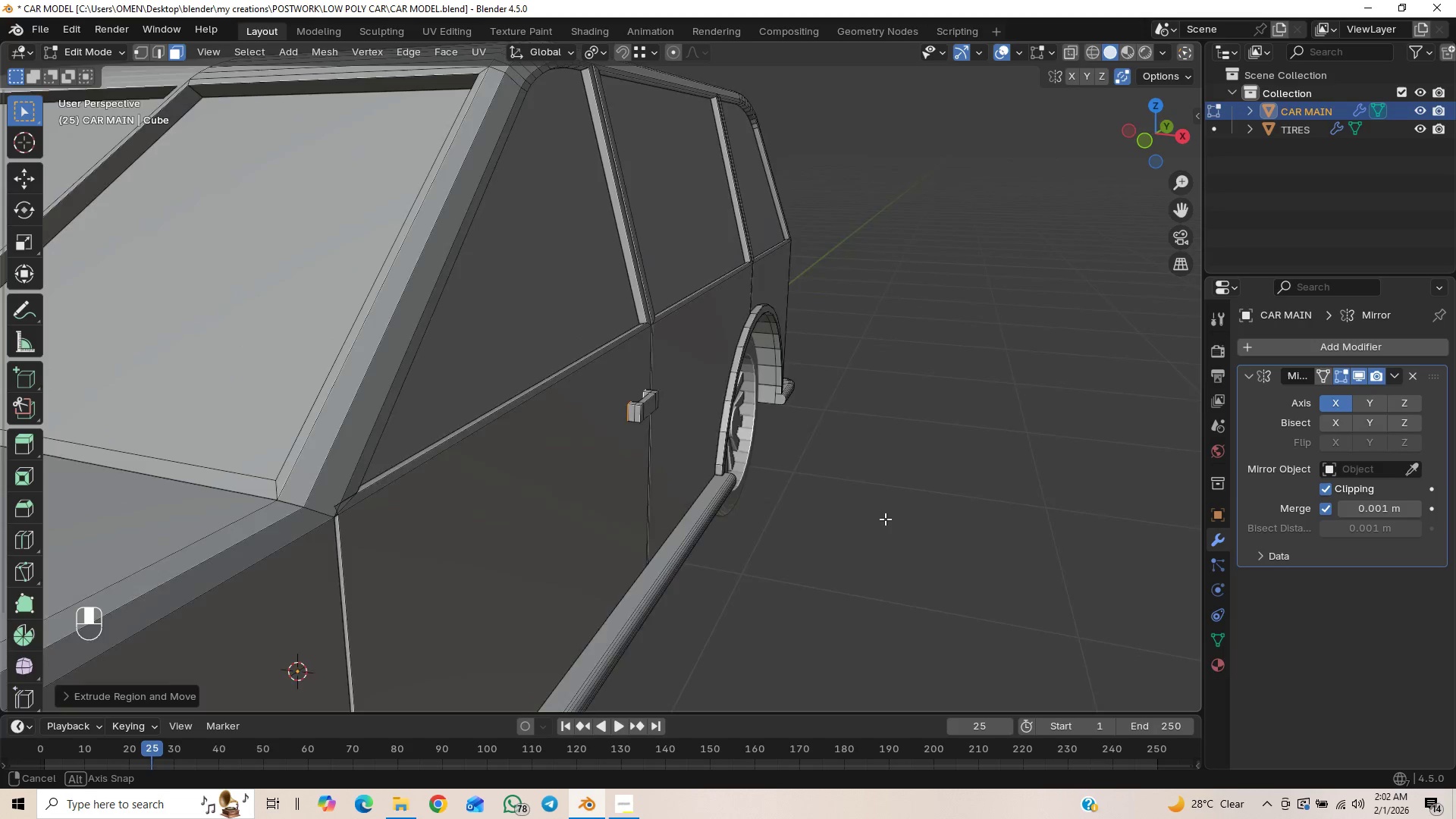 
scroll: coordinate [886, 530], scroll_direction: up, amount: 6.0
 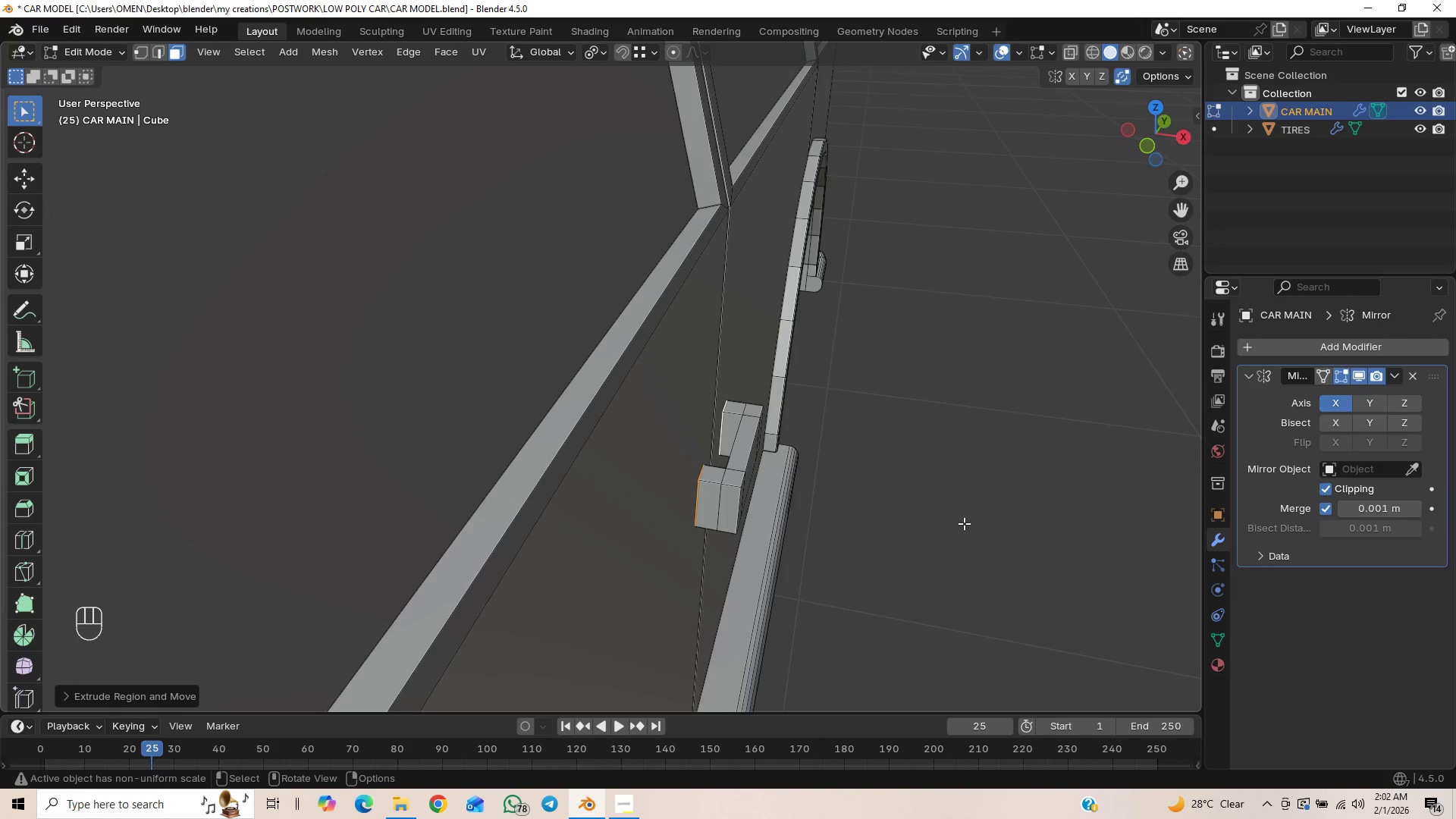 
scroll: coordinate [950, 526], scroll_direction: down, amount: 2.0
 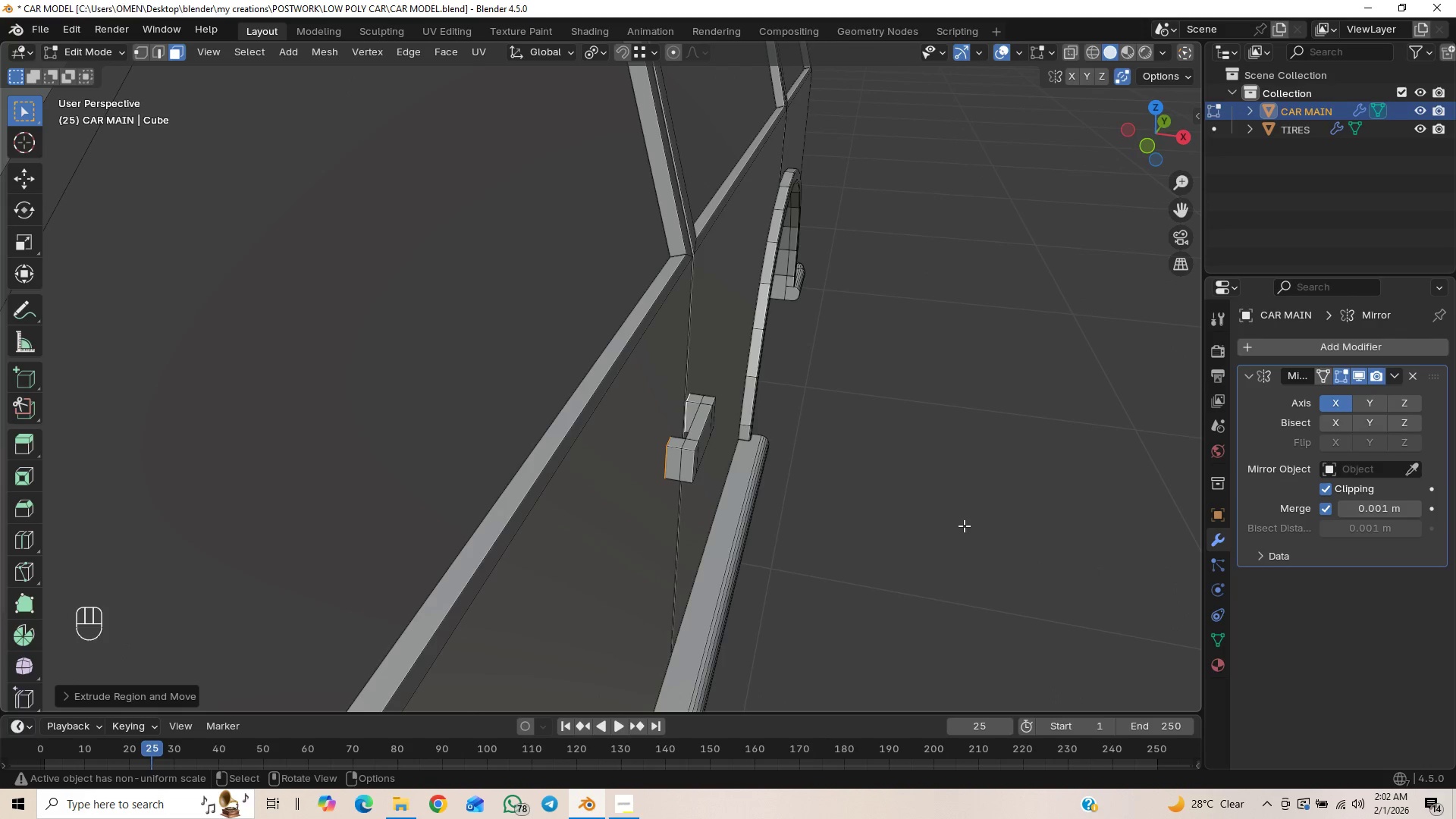 
key(A)
 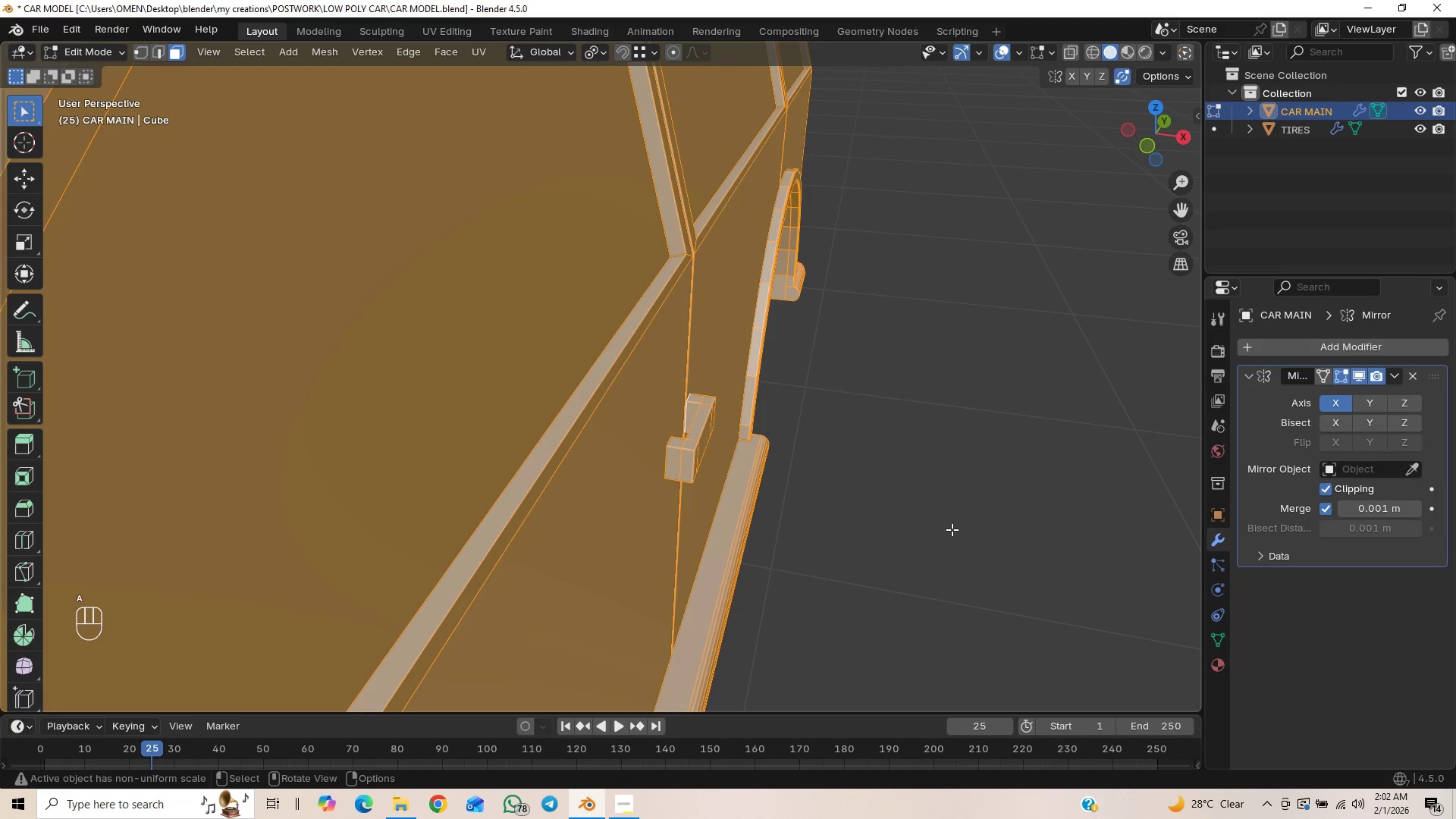 
key(Control+Z)
 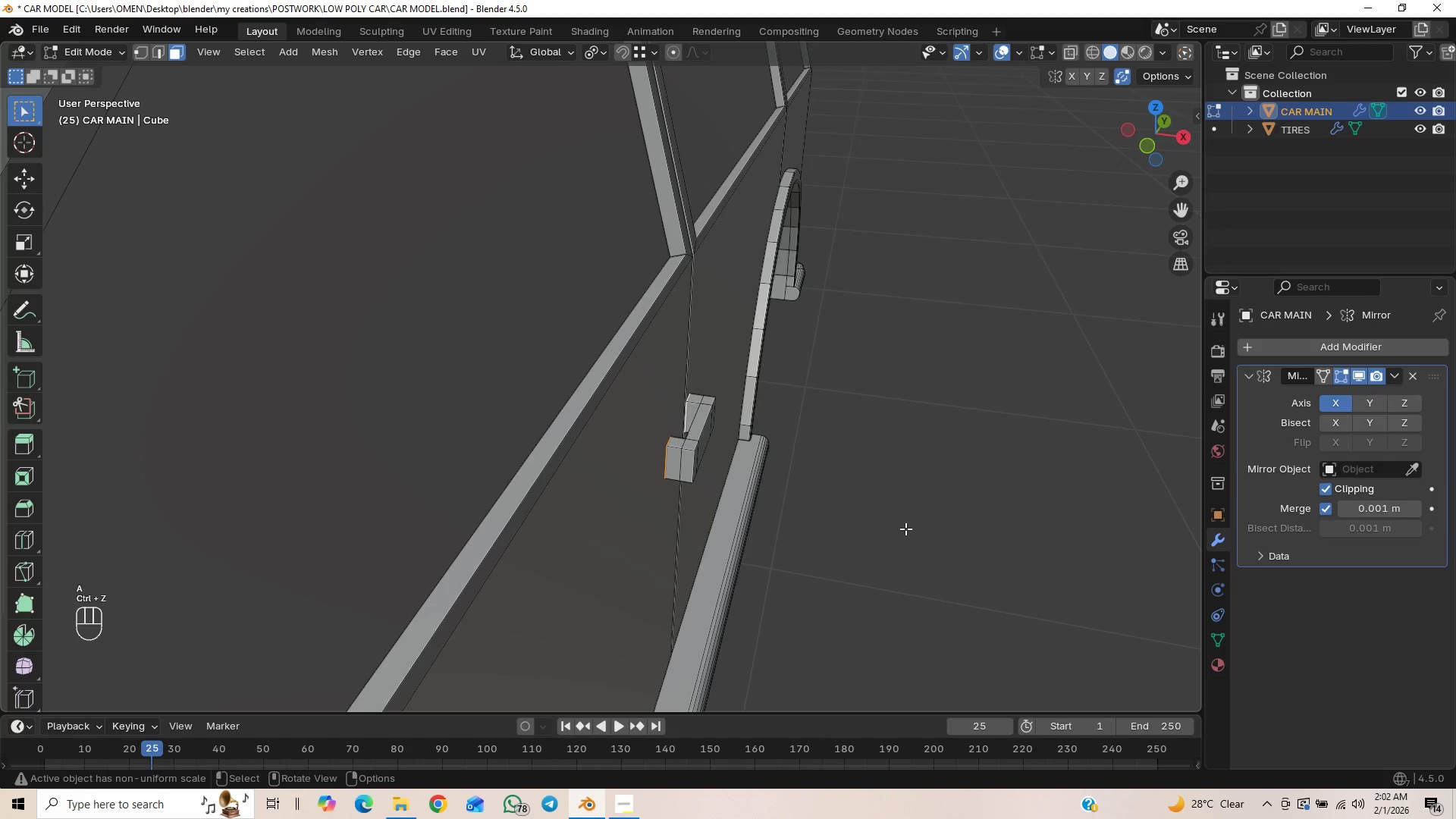 
type(ll)
 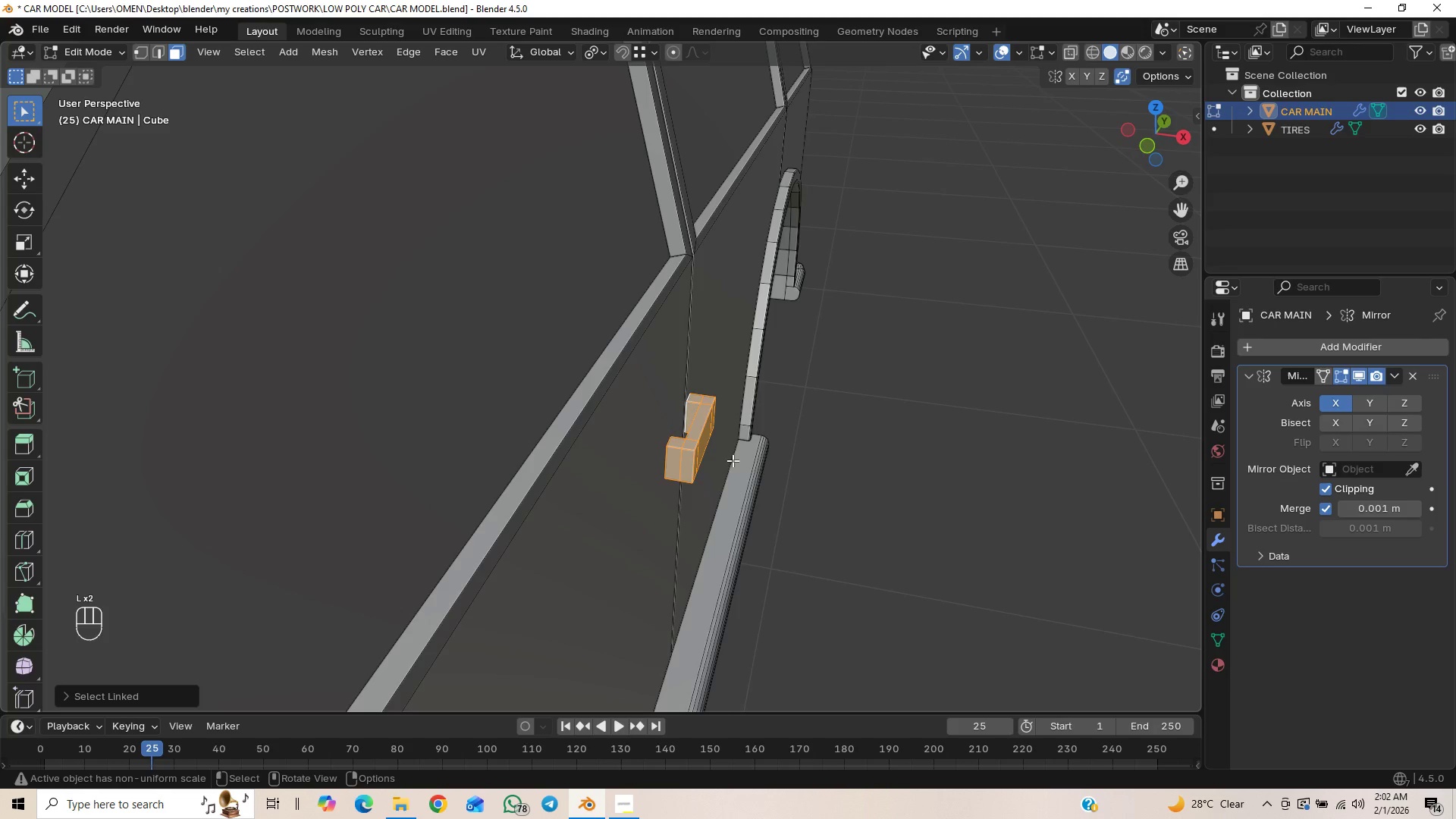 
scroll: coordinate [860, 485], scroll_direction: up, amount: 4.0
 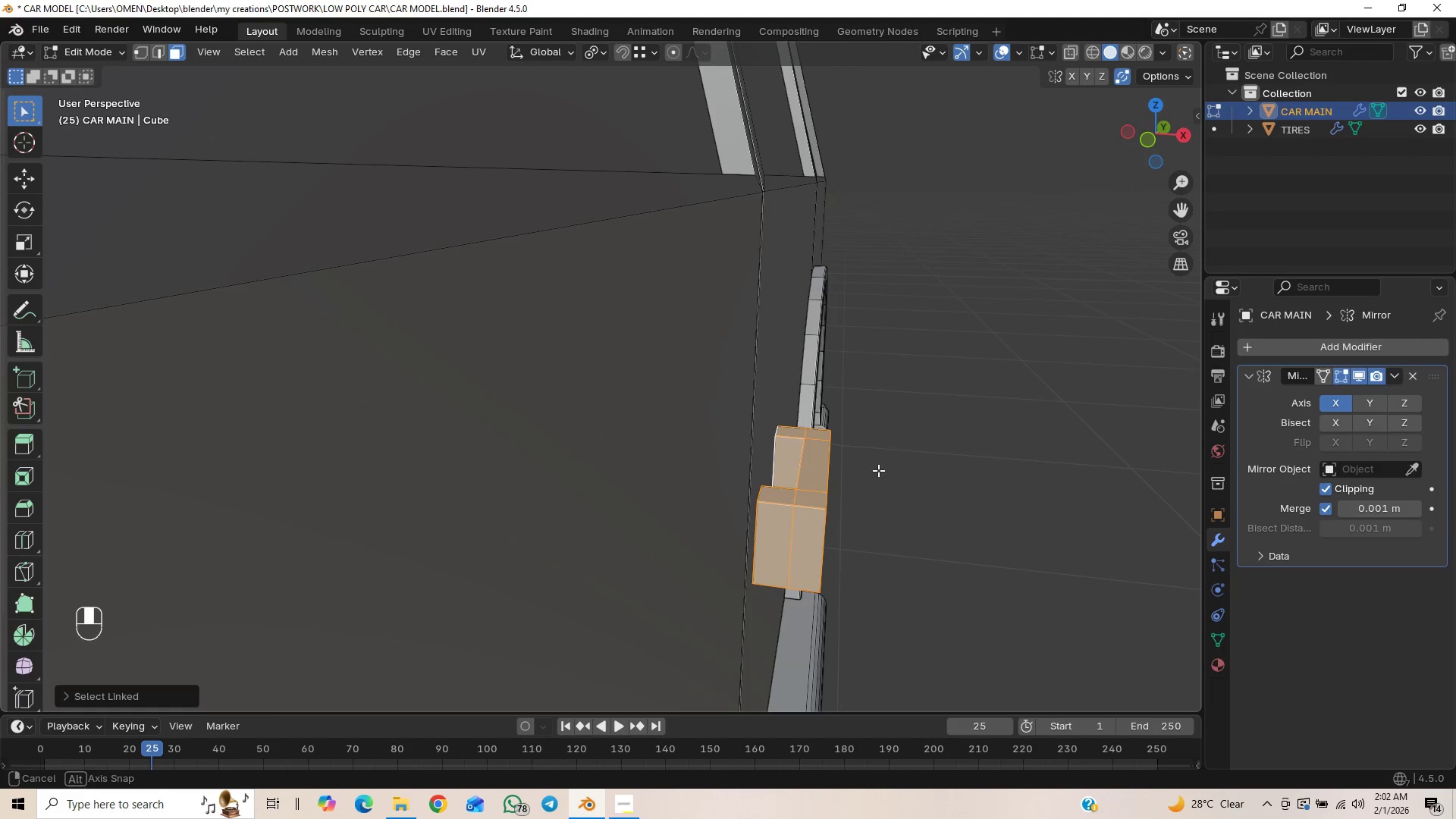 
mouse_move([648, 59])
 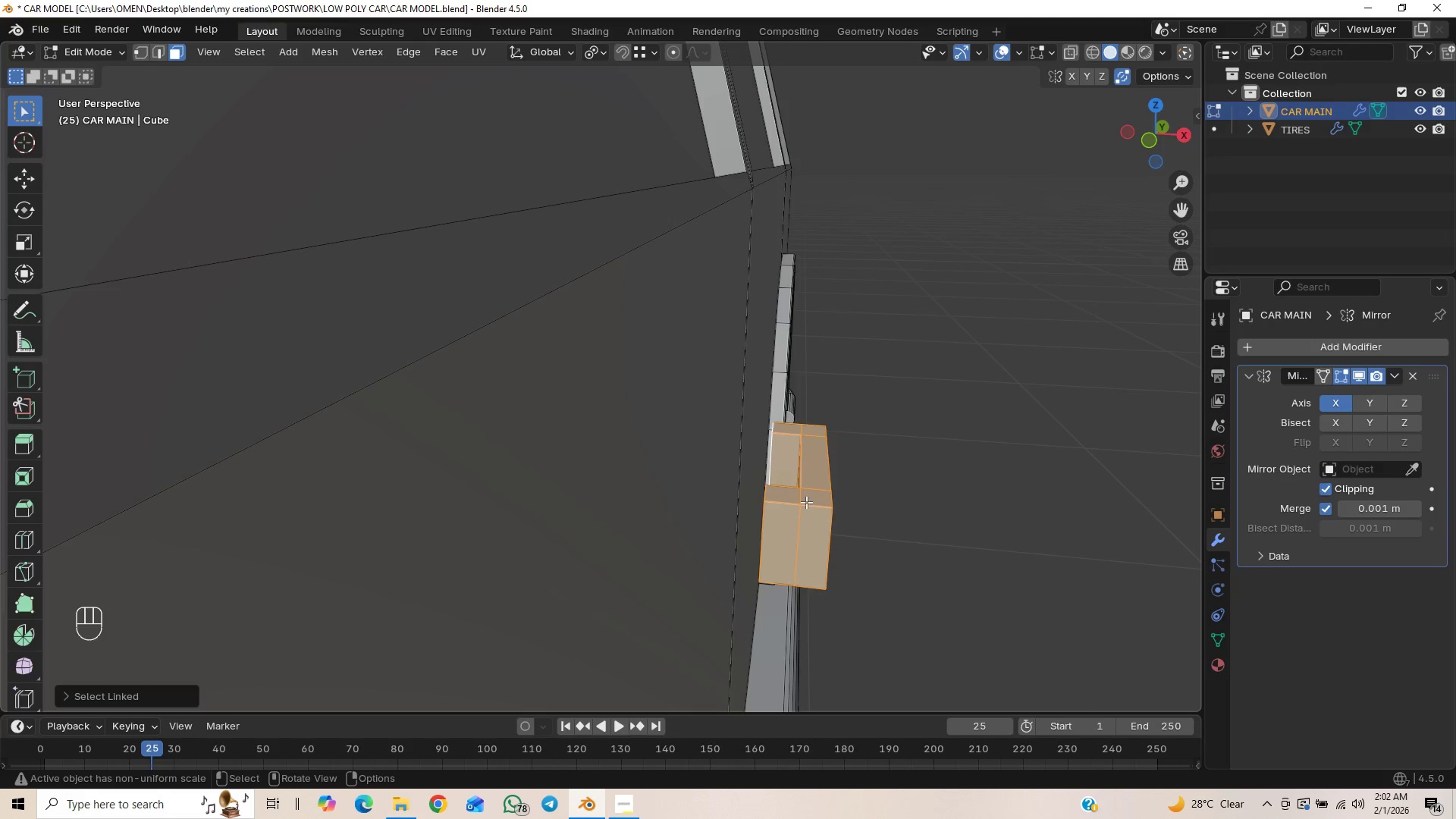 
type(gx)
 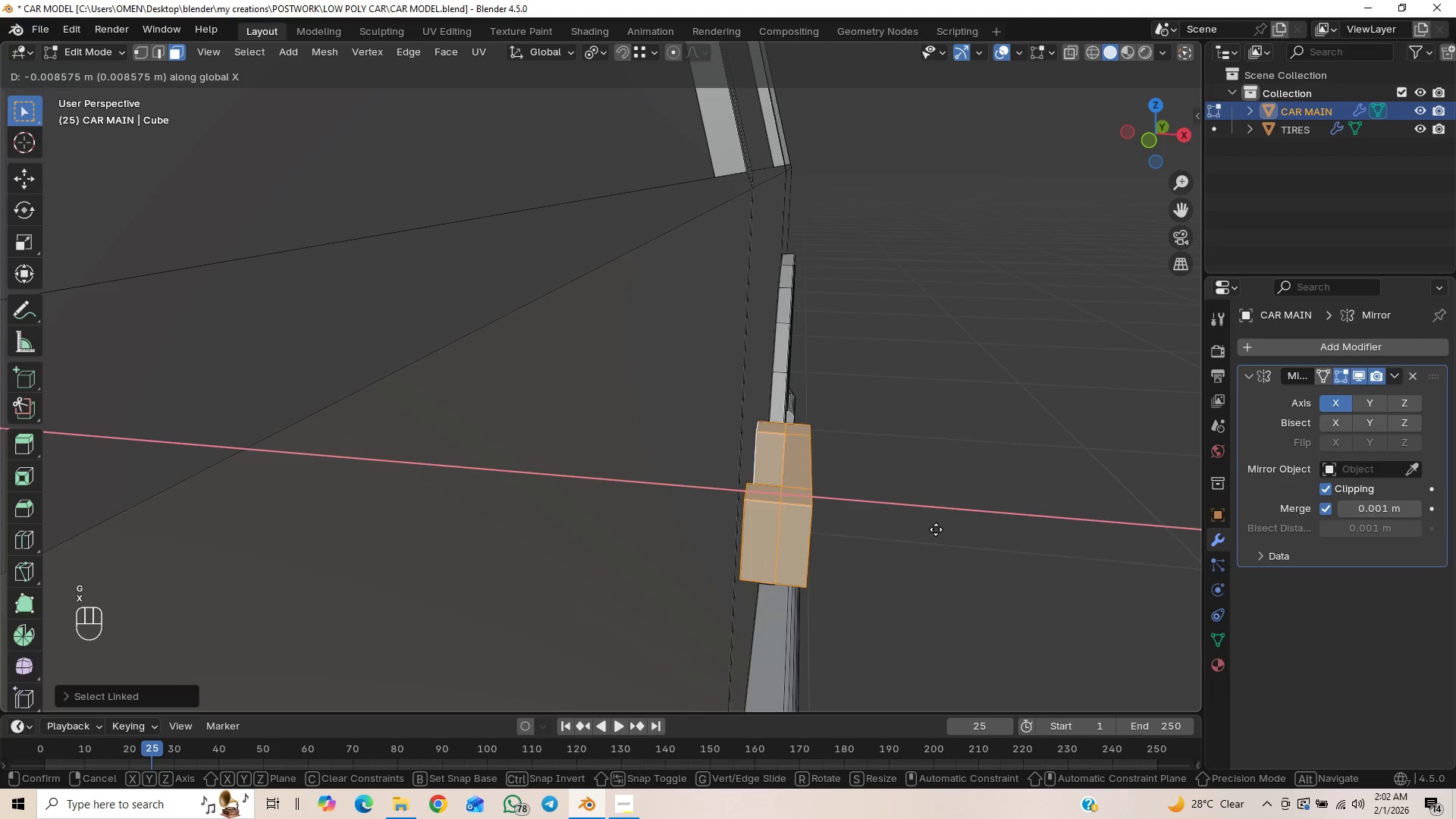 
hold_key(key=ControlLeft, duration=1.5)
 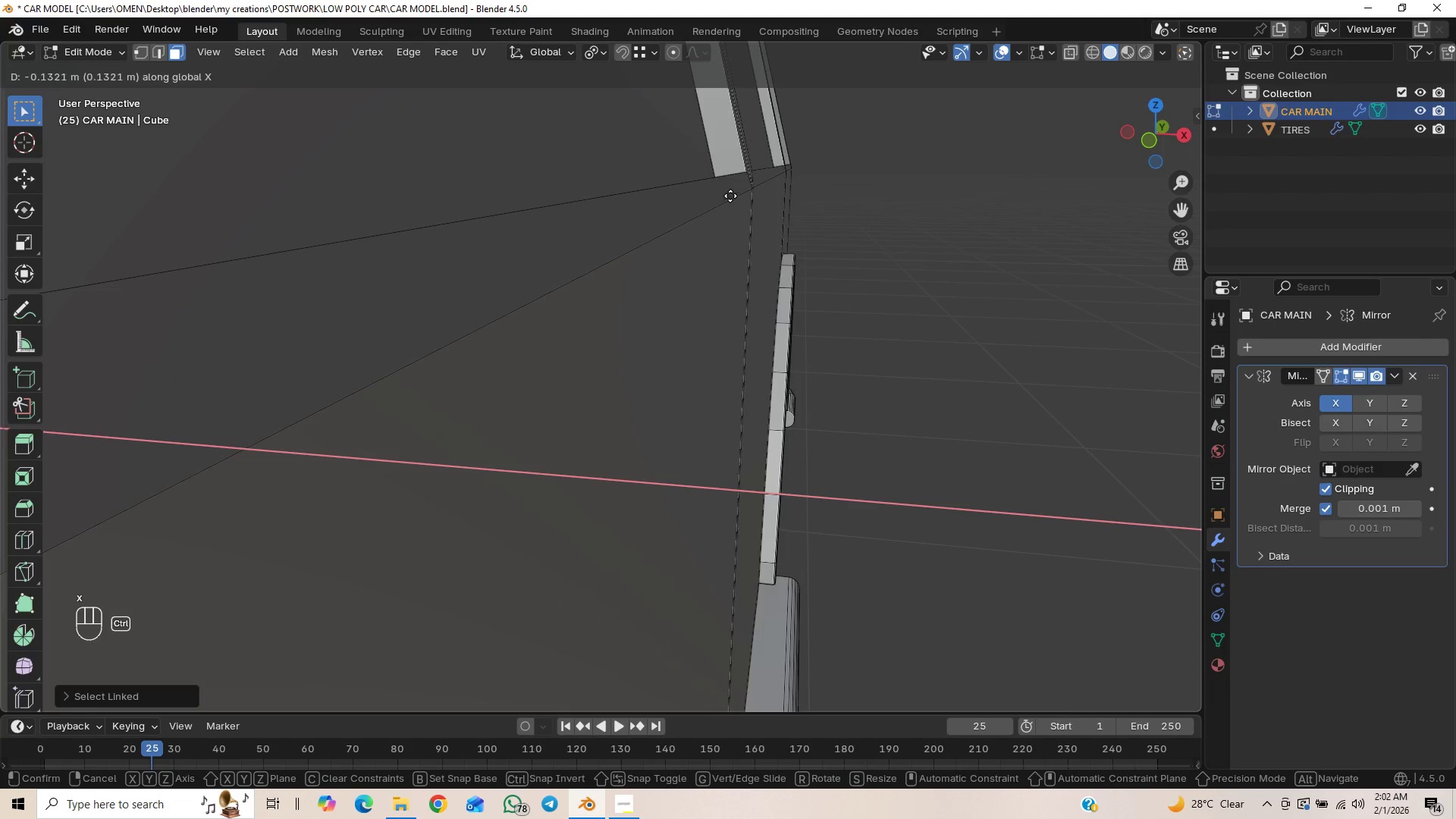 
hold_key(key=ControlLeft, duration=1.5)
 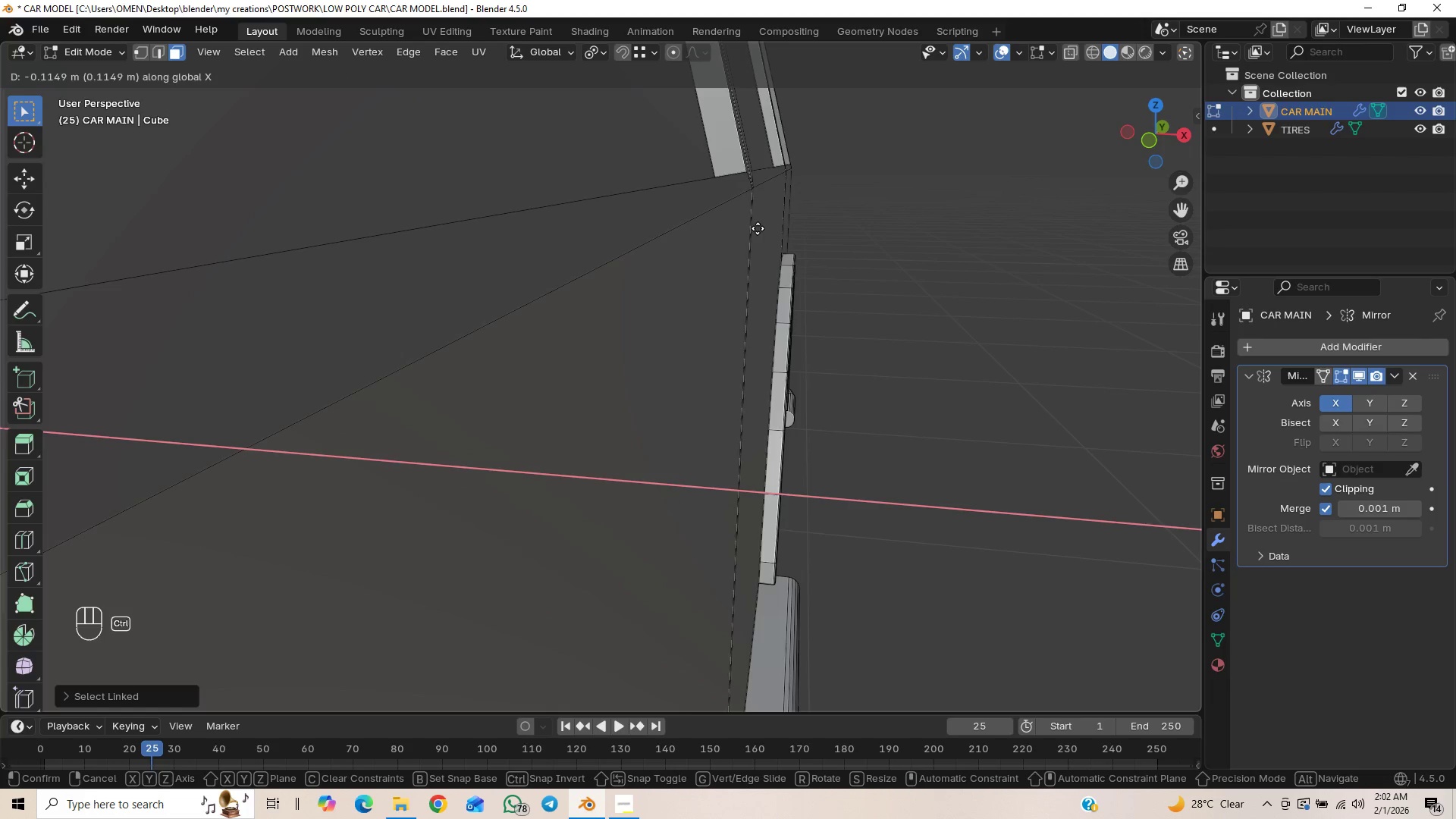 
hold_key(key=ControlLeft, duration=0.77)
 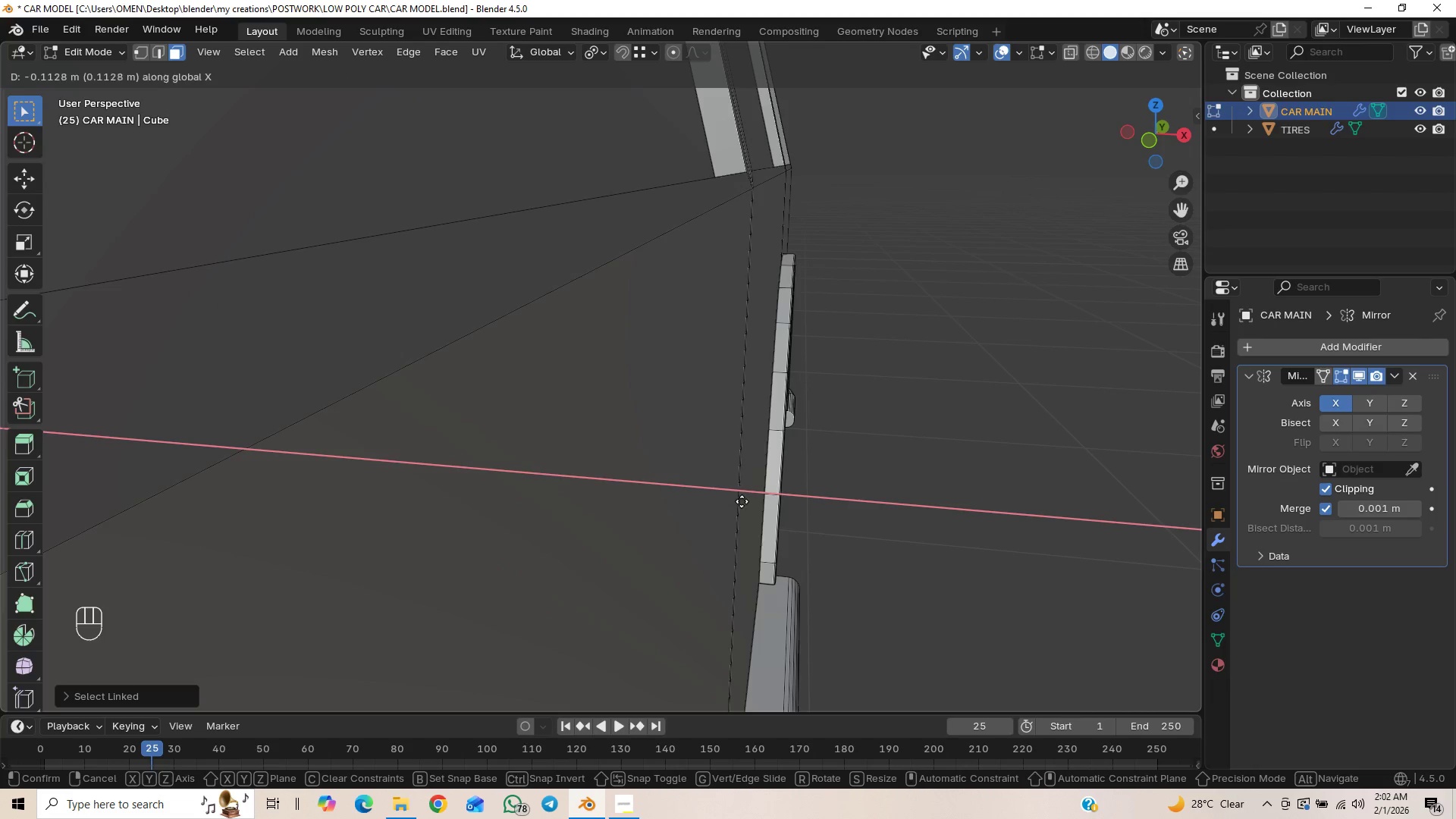 
hold_key(key=ControlLeft, duration=1.5)
 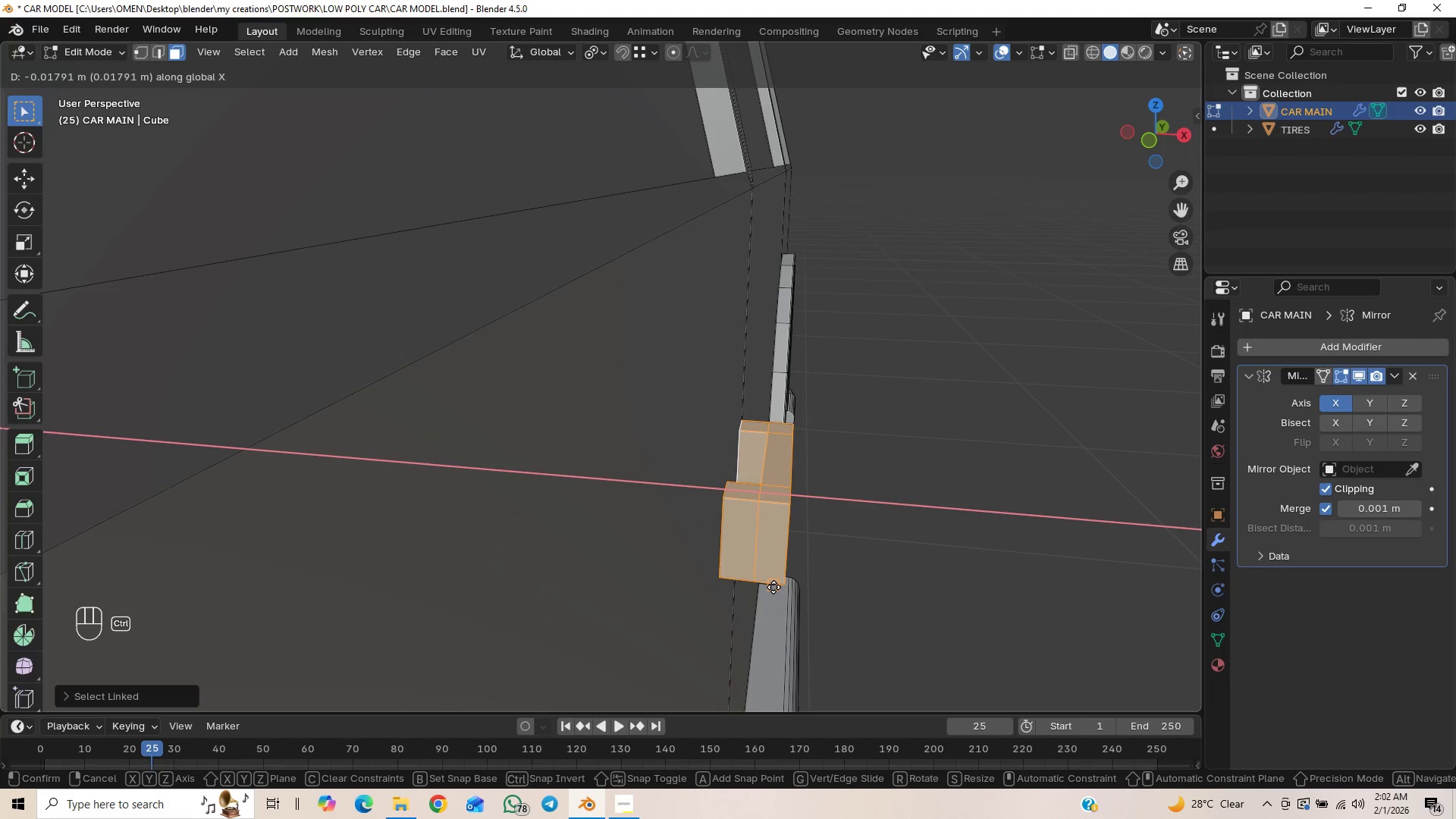 
hold_key(key=ControlLeft, duration=1.3)
left_click([774, 587])
 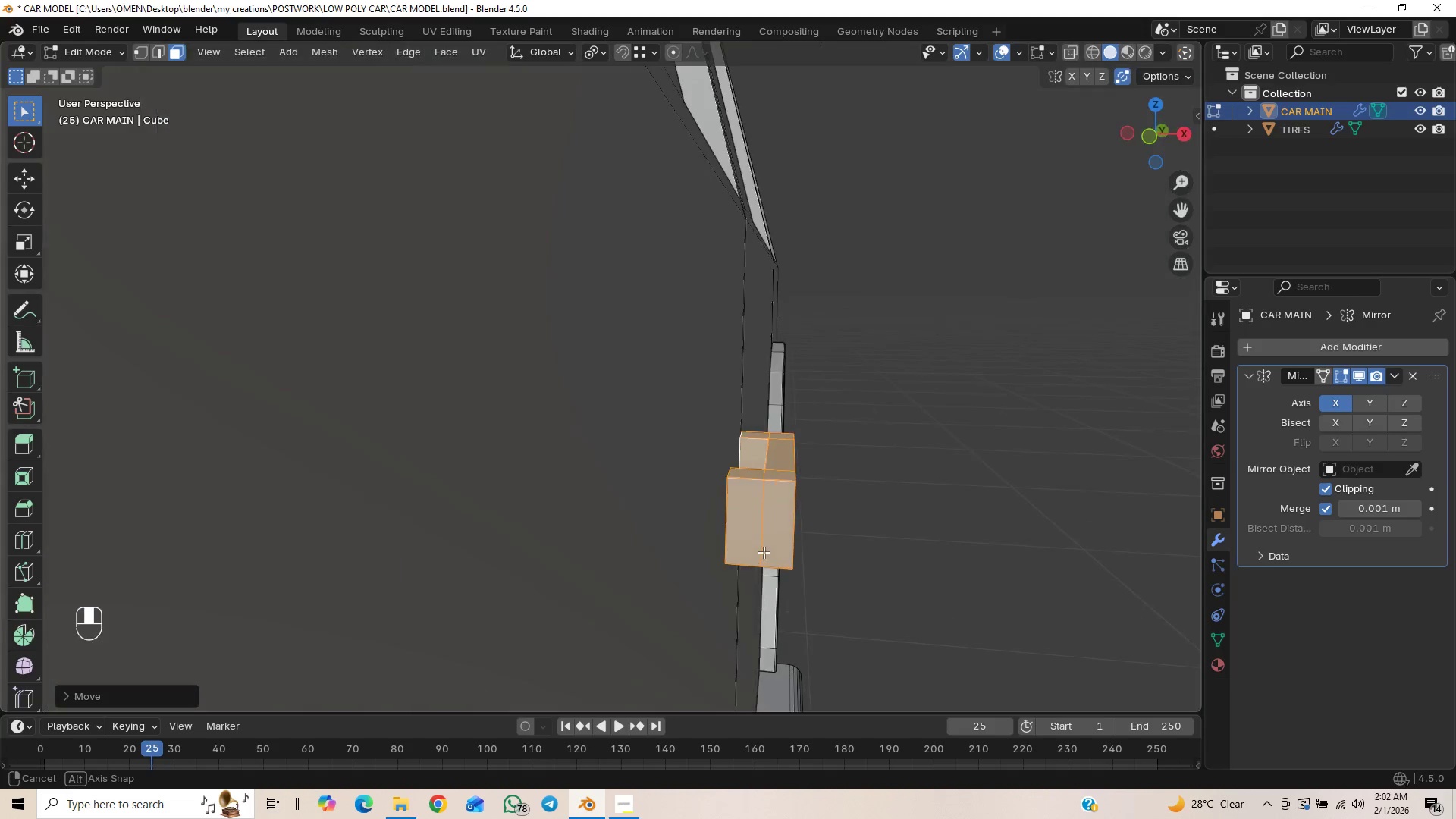 
scroll: coordinate [764, 551], scroll_direction: up, amount: 1.0
 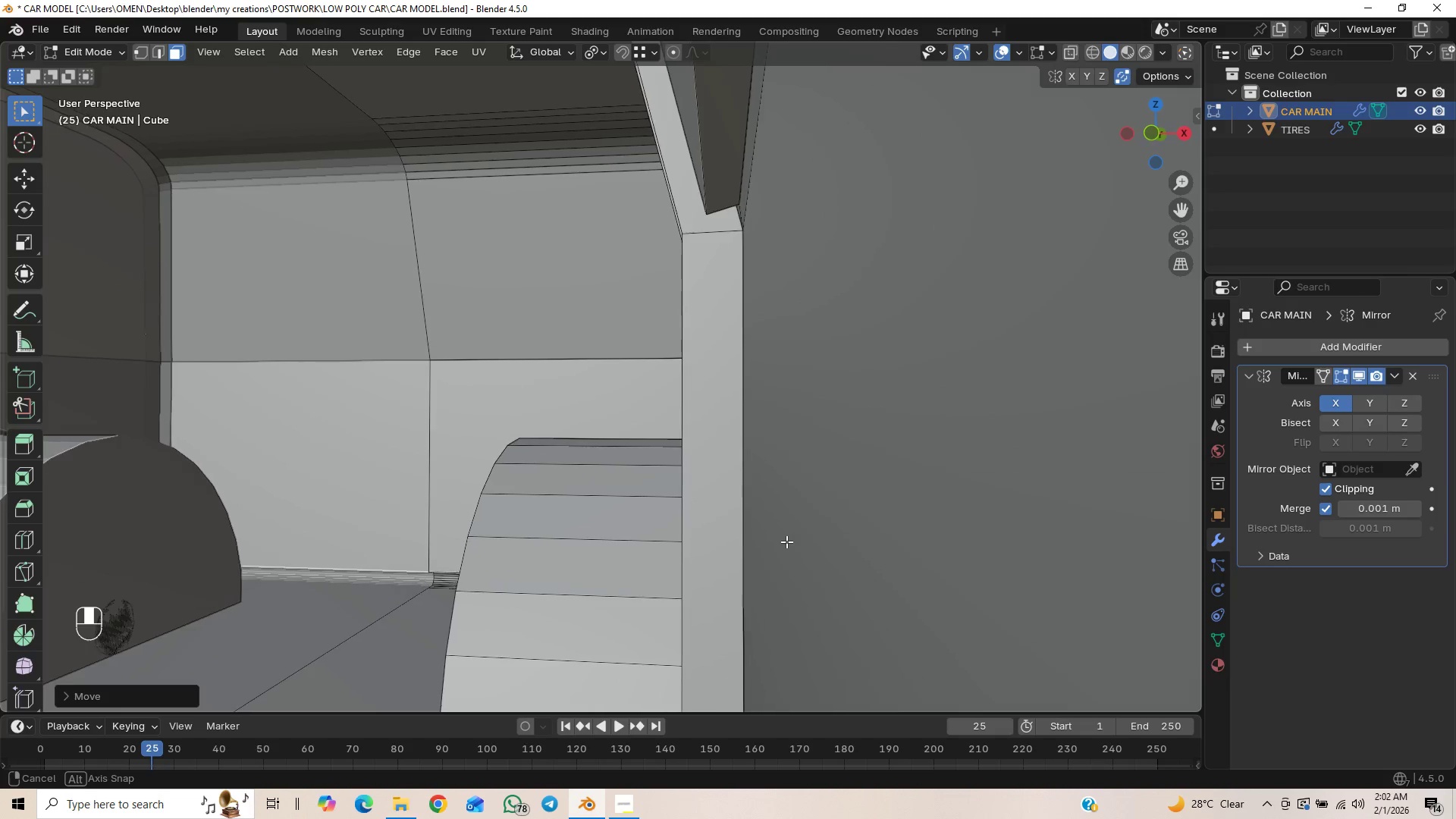 
scroll: coordinate [781, 500], scroll_direction: down, amount: 10.0
 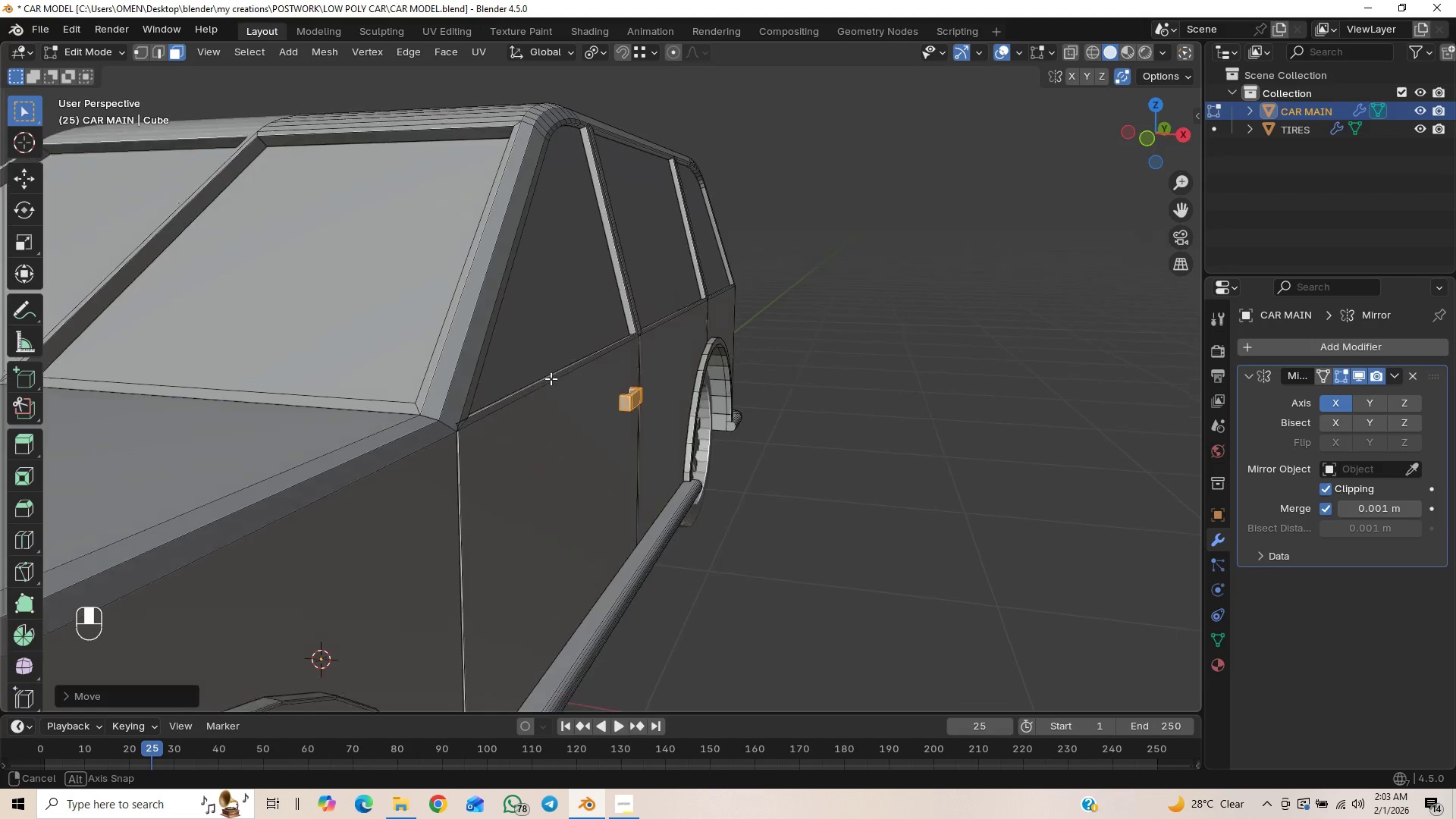 
wait(9.56)
 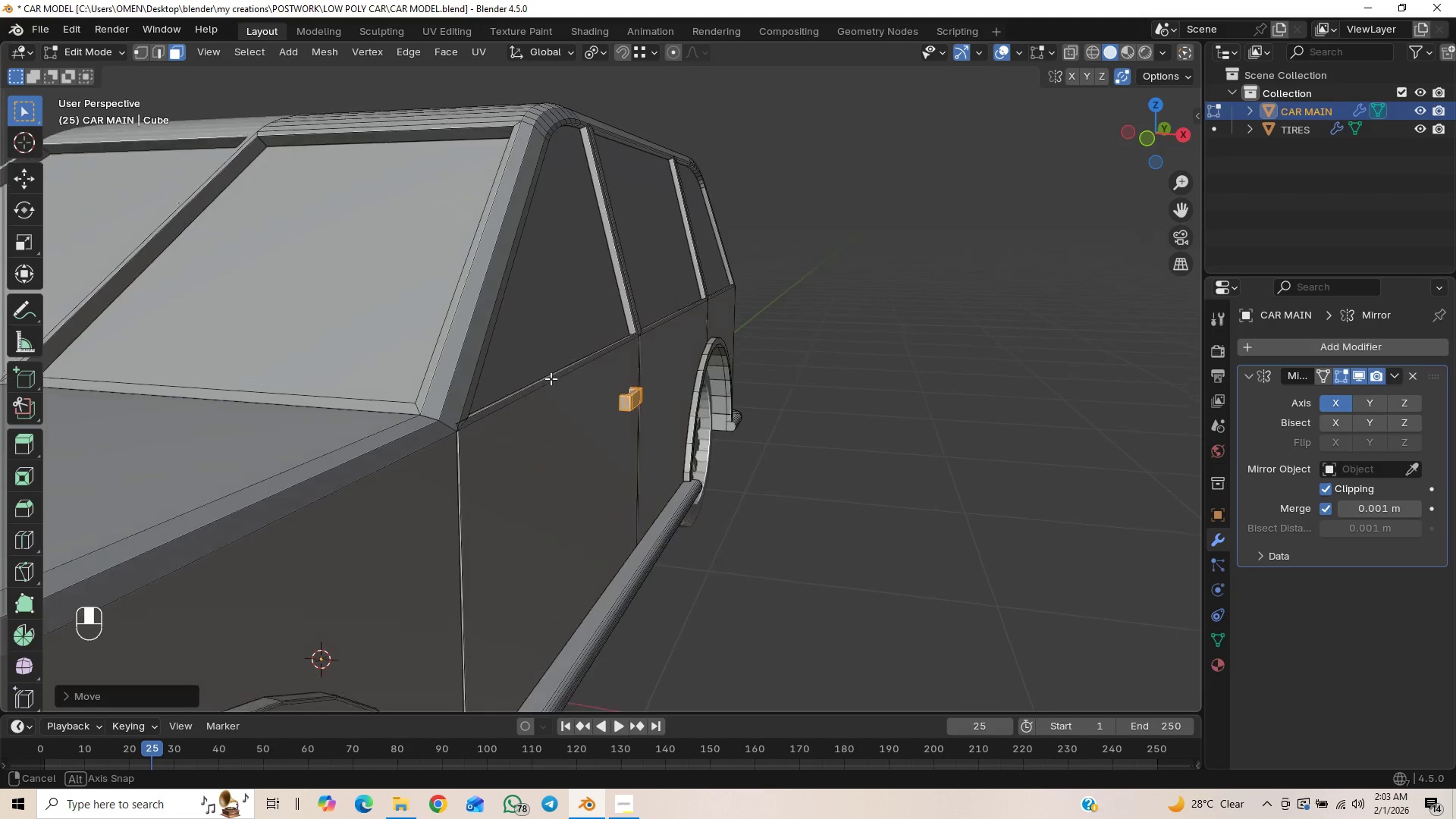 
hold_key(key=ShiftLeft, duration=0.5)
 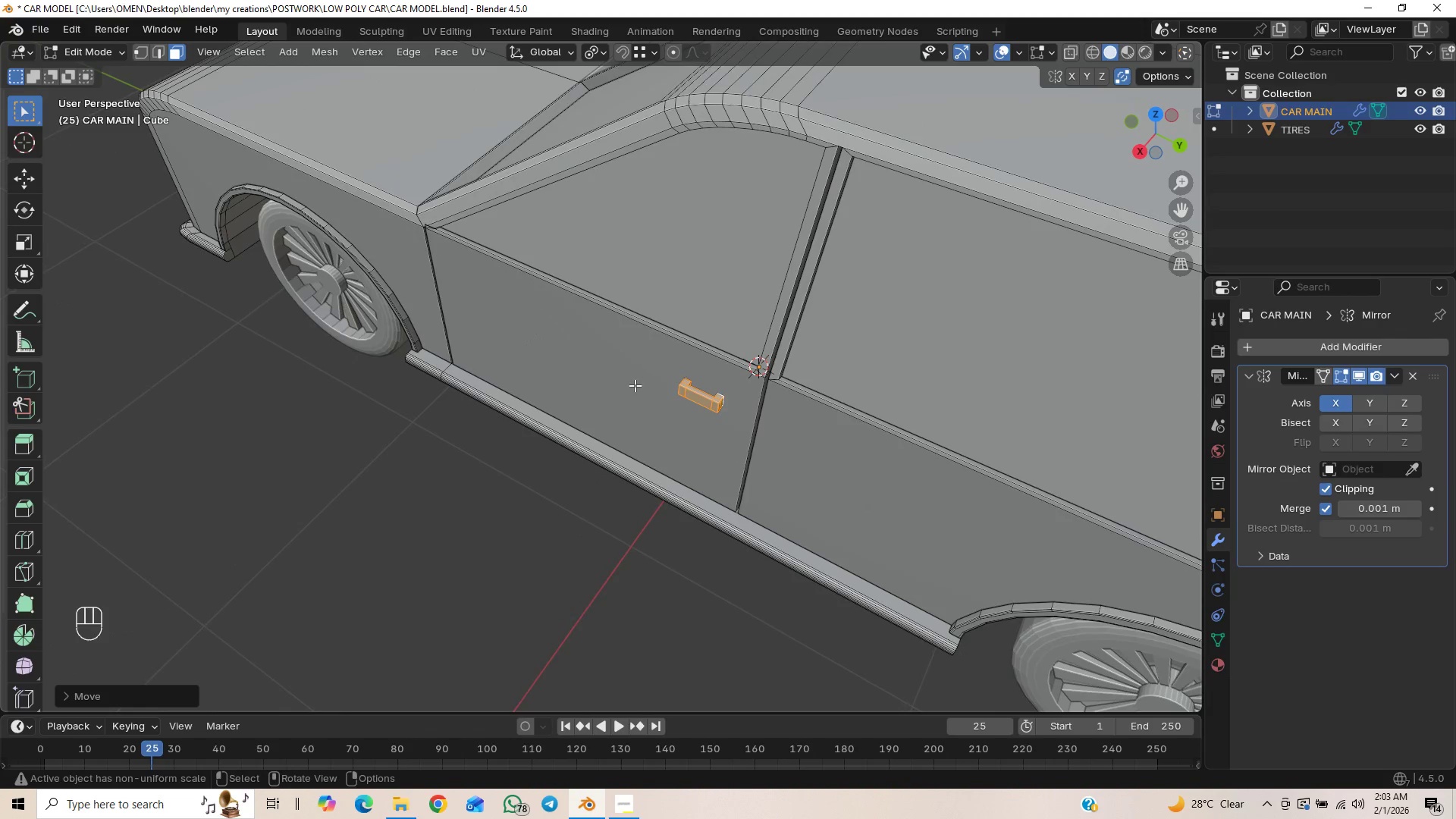 
scroll: coordinate [671, 390], scroll_direction: up, amount: 2.0
 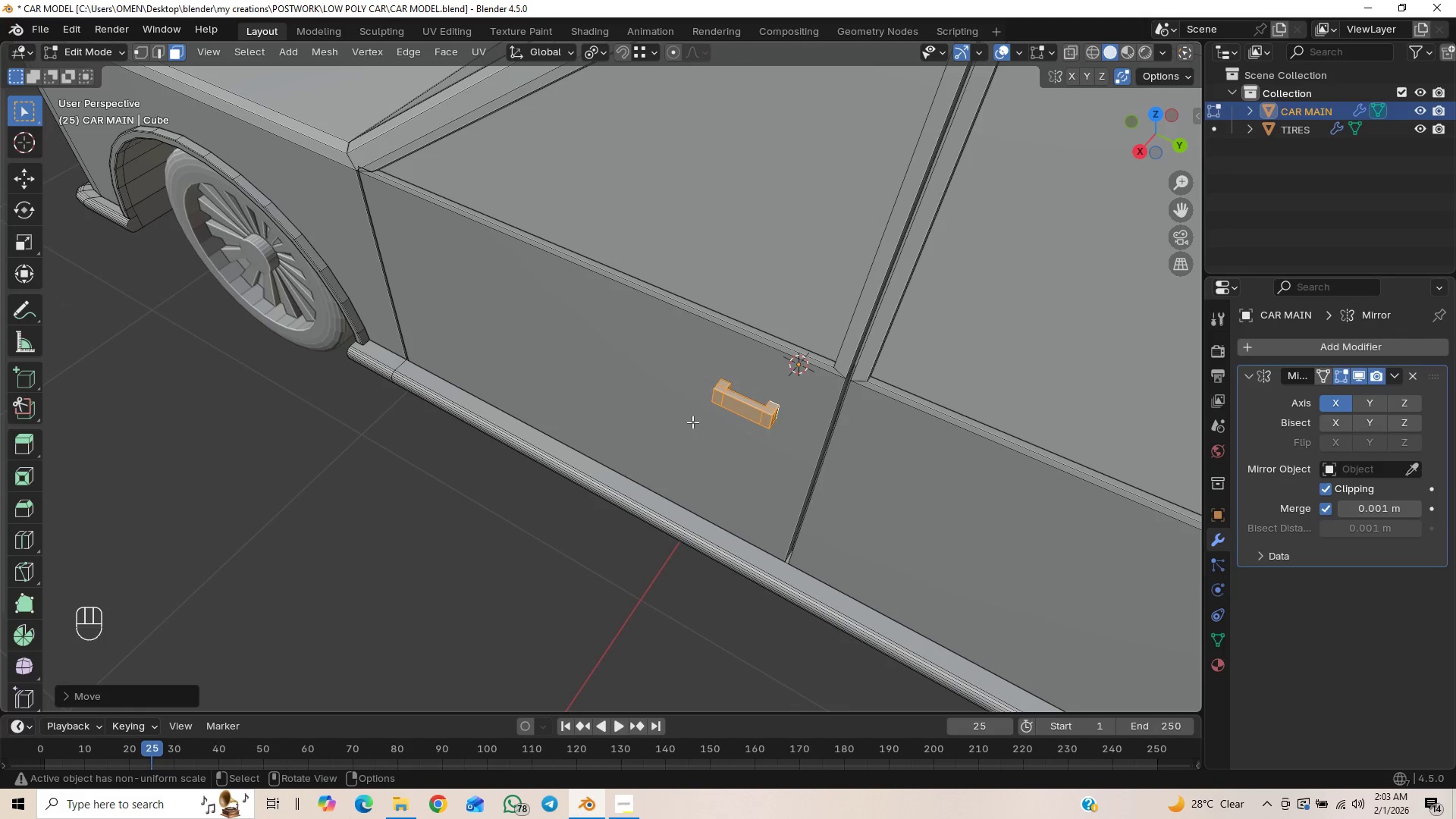 
scroll: coordinate [777, 410], scroll_direction: down, amount: 2.0
 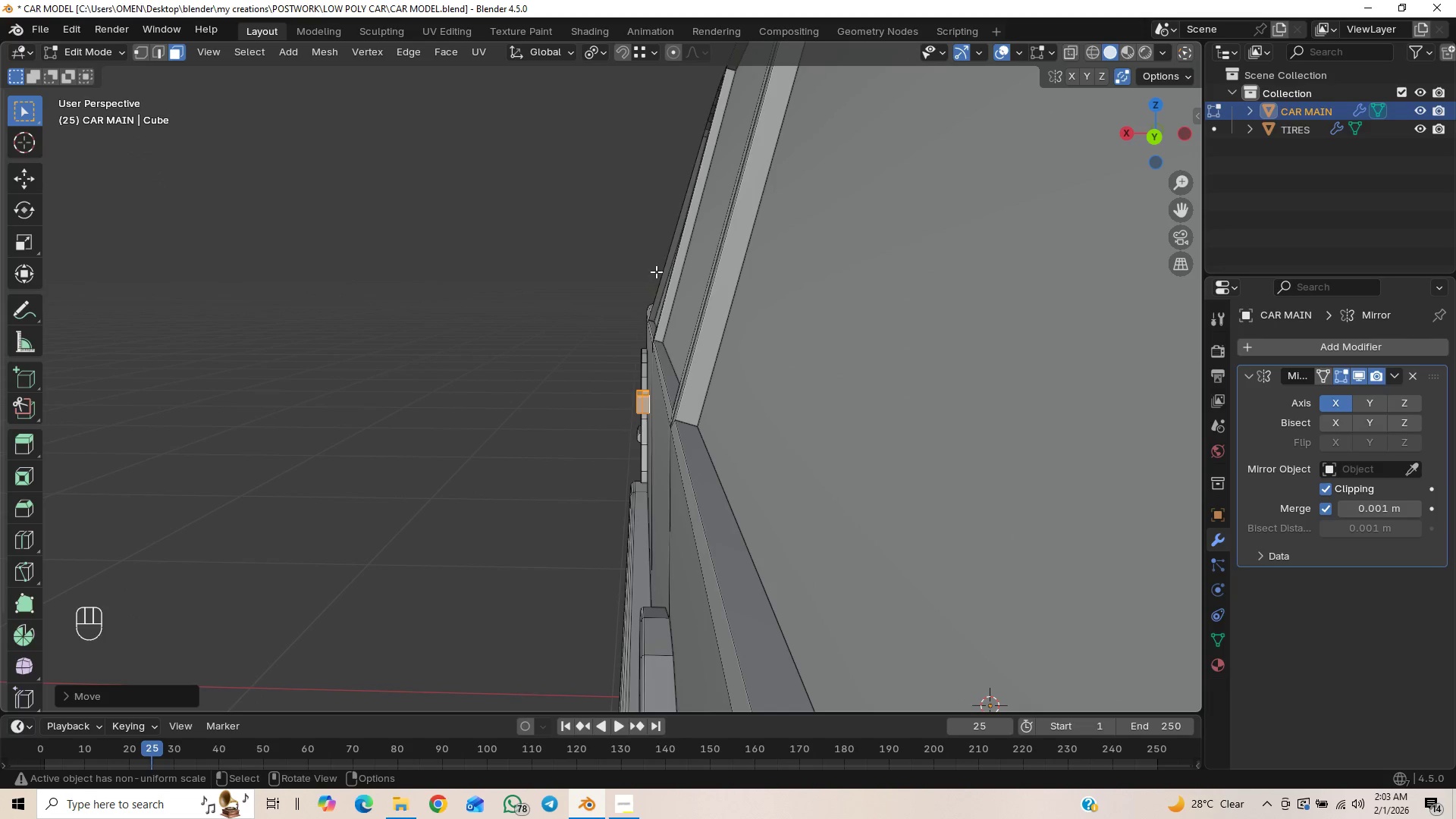 
wait(7.0)
 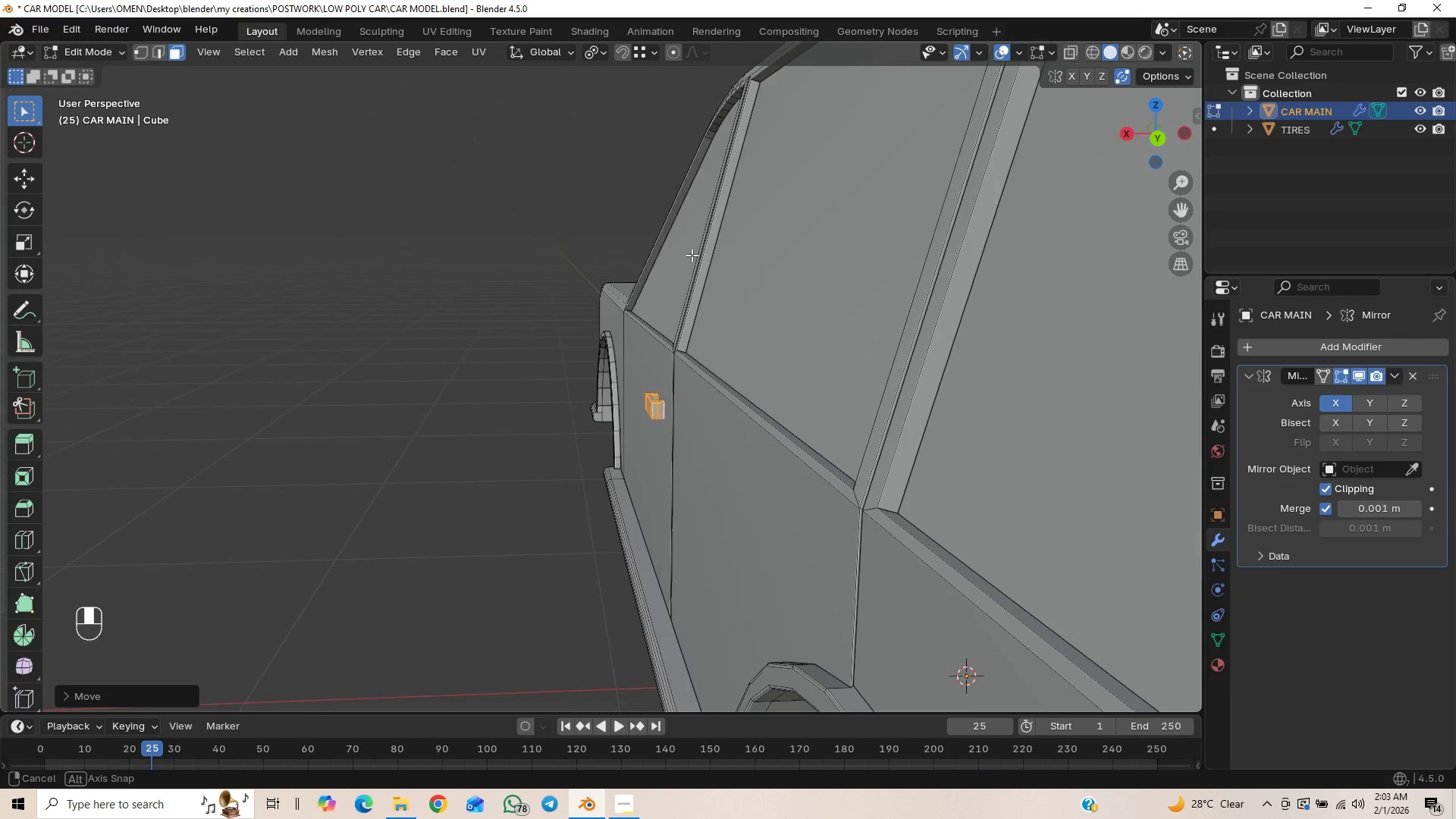 
scroll: coordinate [674, 441], scroll_direction: up, amount: 4.0
 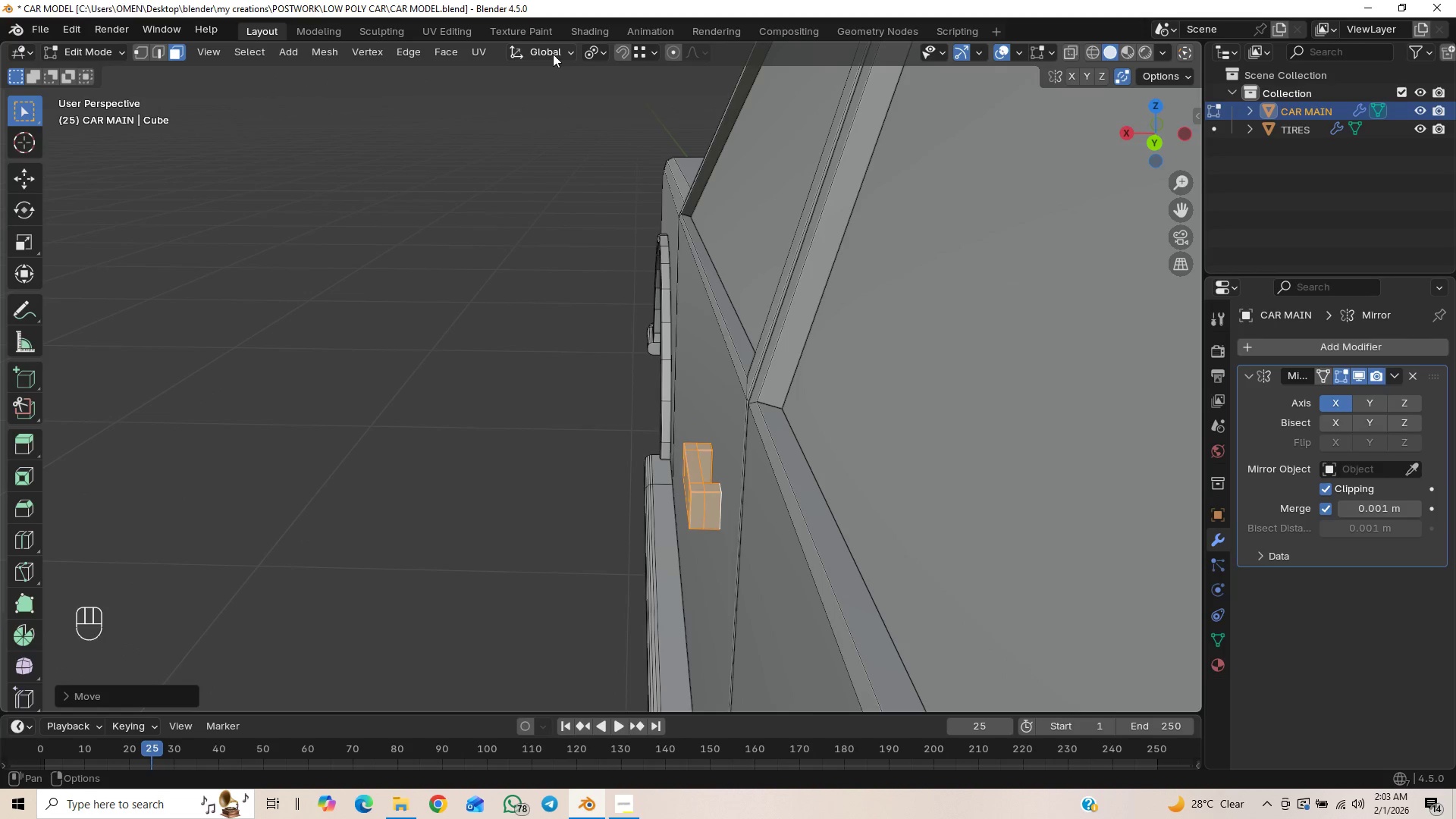 
left_click([631, 50])
 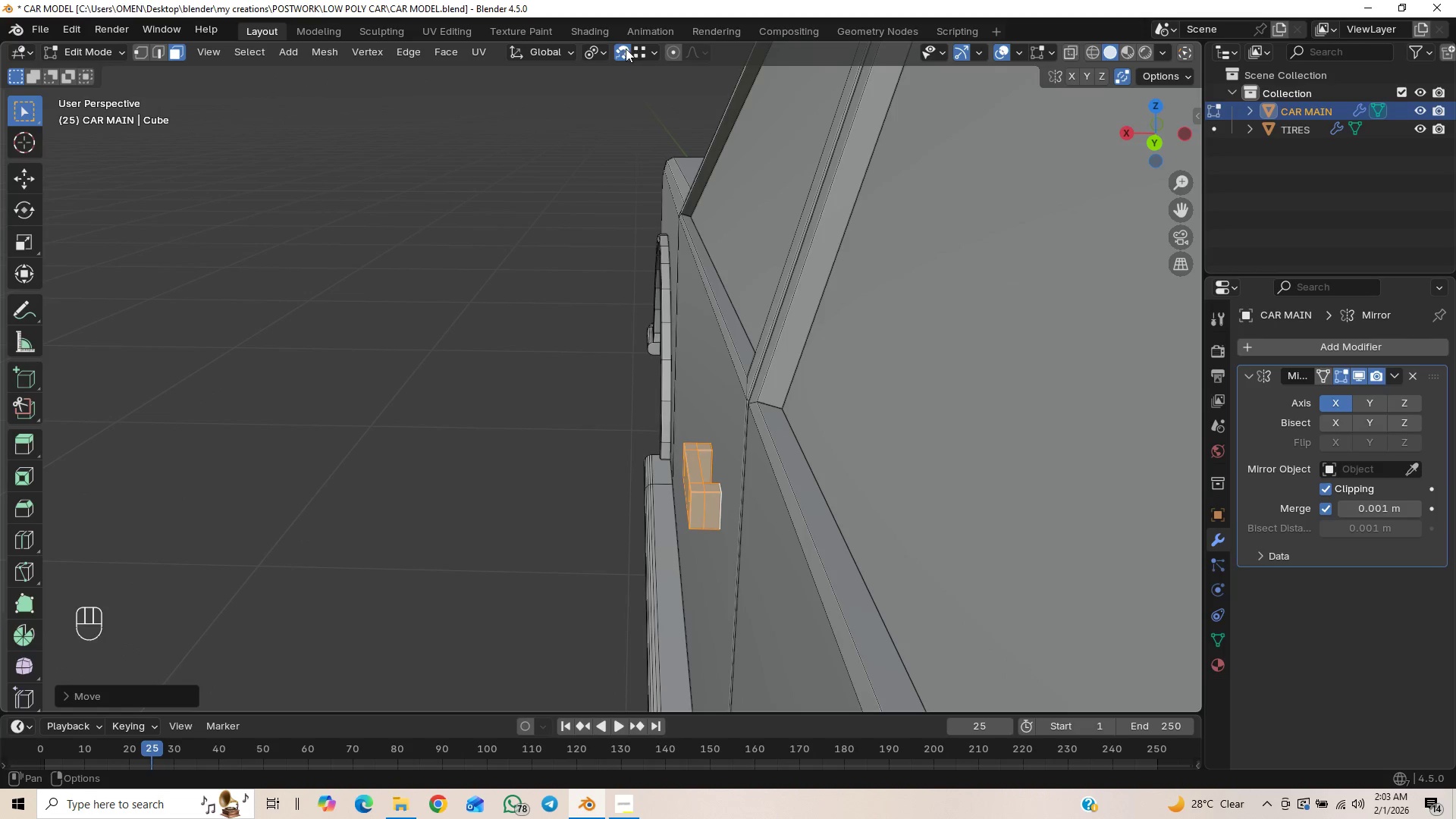 
double_click([645, 52])
 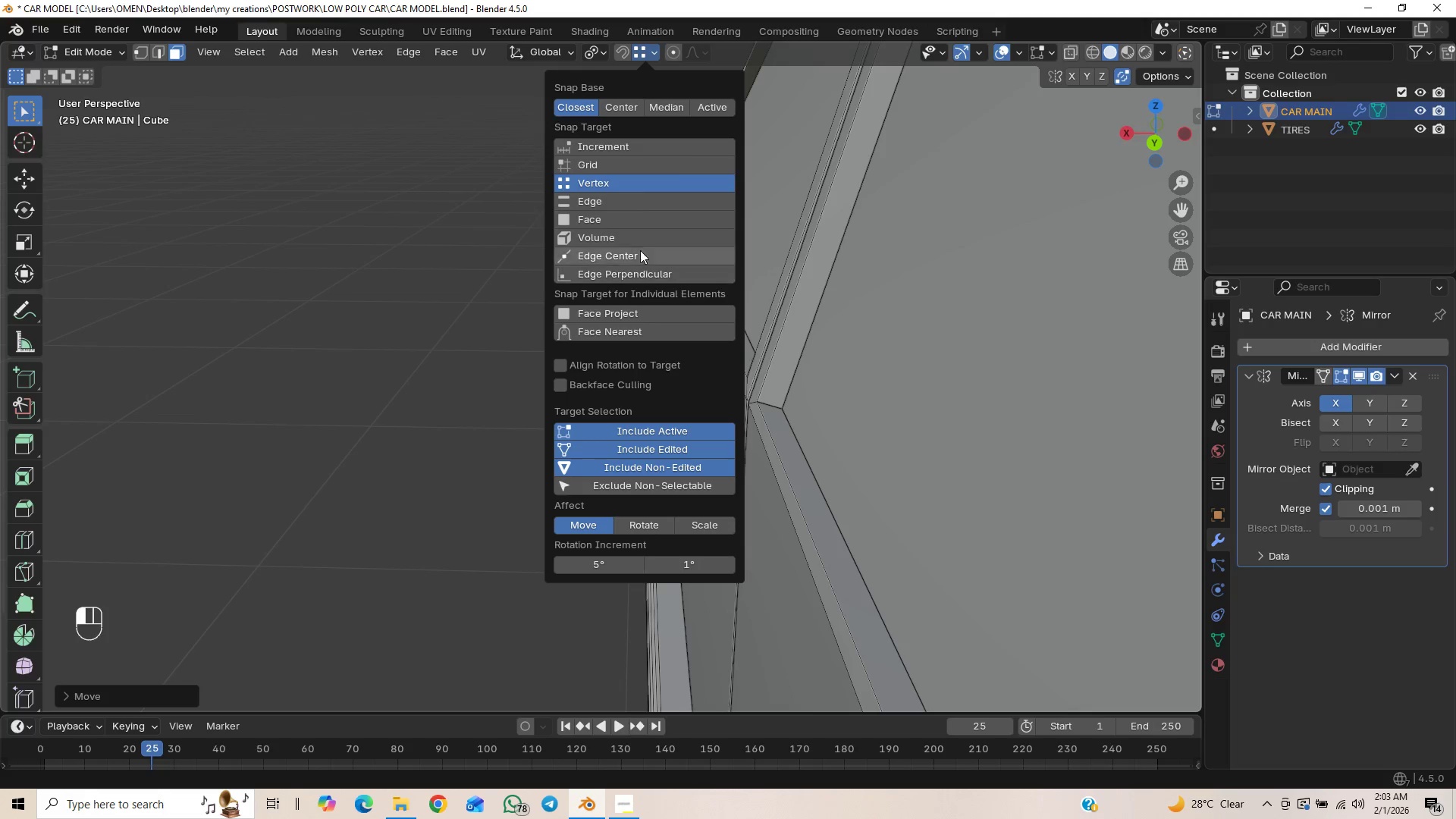 
left_click([630, 221])
 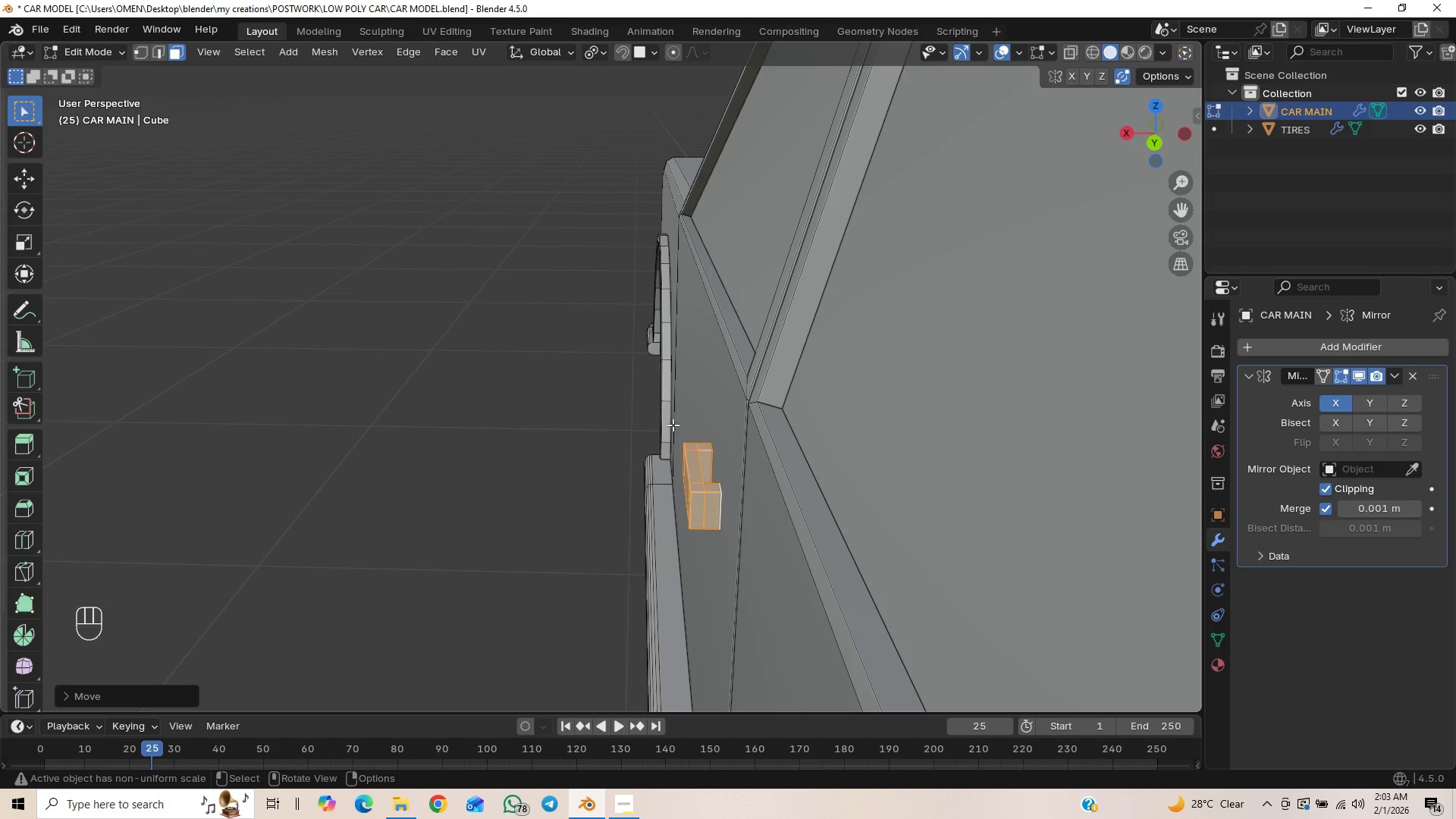 
scroll: coordinate [746, 557], scroll_direction: up, amount: 2.0
 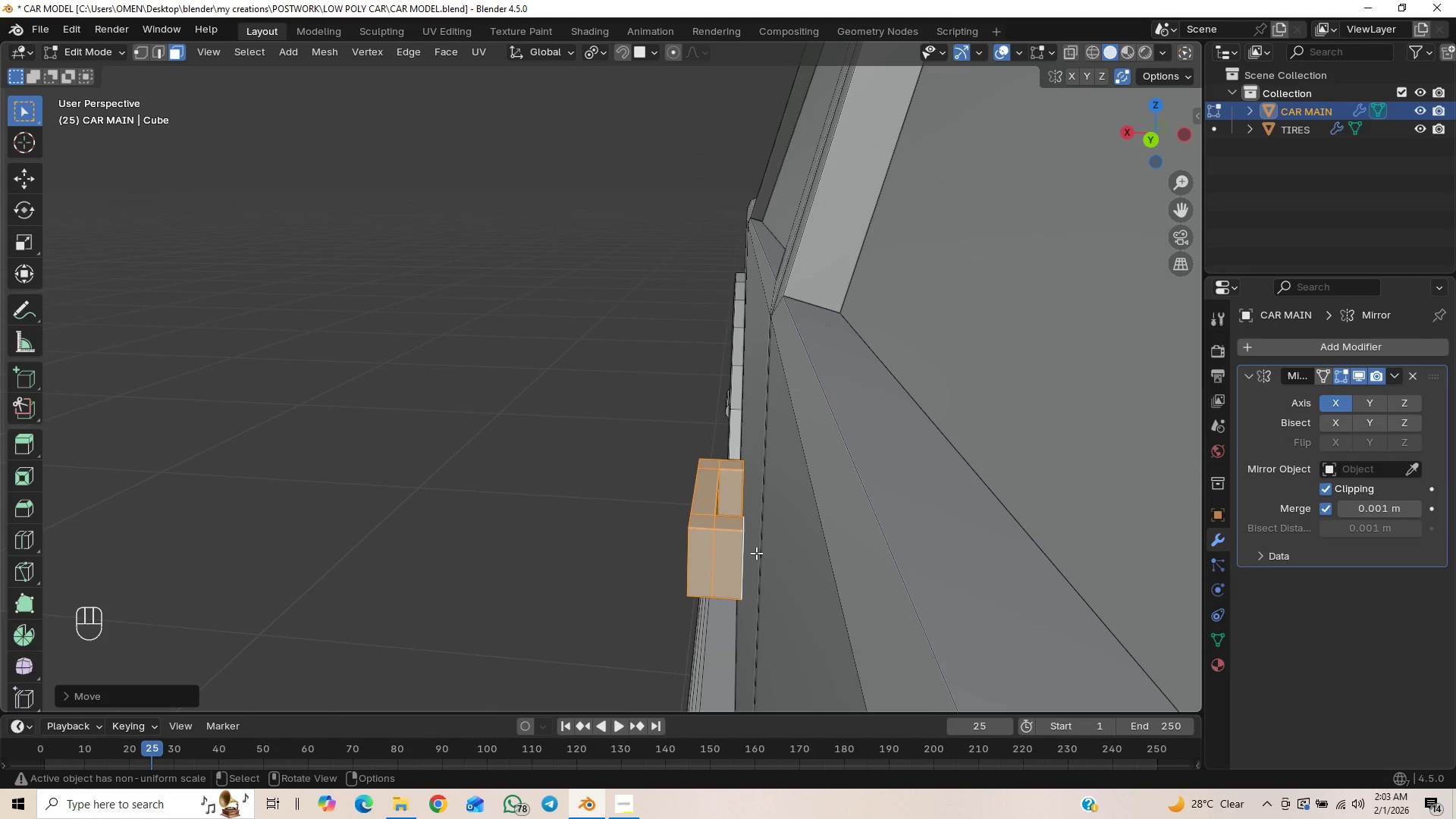 
type(gx)
 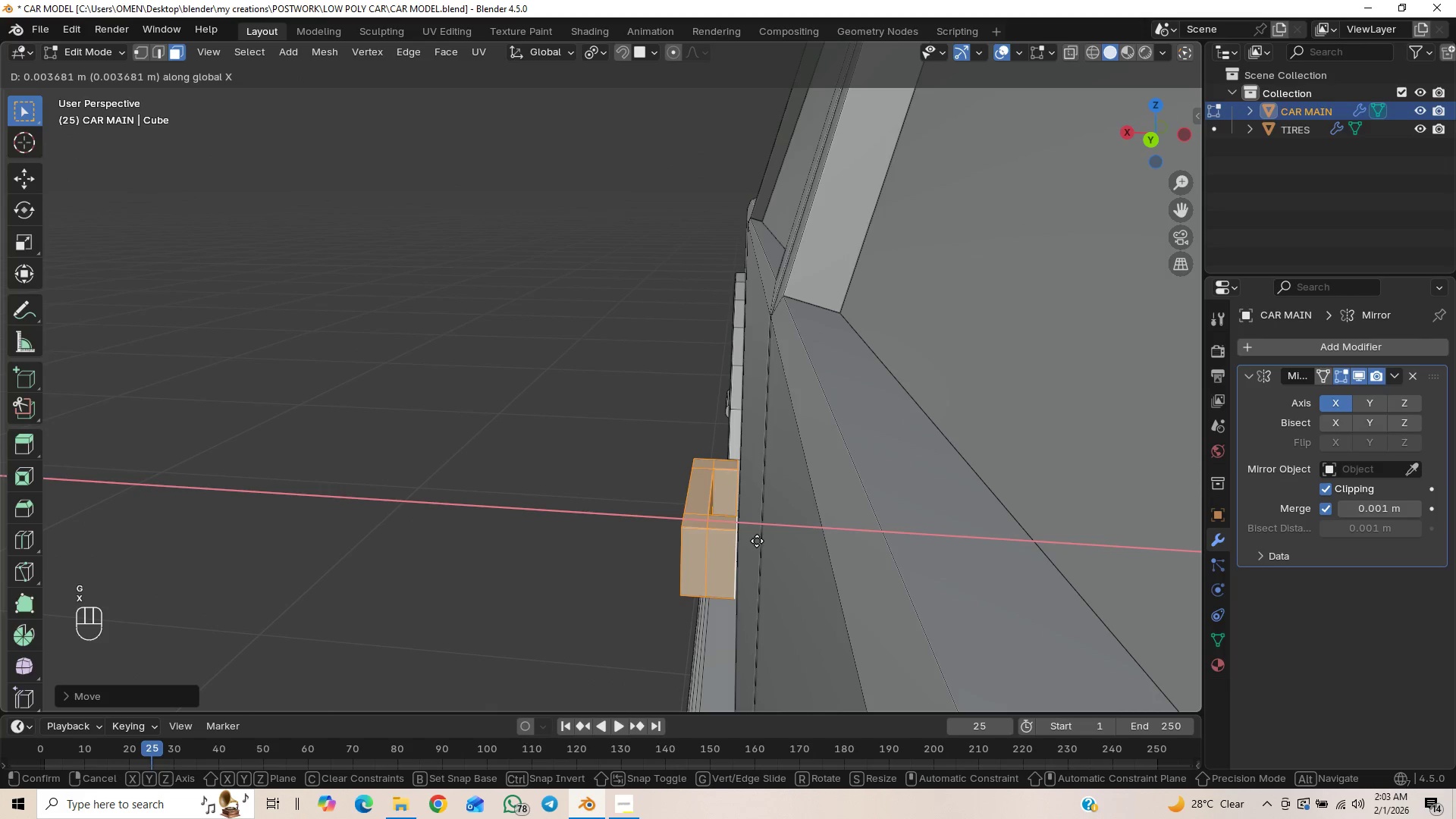 
hold_key(key=ControlLeft, duration=1.09)
 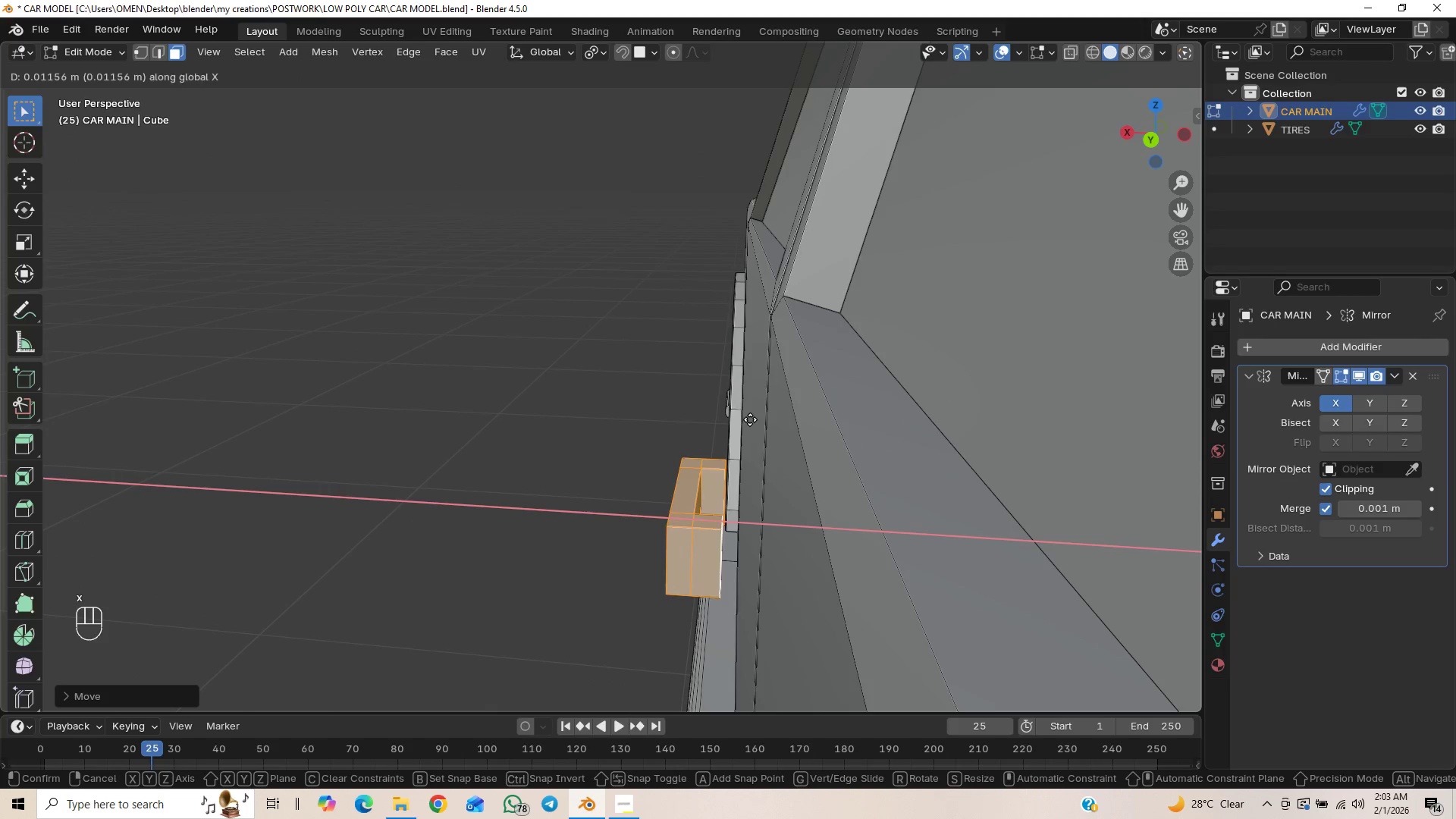 
hold_key(key=ControlLeft, duration=0.61)
 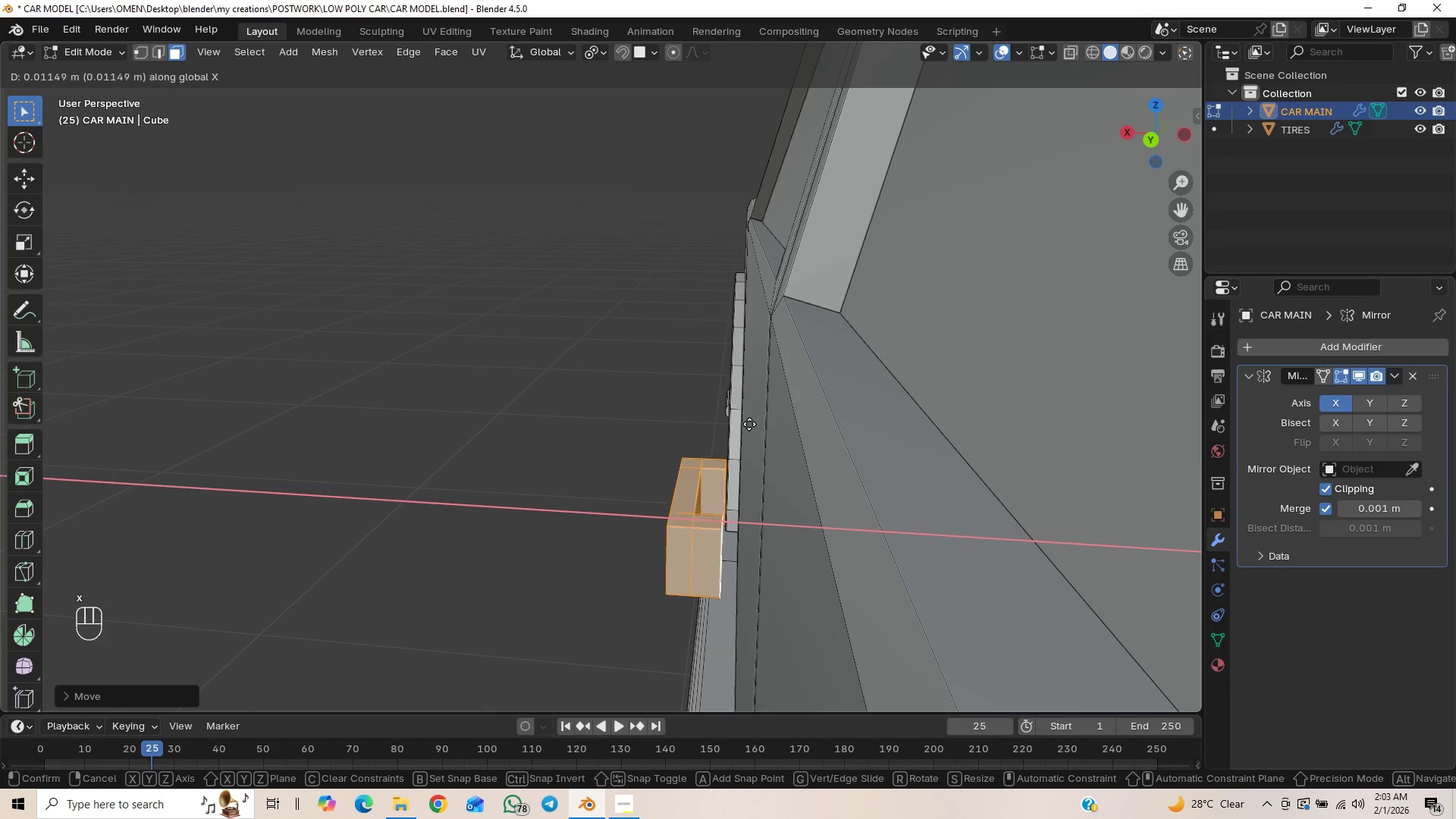 
hold_key(key=ControlLeft, duration=0.5)
 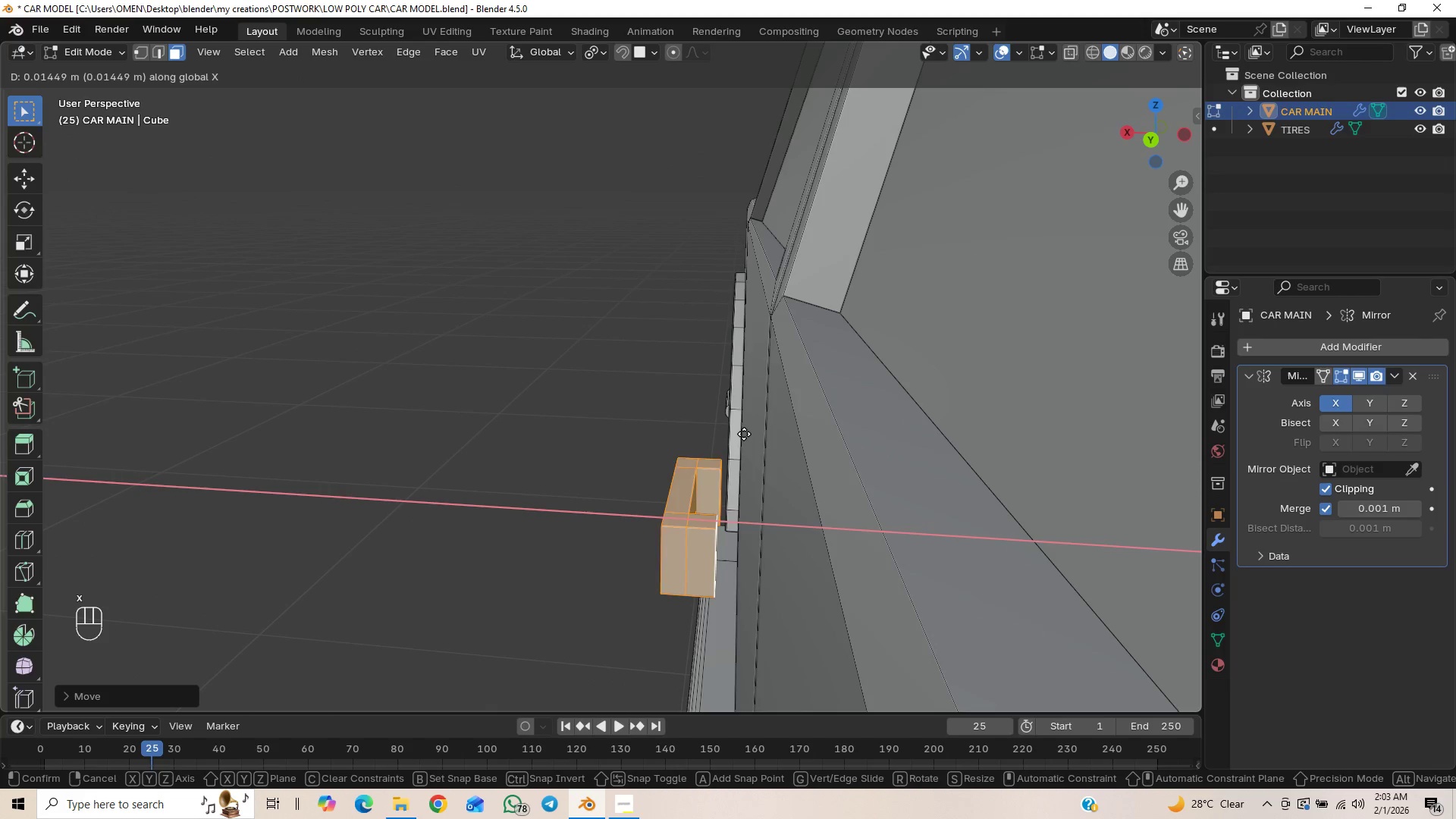 
hold_key(key=ControlLeft, duration=0.83)
 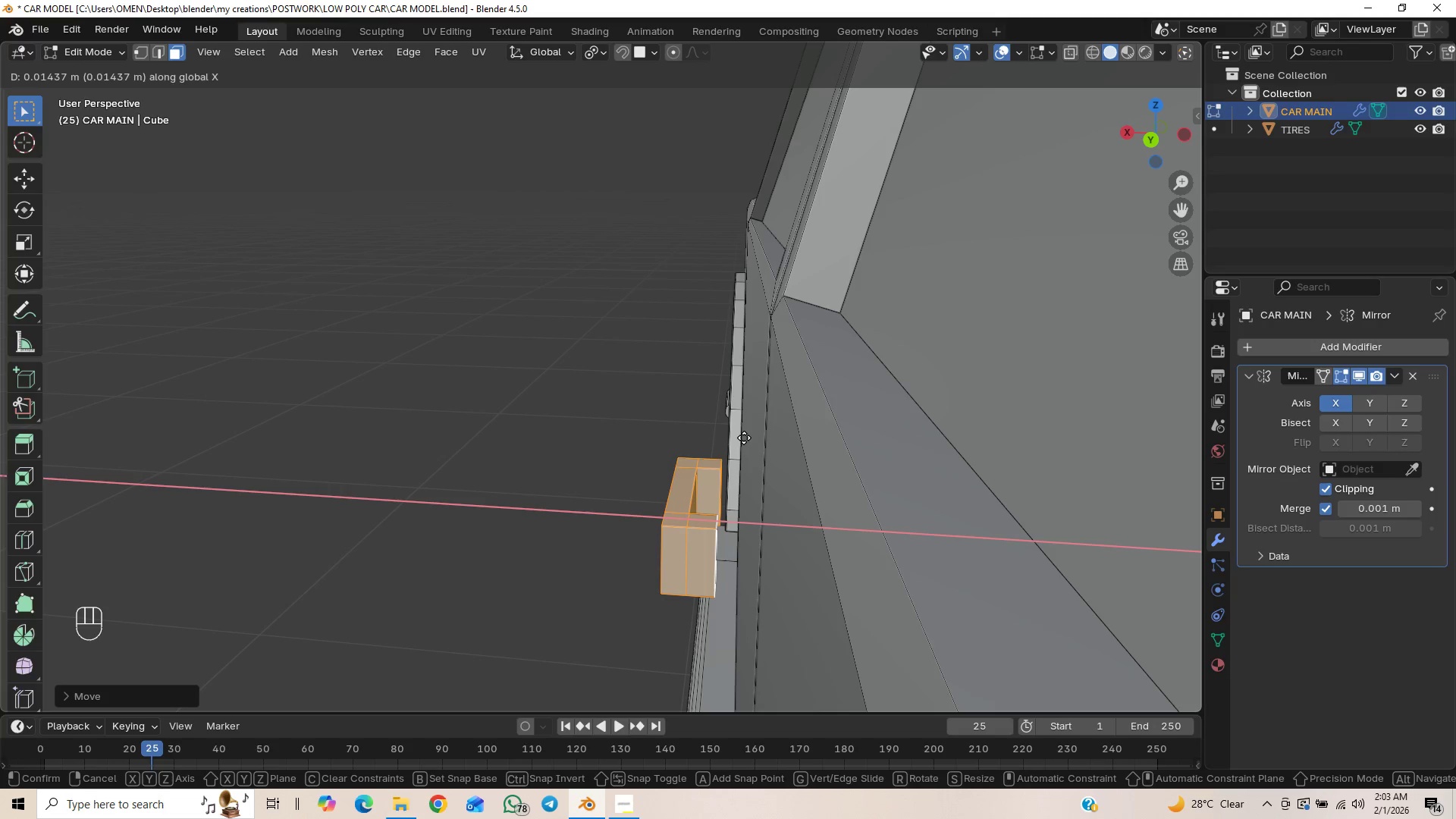 
hold_key(key=ControlLeft, duration=0.84)
 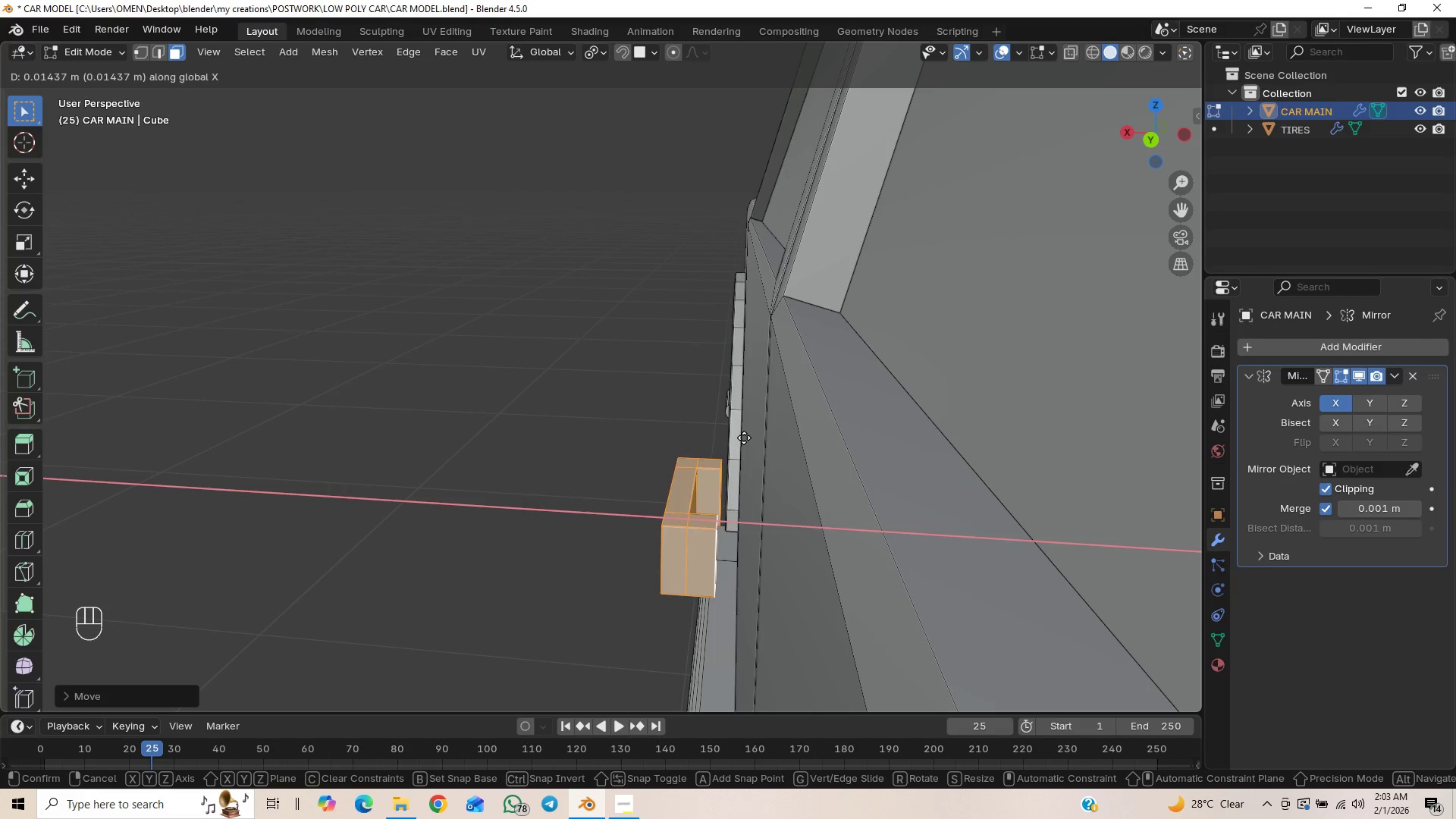 
hold_key(key=ControlLeft, duration=1.28)
 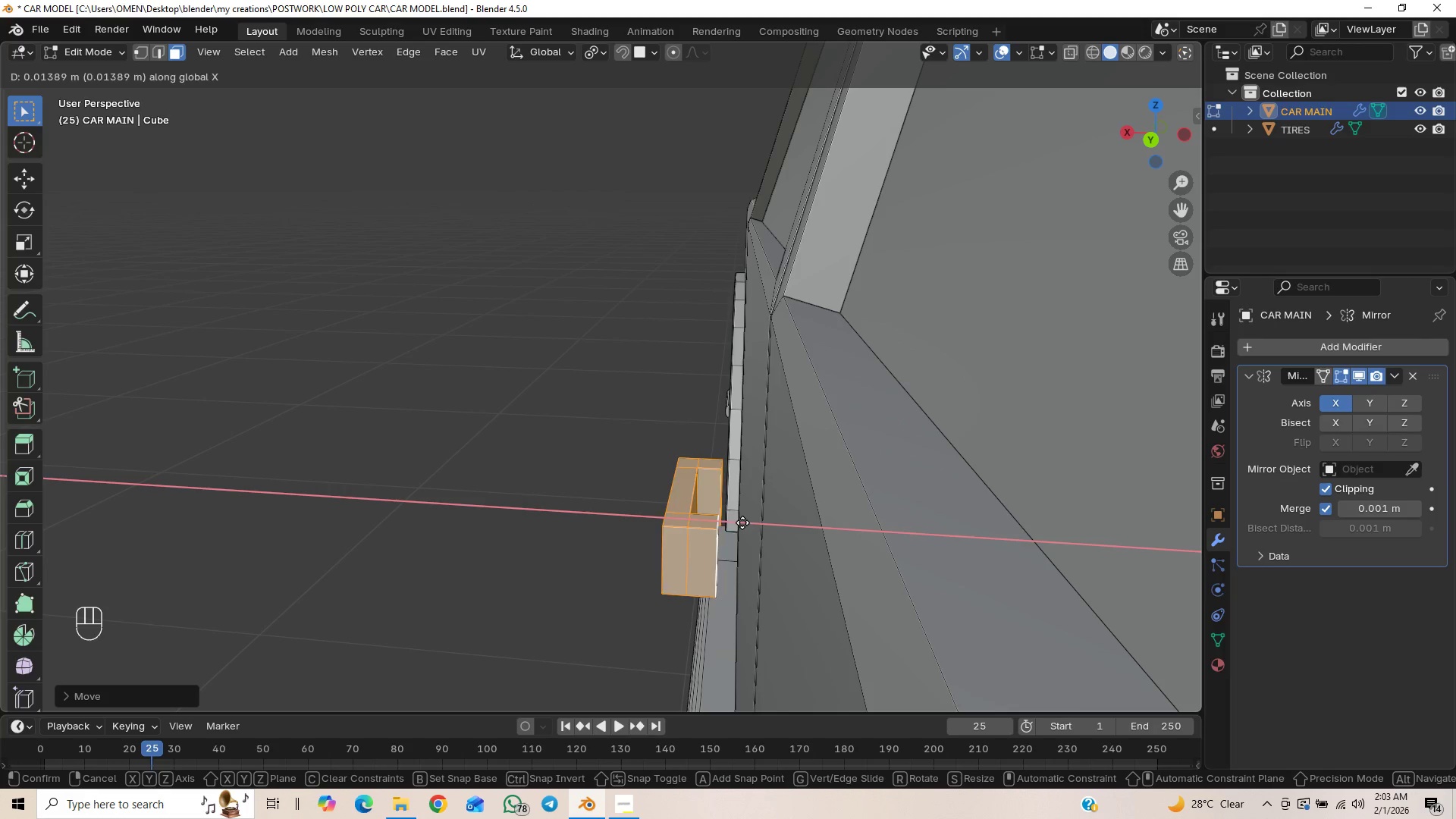 
hold_key(key=ControlLeft, duration=1.5)
 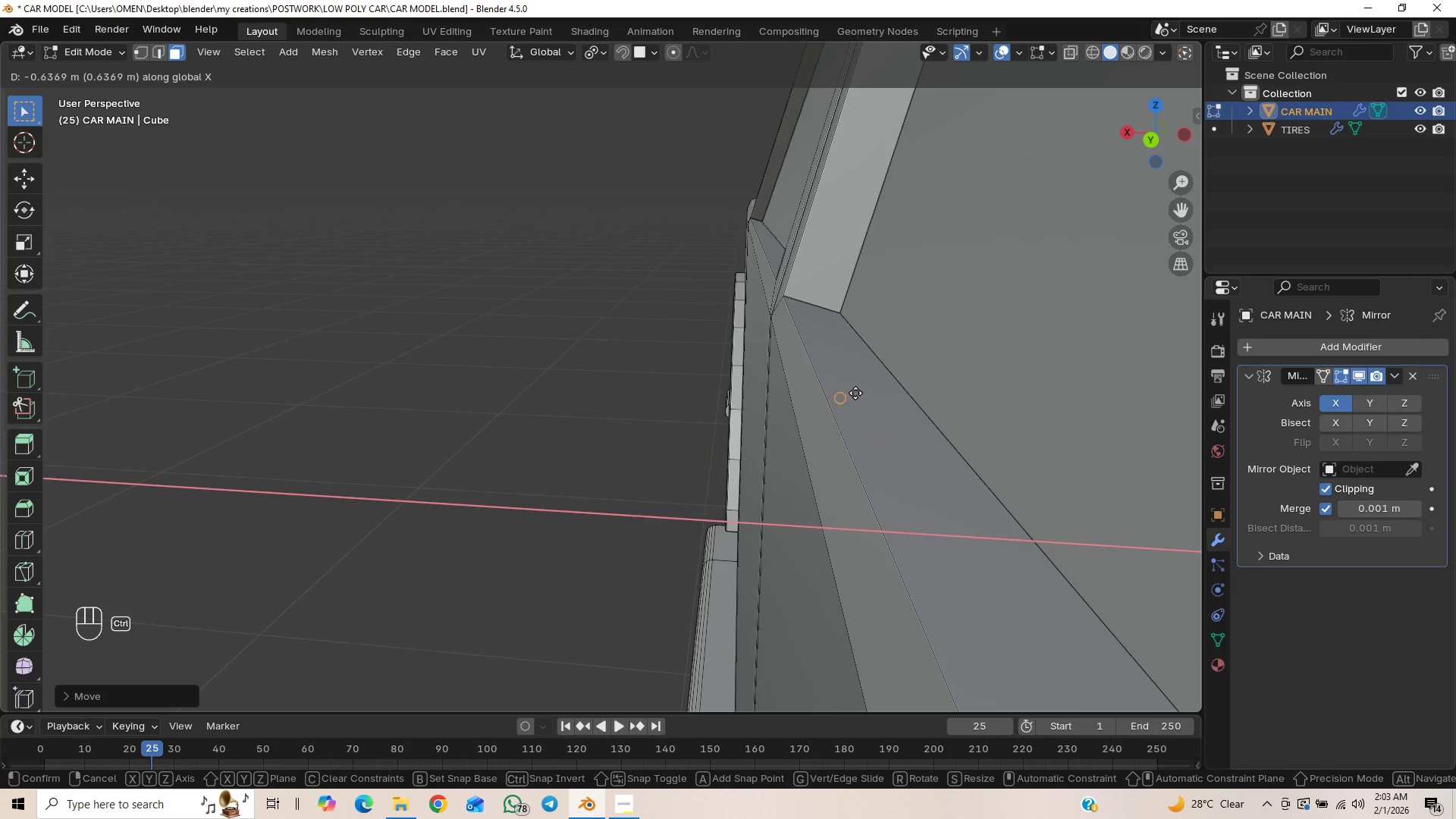 
hold_key(key=ControlLeft, duration=1.51)
 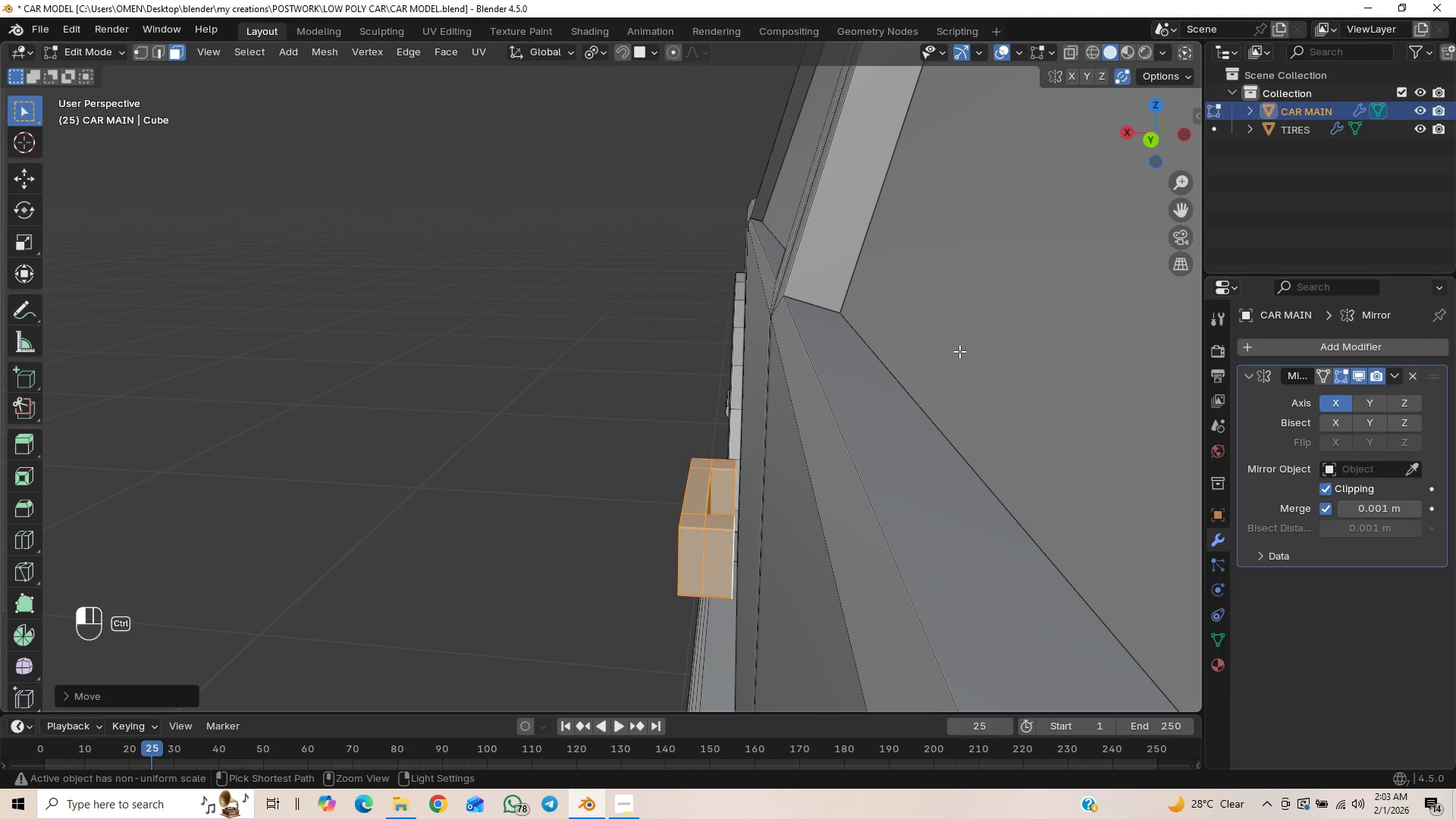 
hold_key(key=ControlLeft, duration=0.67)
left_click([959, 351])
 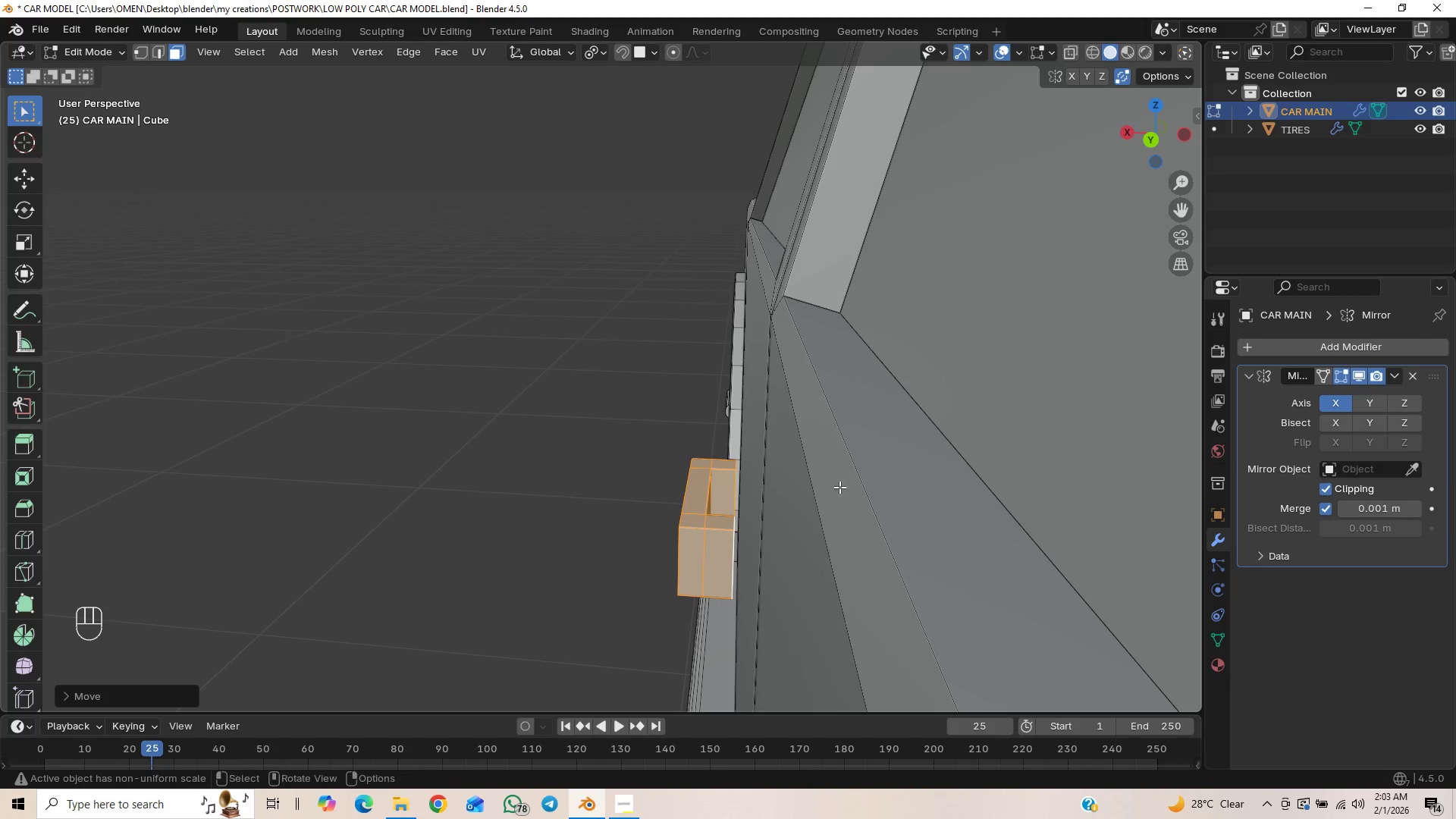 
hold_key(key=ShiftLeft, duration=1.53)
 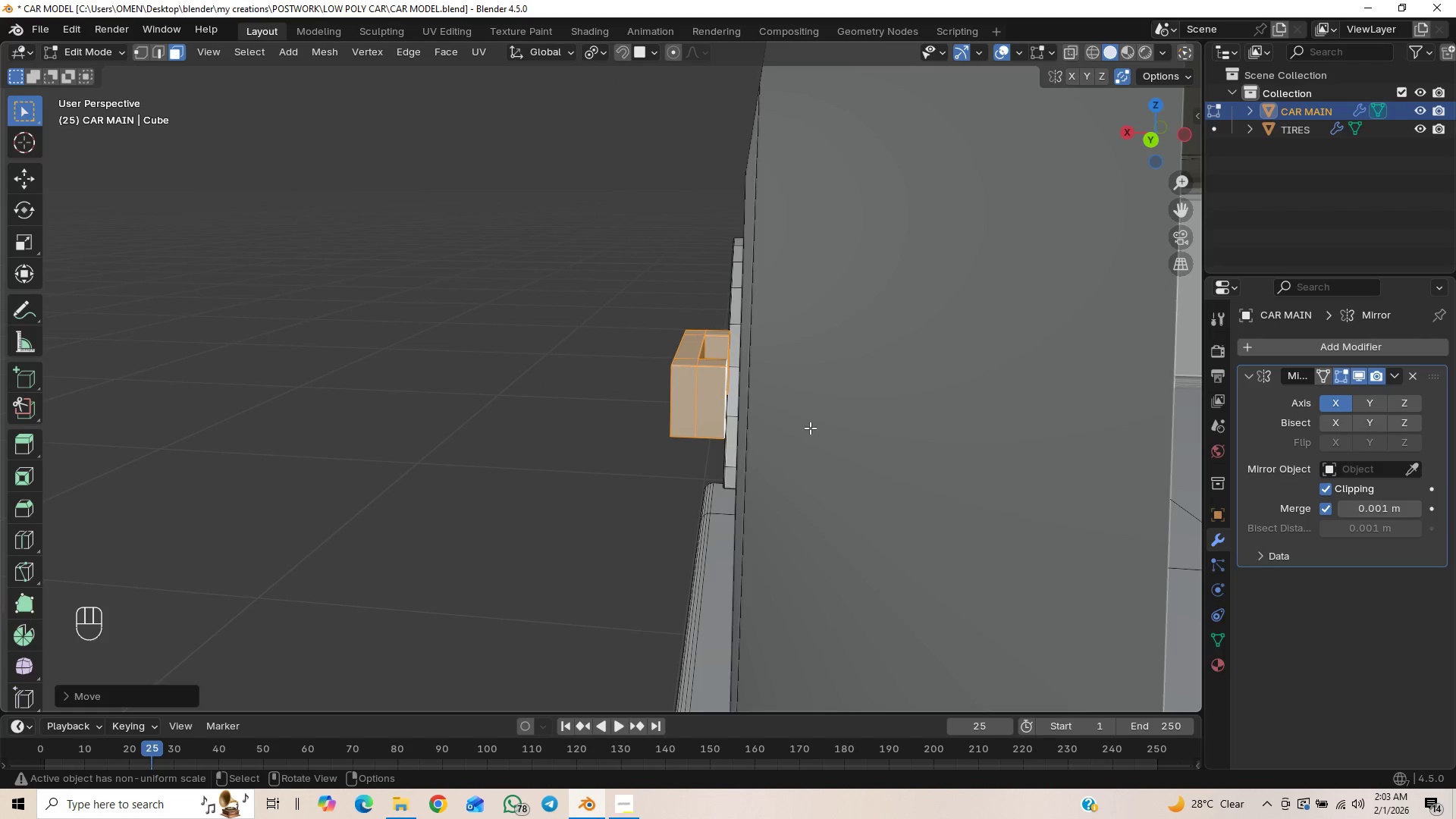 
hold_key(key=ShiftLeft, duration=0.34)
 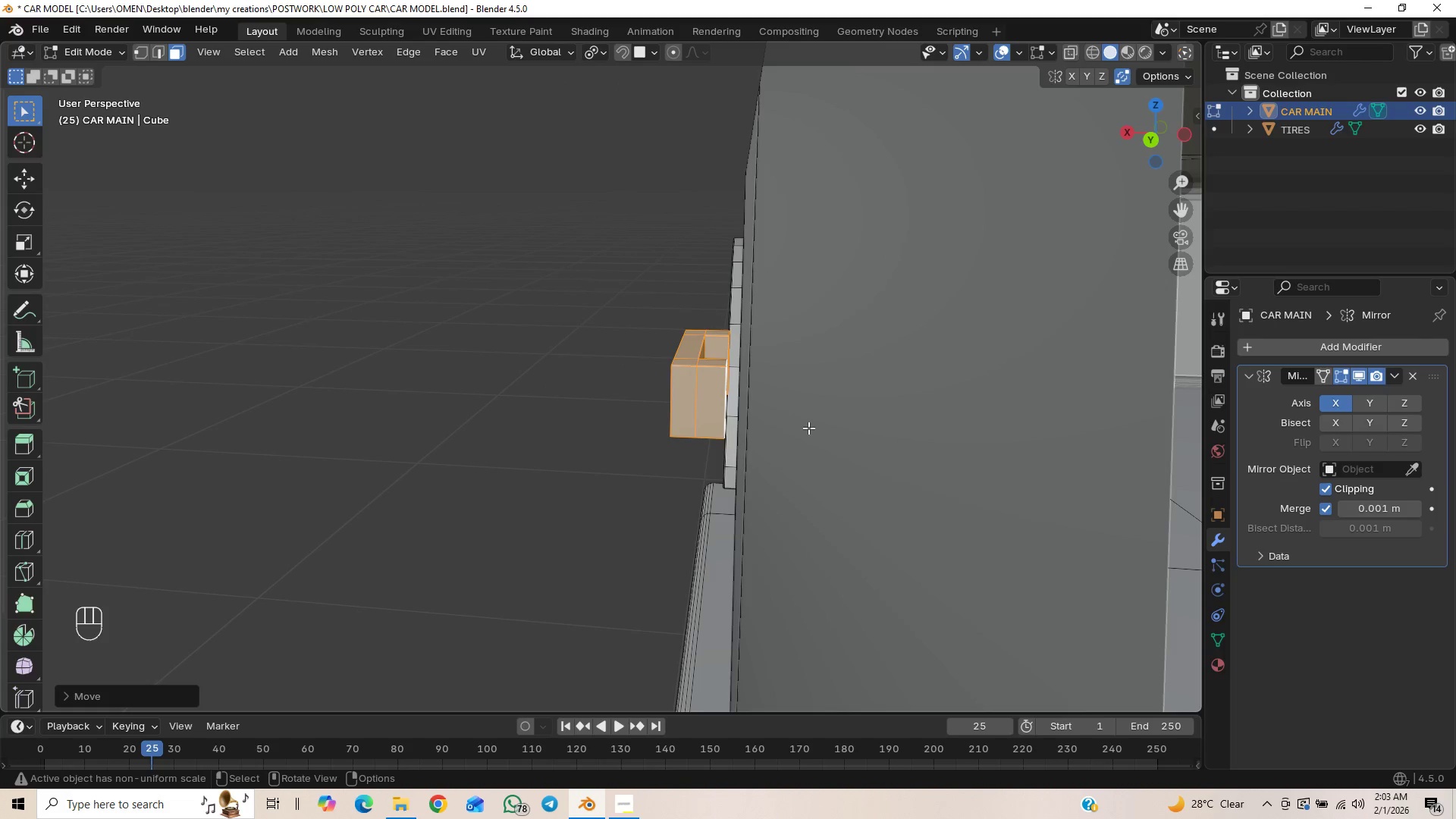 
scroll: coordinate [823, 442], scroll_direction: up, amount: 2.0
 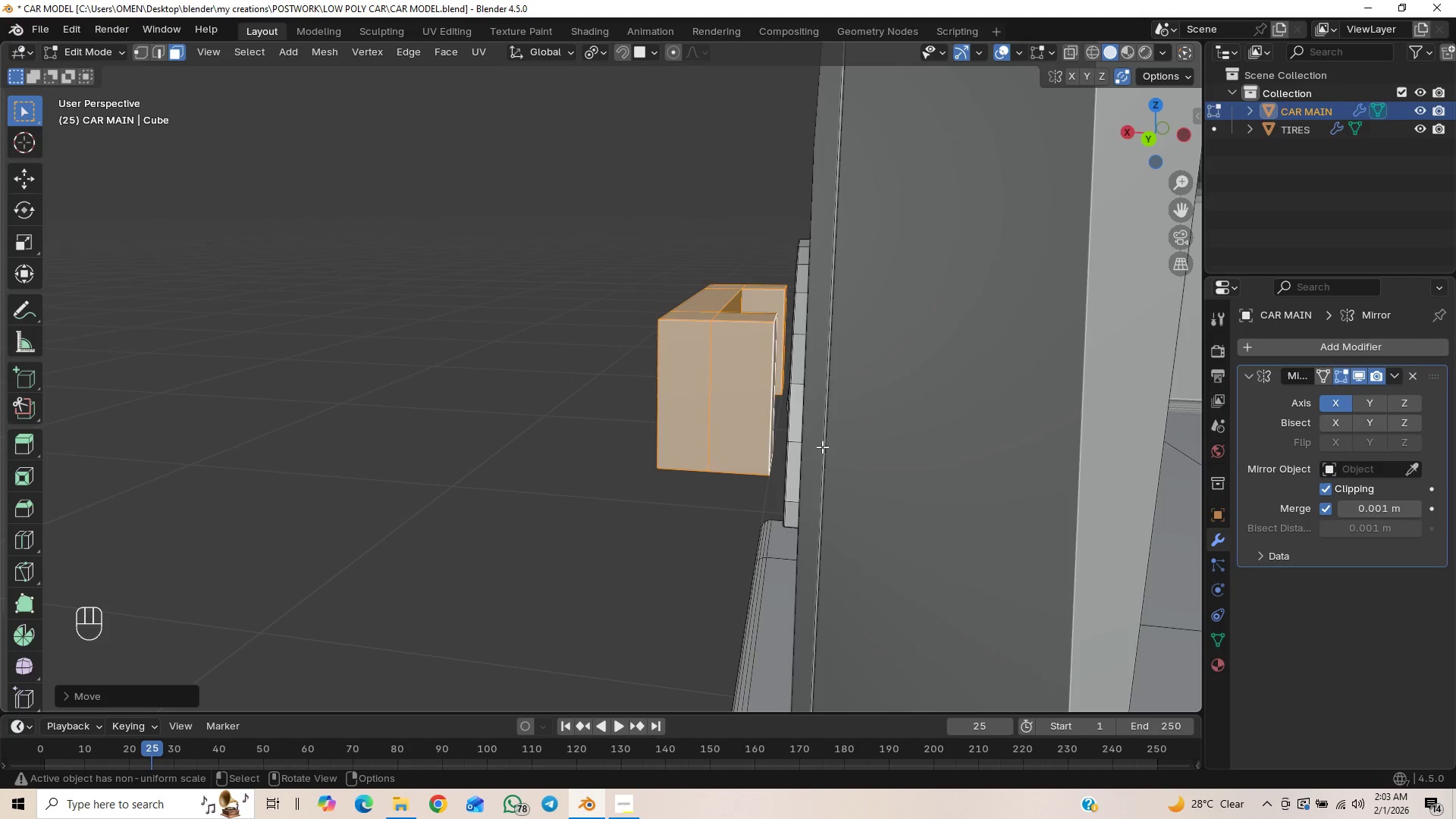 
type(gx)
 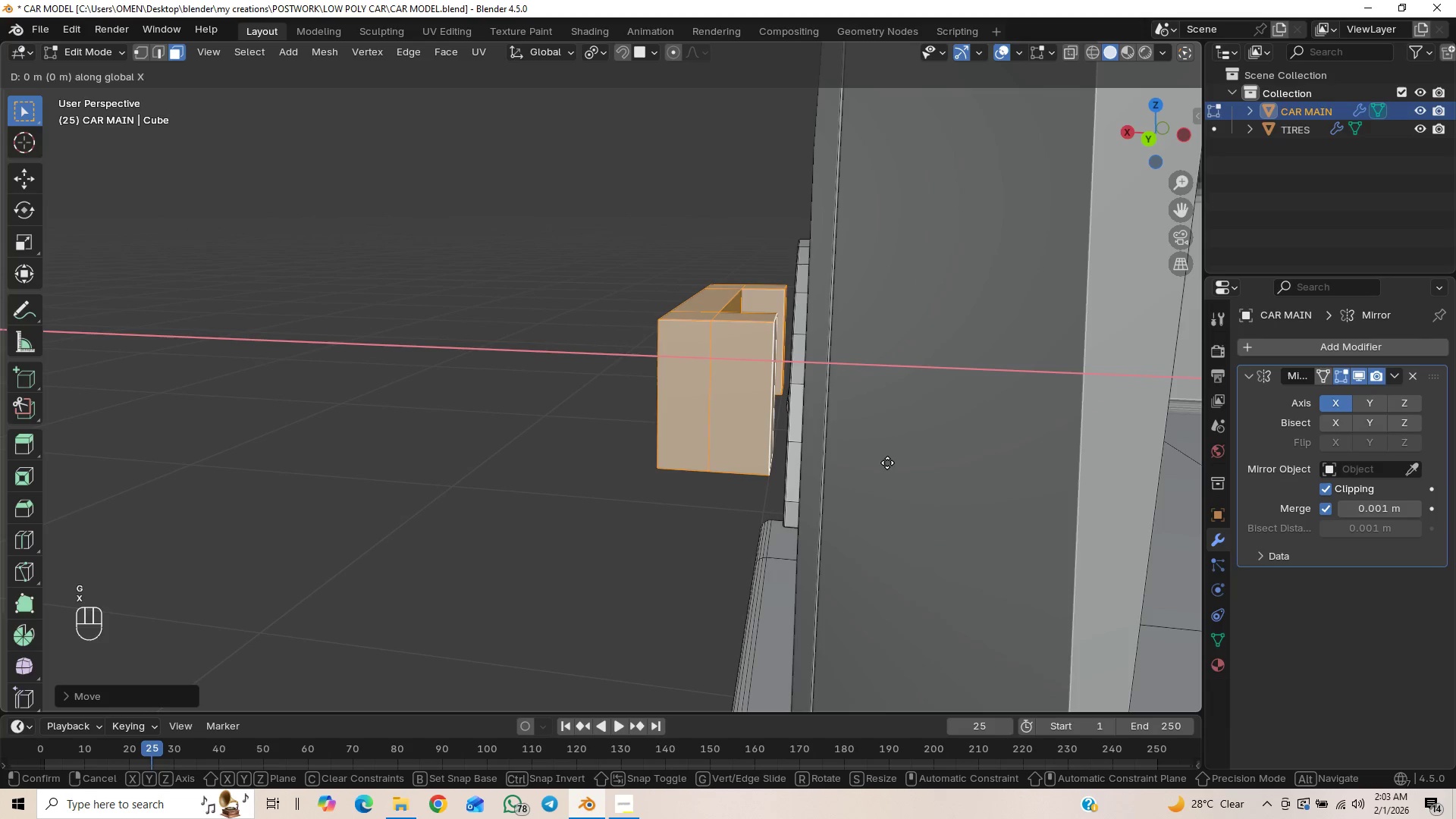 
hold_key(key=ShiftLeft, duration=1.52)
 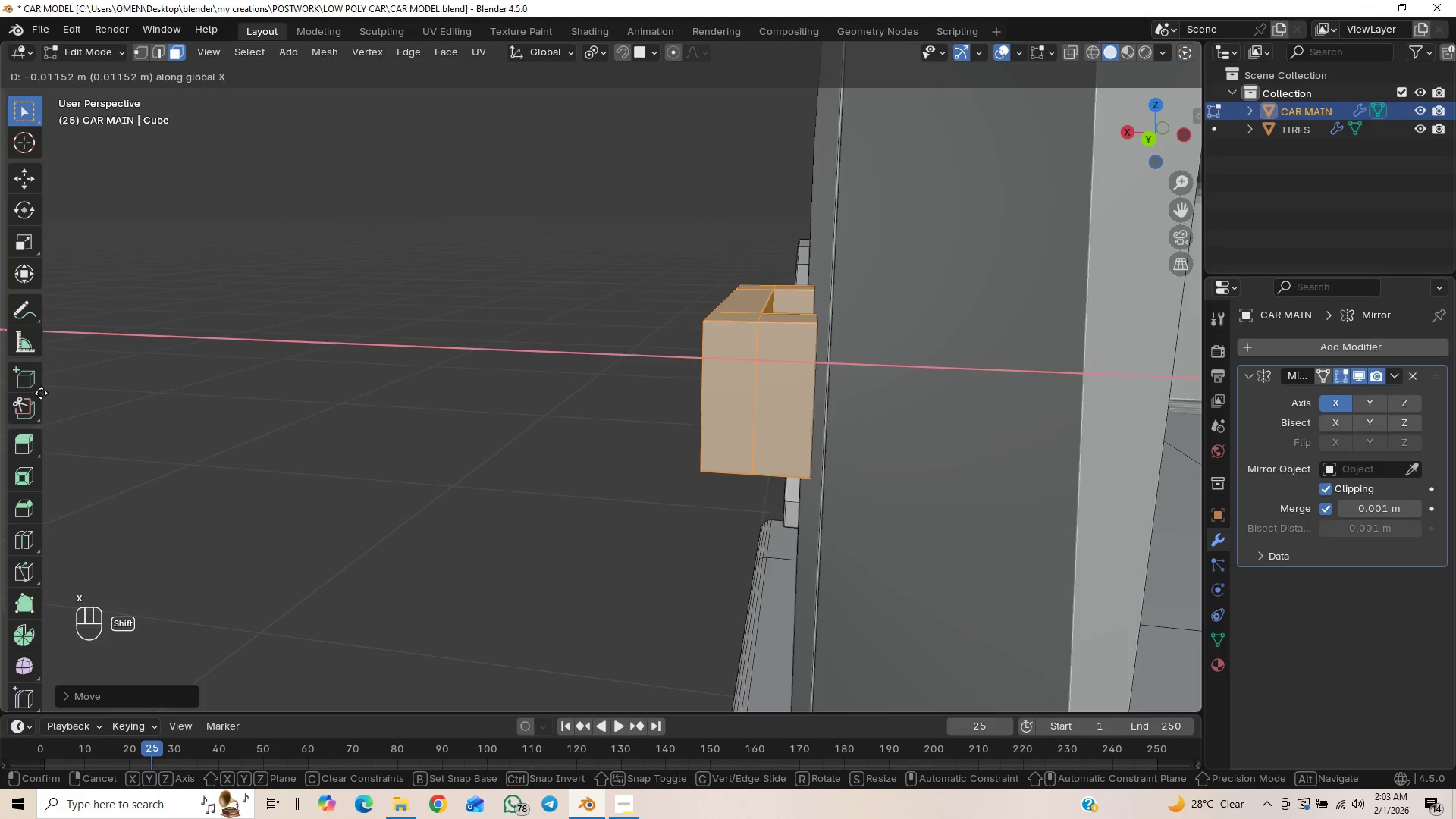 
hold_key(key=ShiftLeft, duration=1.51)
 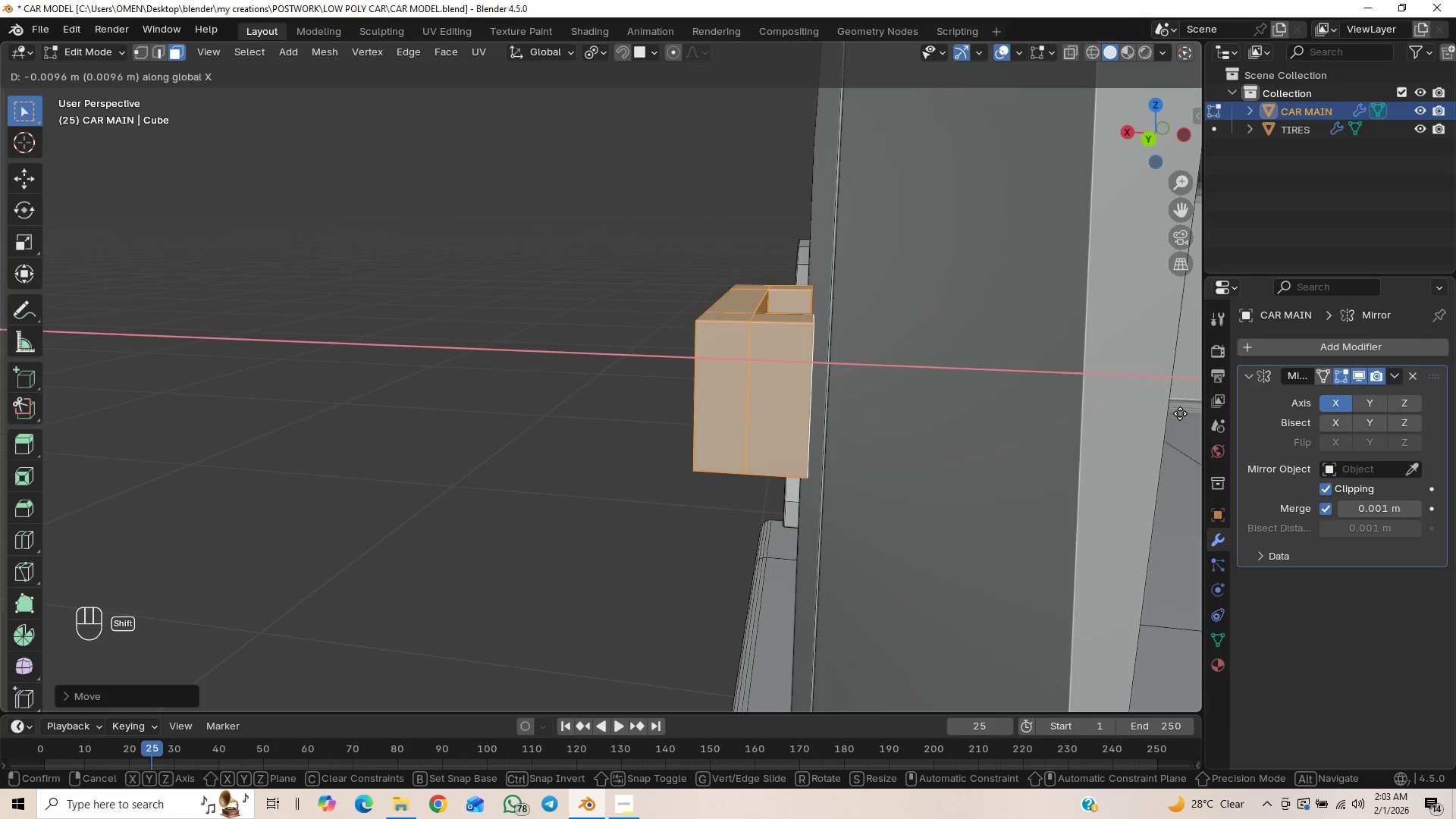 
hold_key(key=ShiftLeft, duration=1.5)
 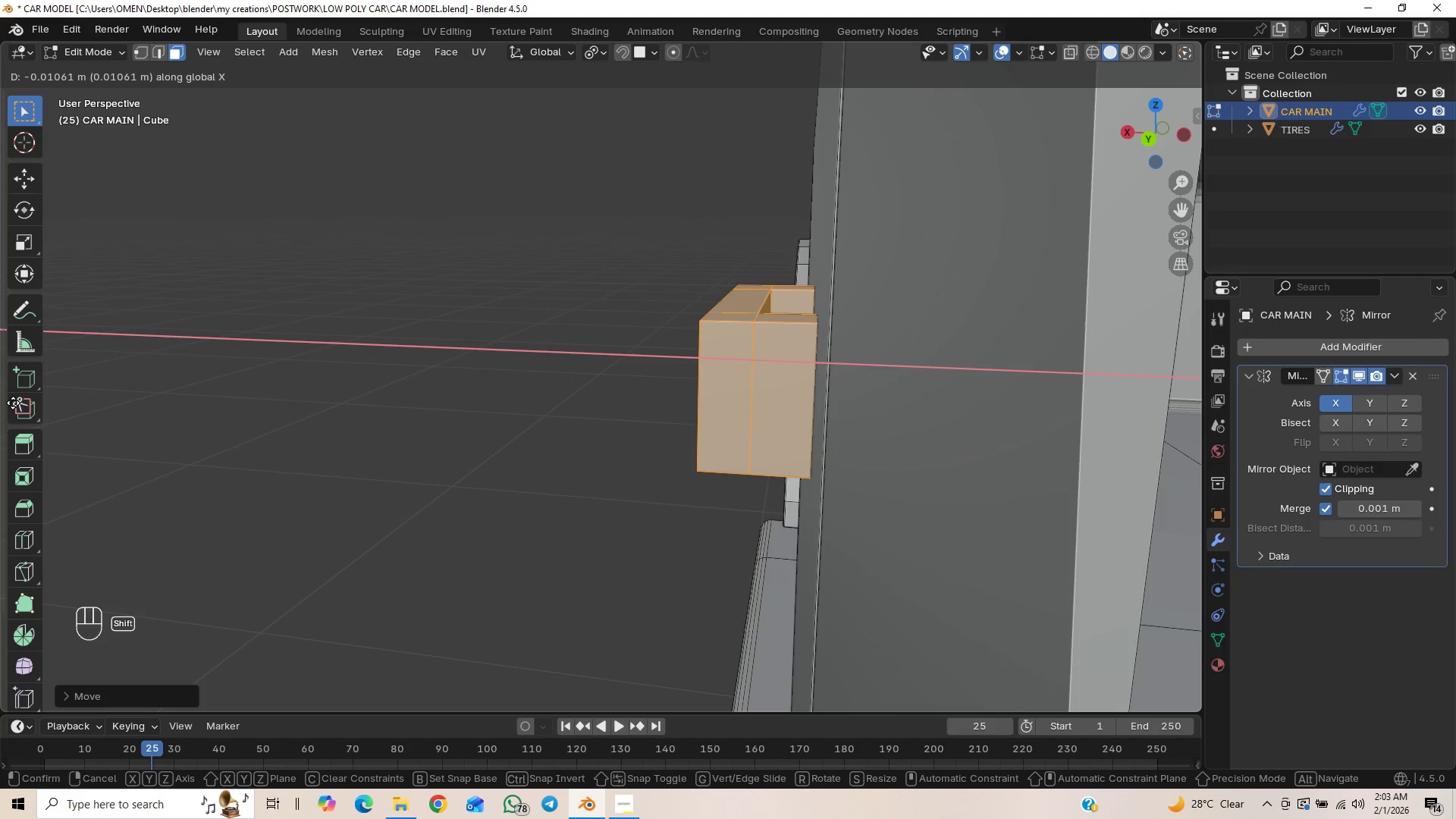 
hold_key(key=ShiftLeft, duration=1.52)
 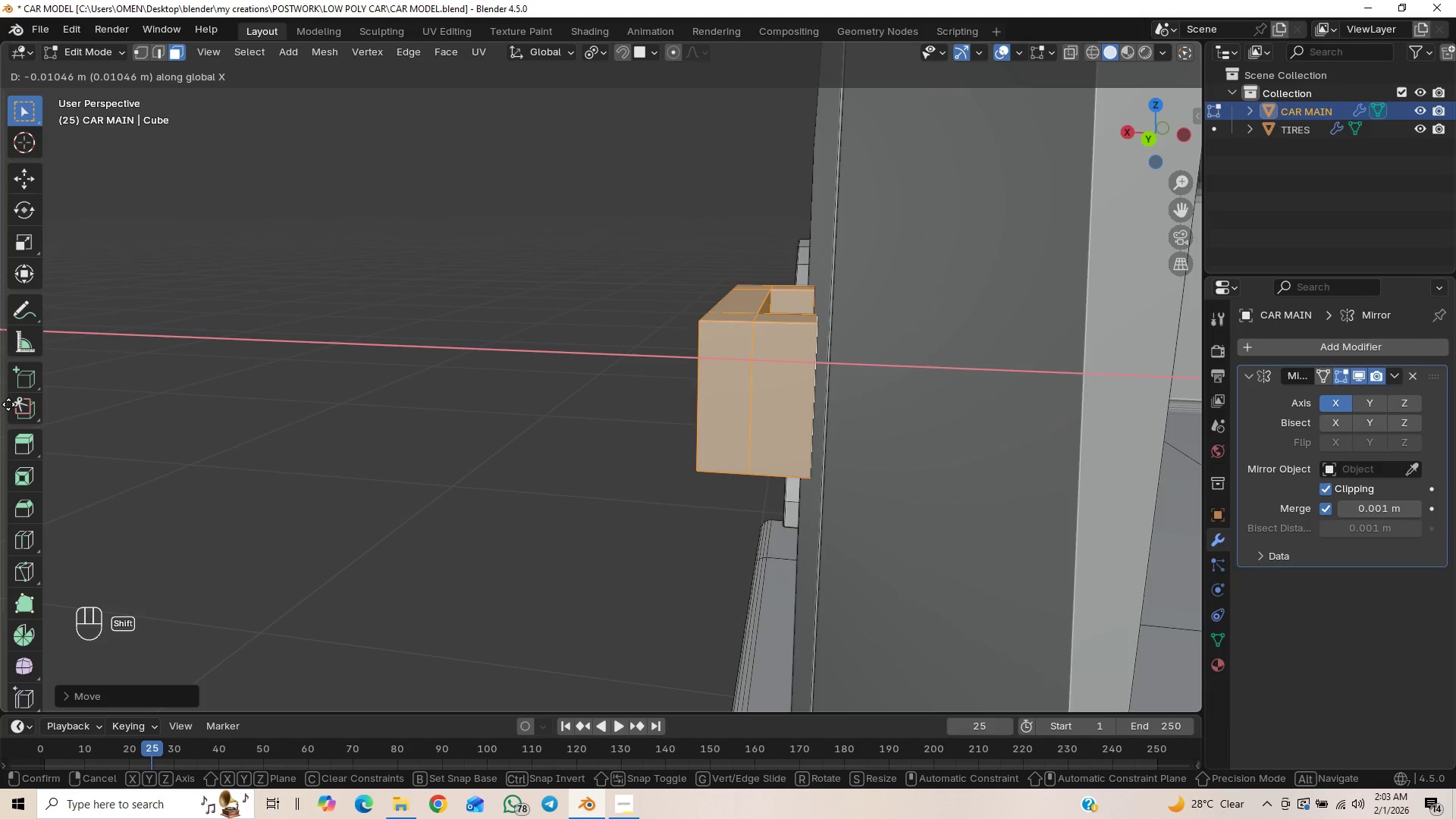 
hold_key(key=ShiftLeft, duration=1.52)
left_click([11, 404])
 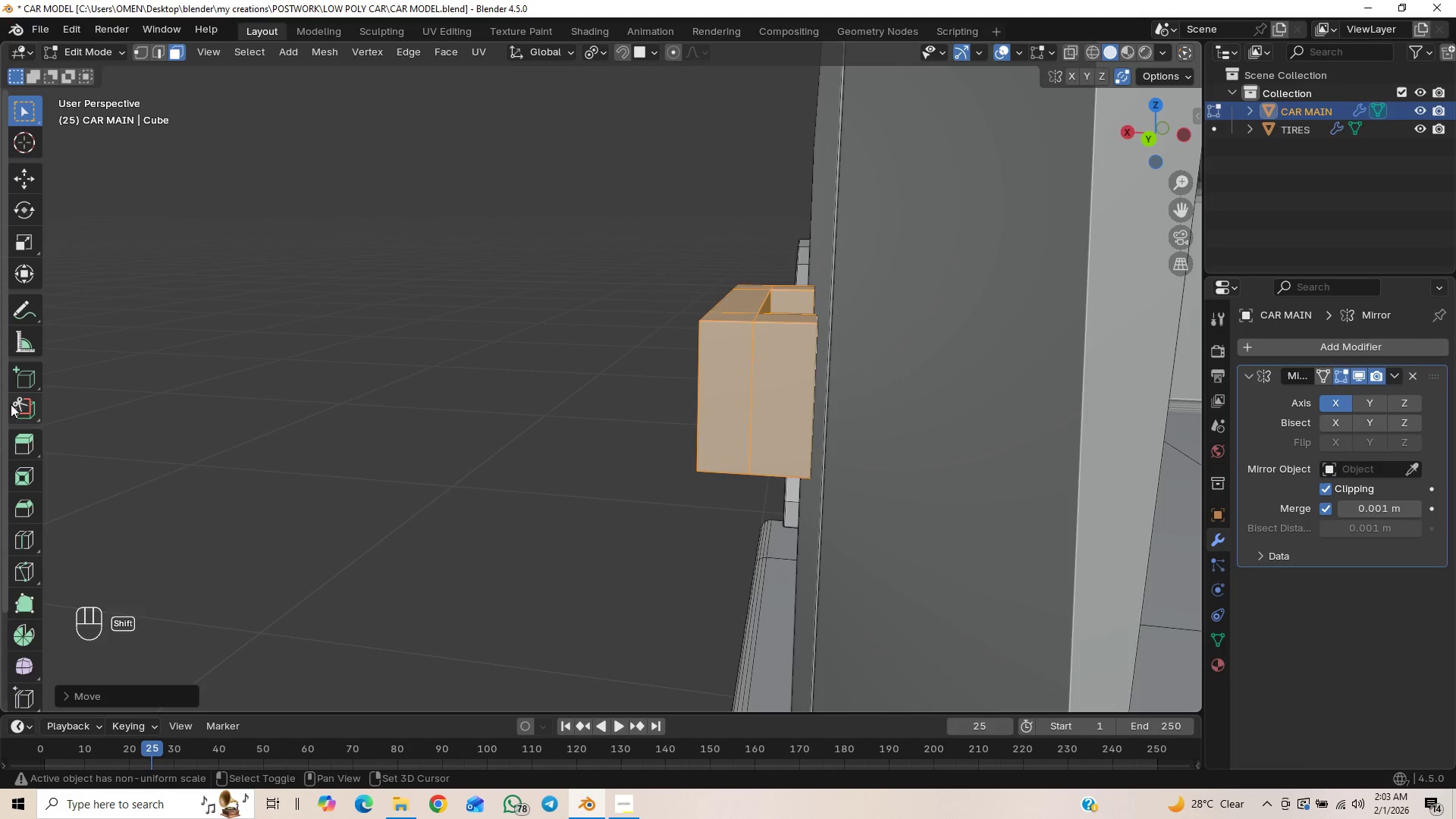 
key(Shift+ShiftLeft)
 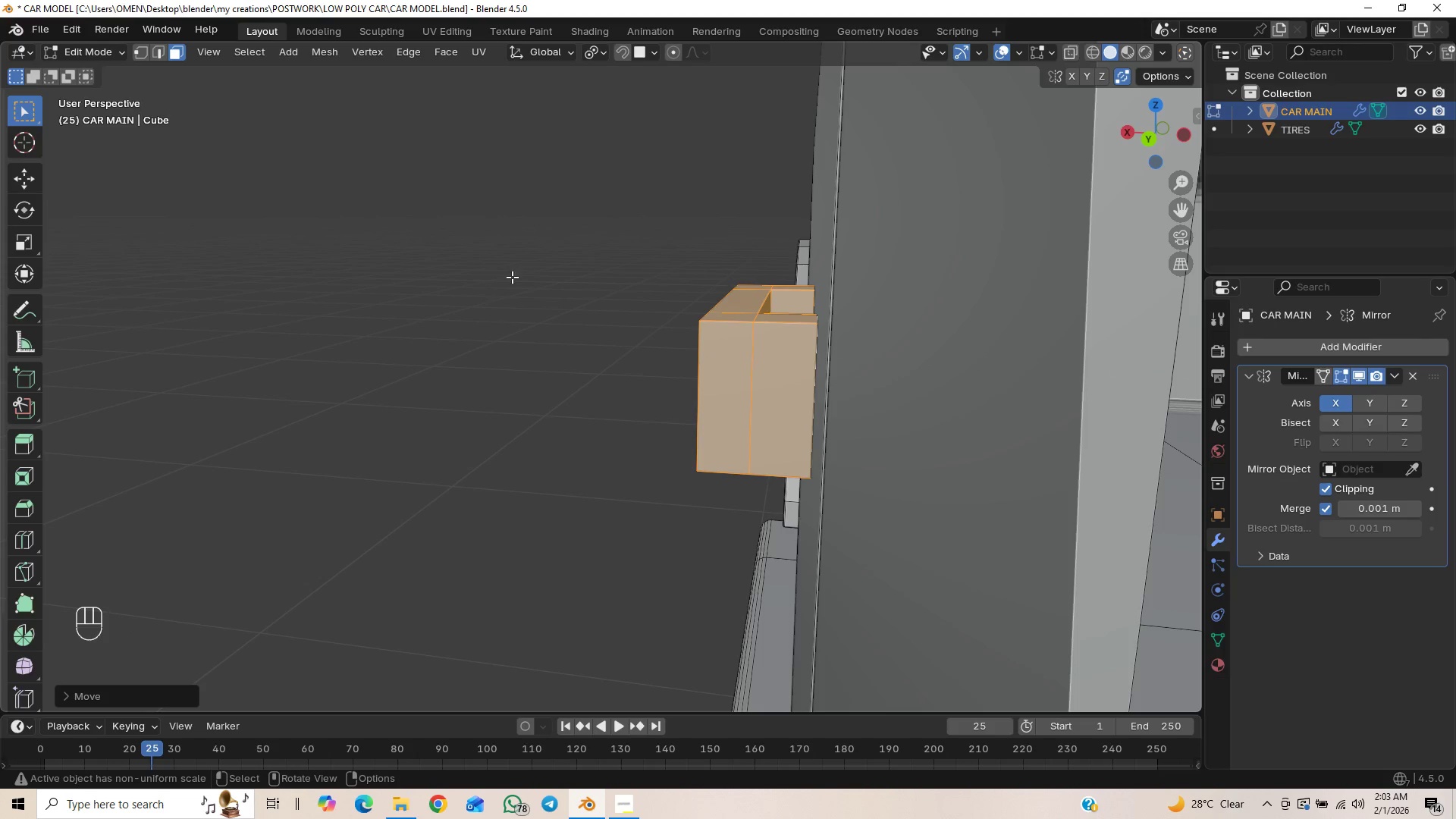 
left_click([523, 274])
 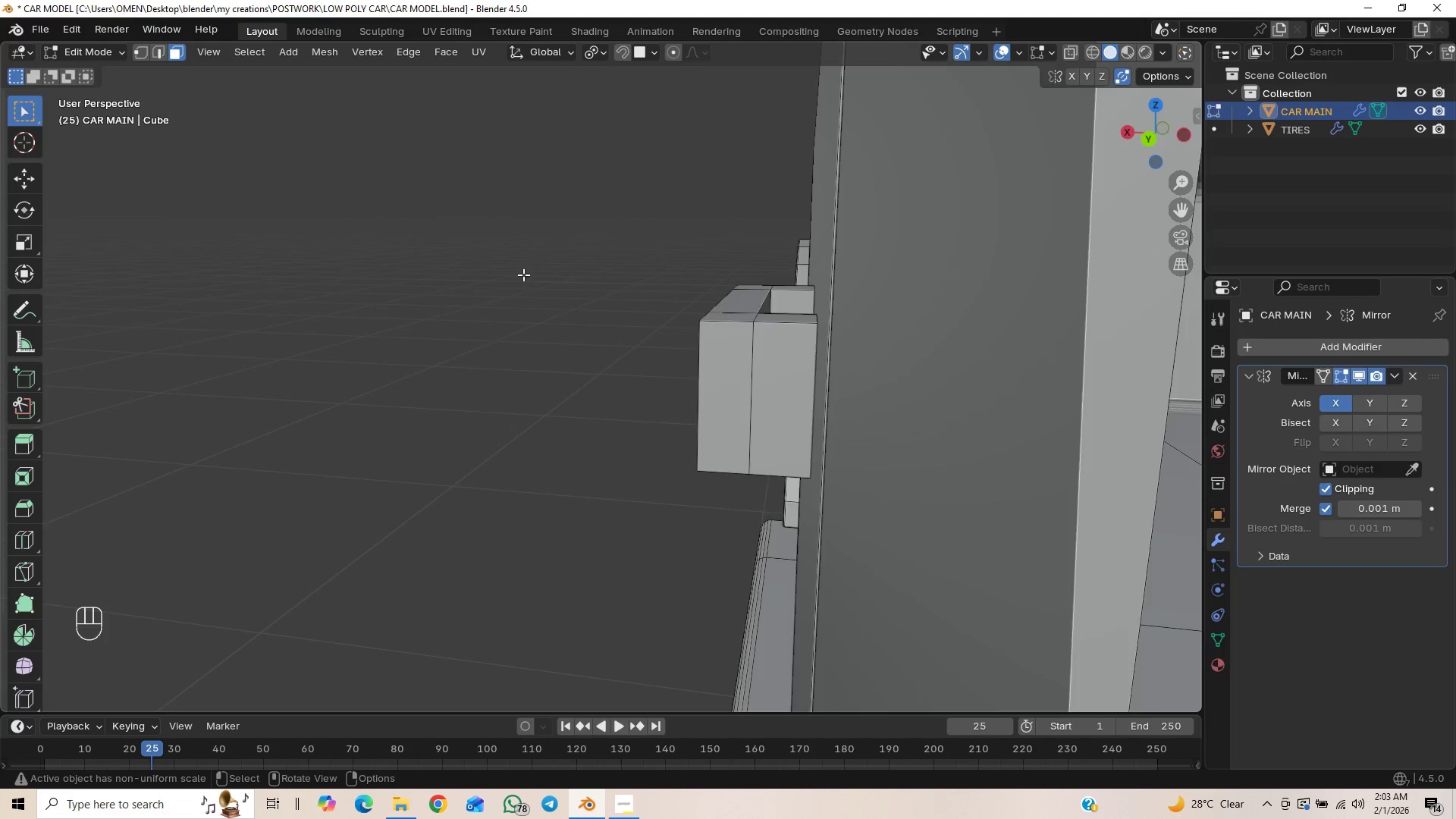 
scroll: coordinate [814, 363], scroll_direction: down, amount: 8.0
 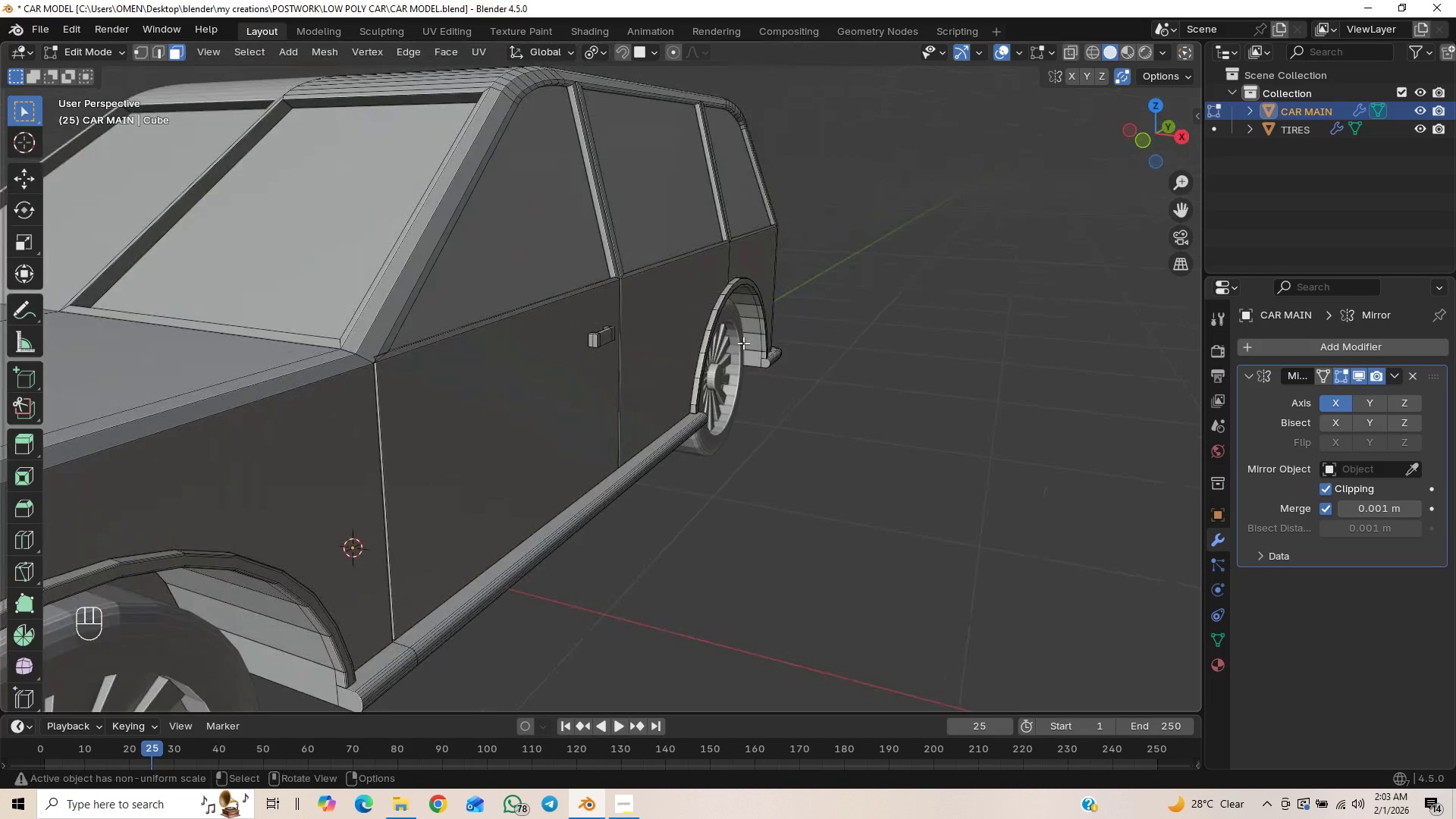 
scroll: coordinate [636, 411], scroll_direction: up, amount: 6.0
 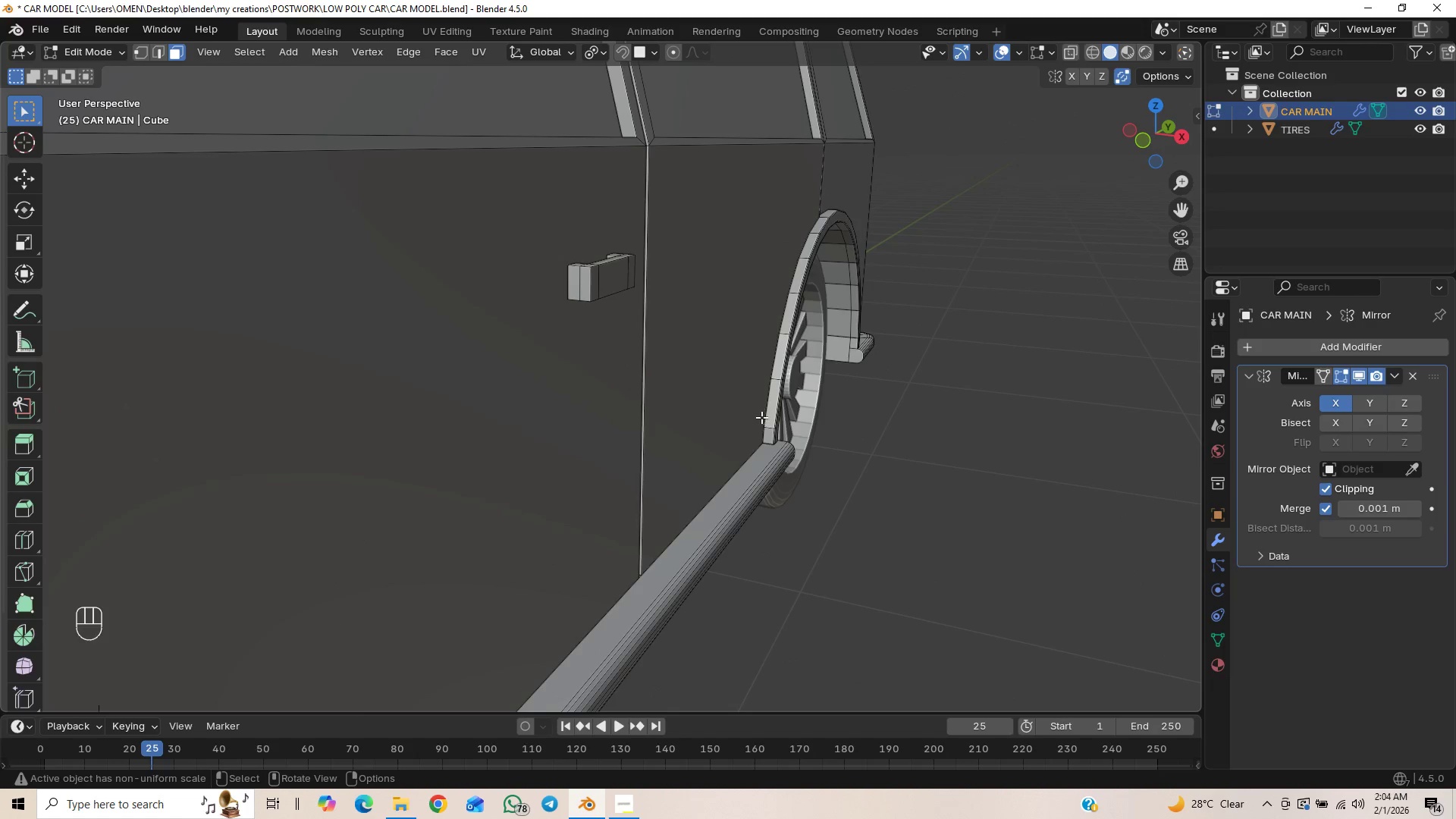 
key(Control+Z)
 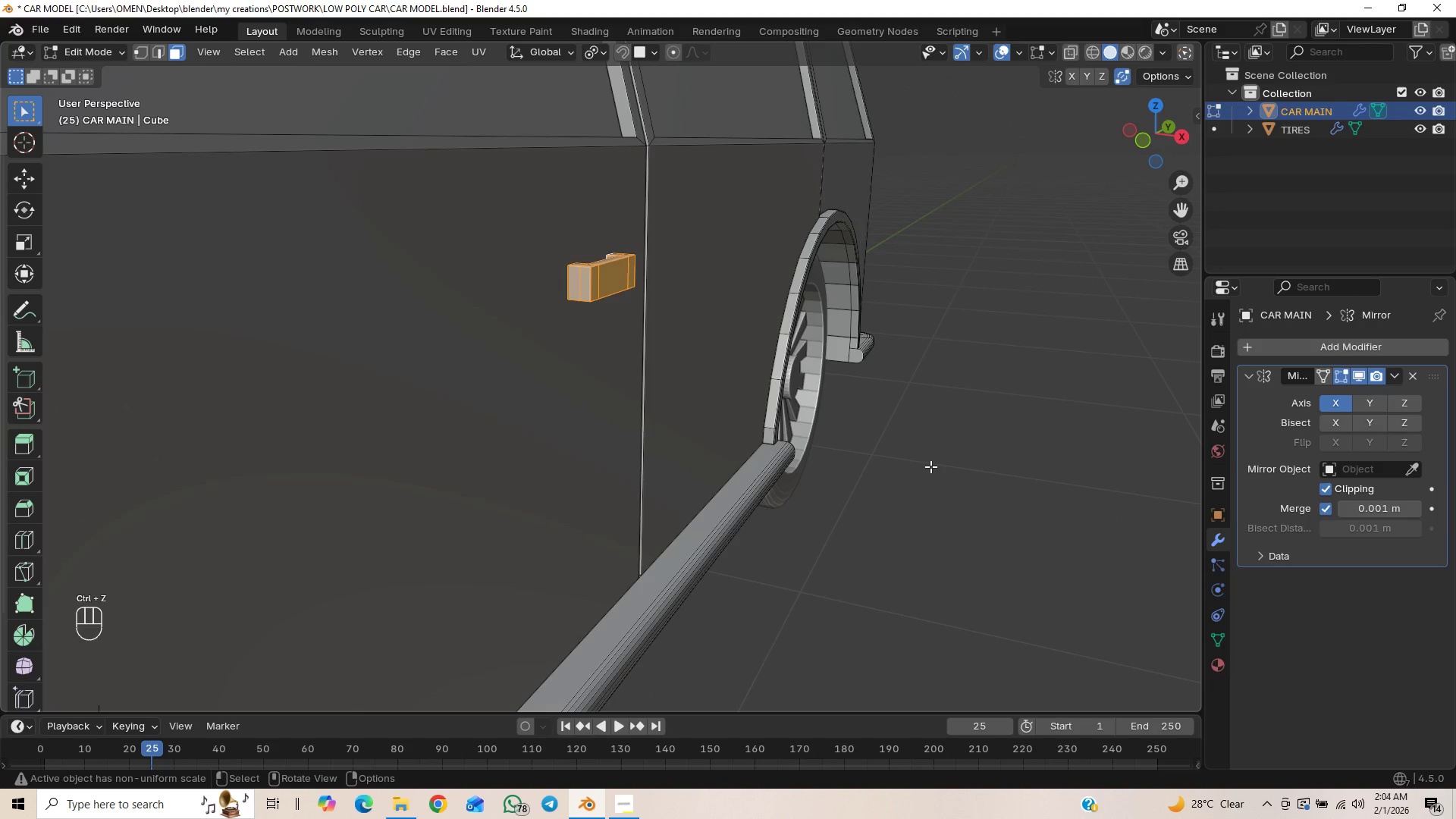 
type(sz)
 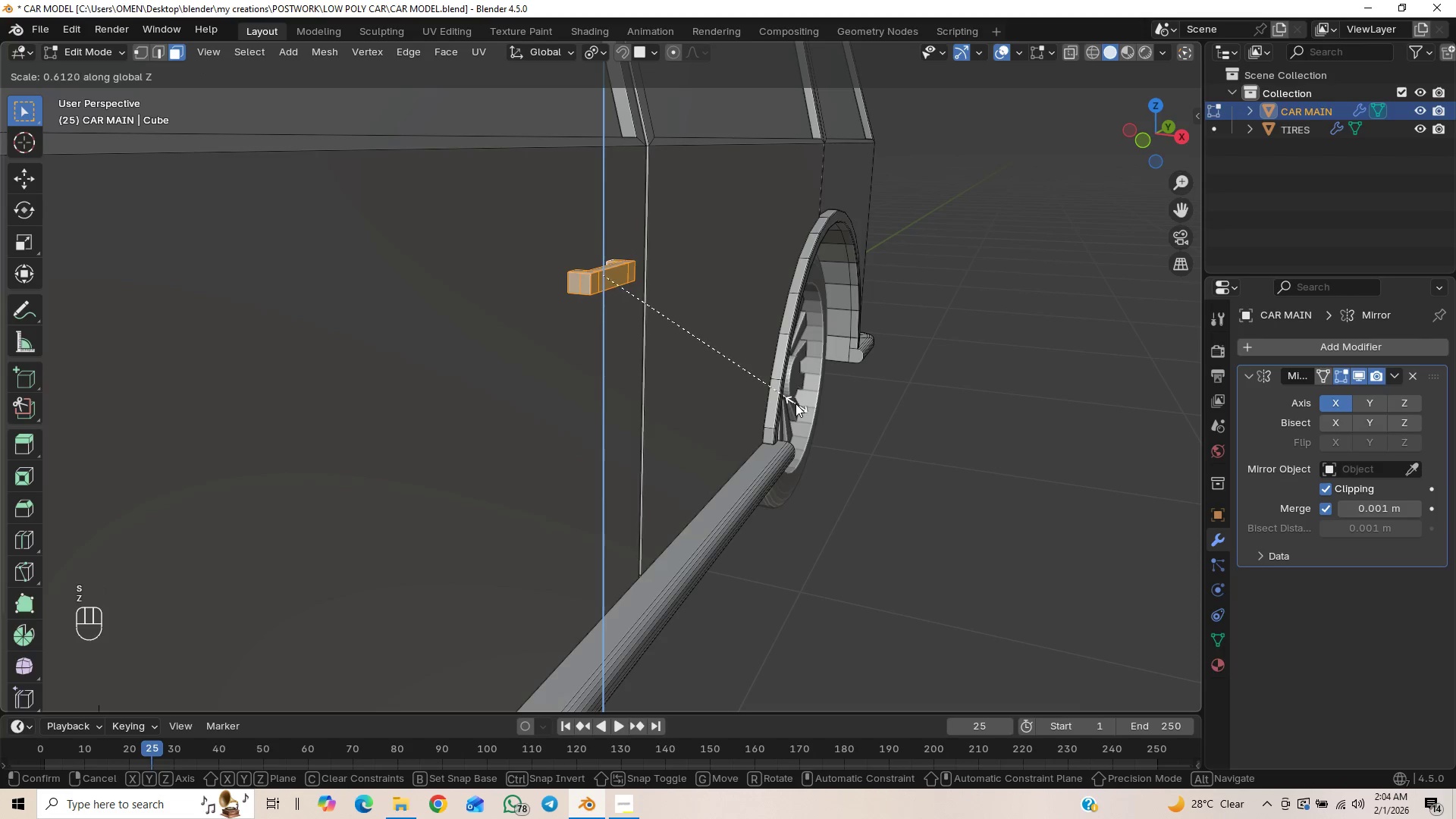 
left_click([783, 400])
 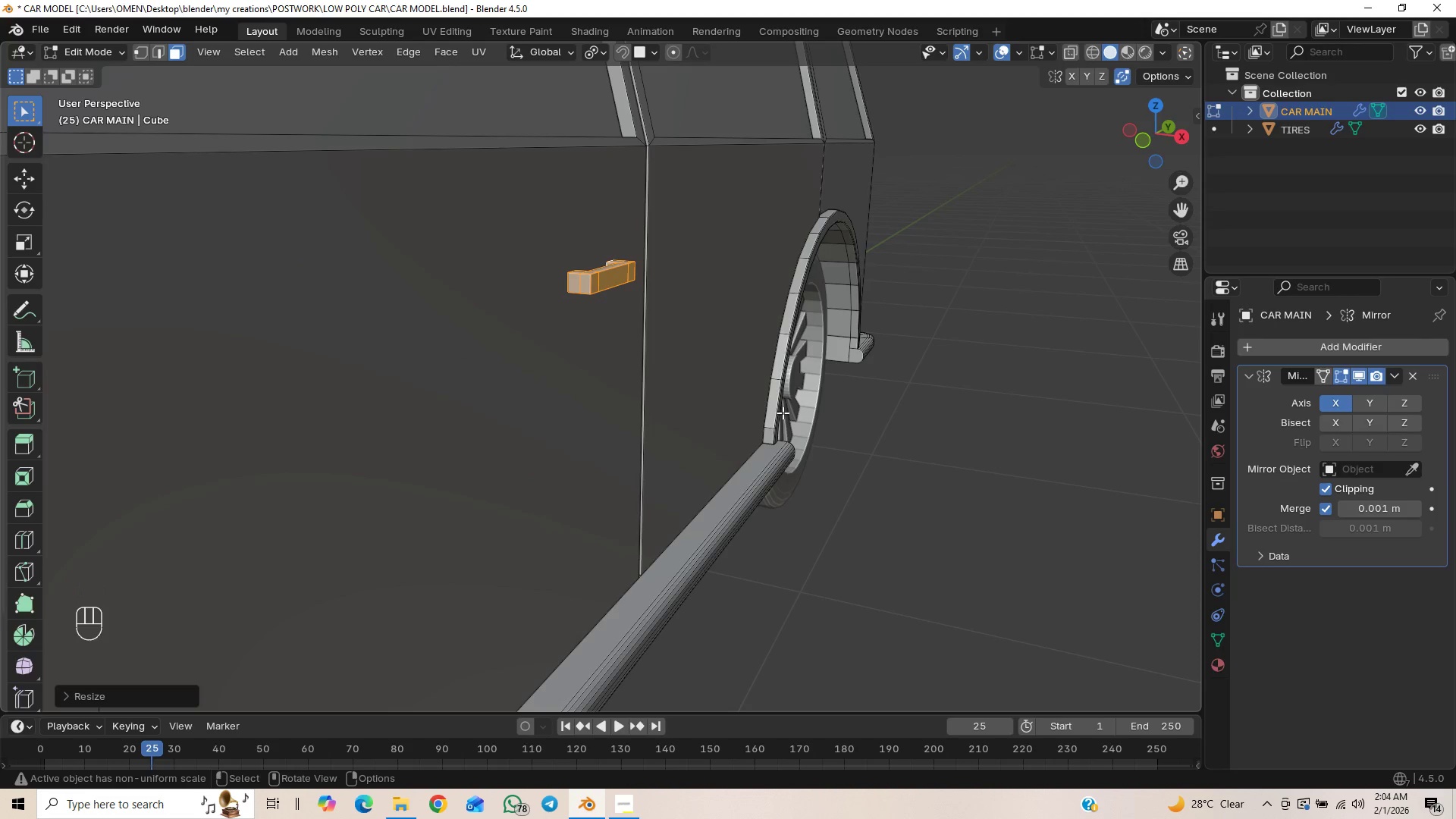 
key(Numpad3)
 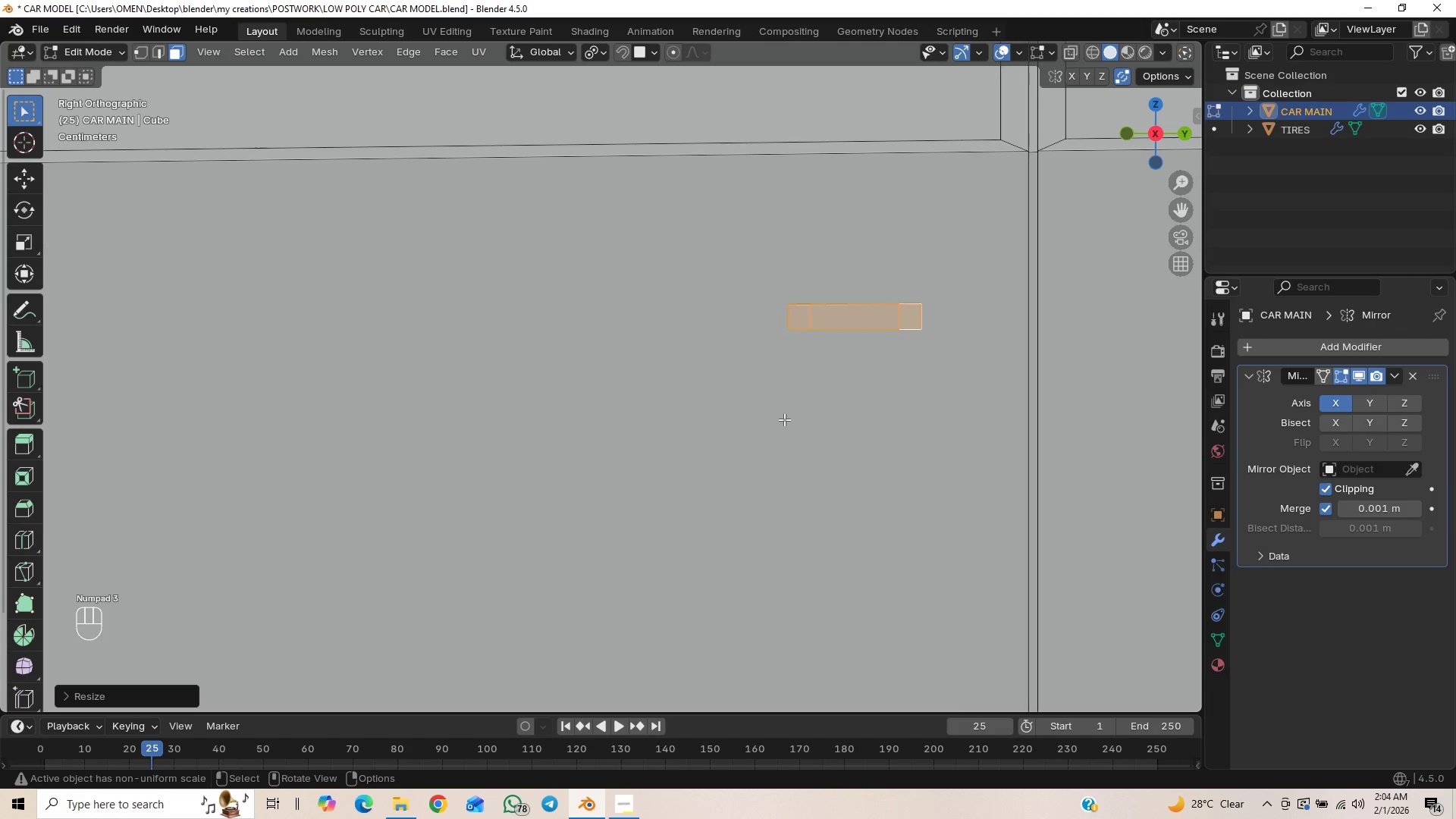 
scroll: coordinate [842, 430], scroll_direction: down, amount: 7.0
 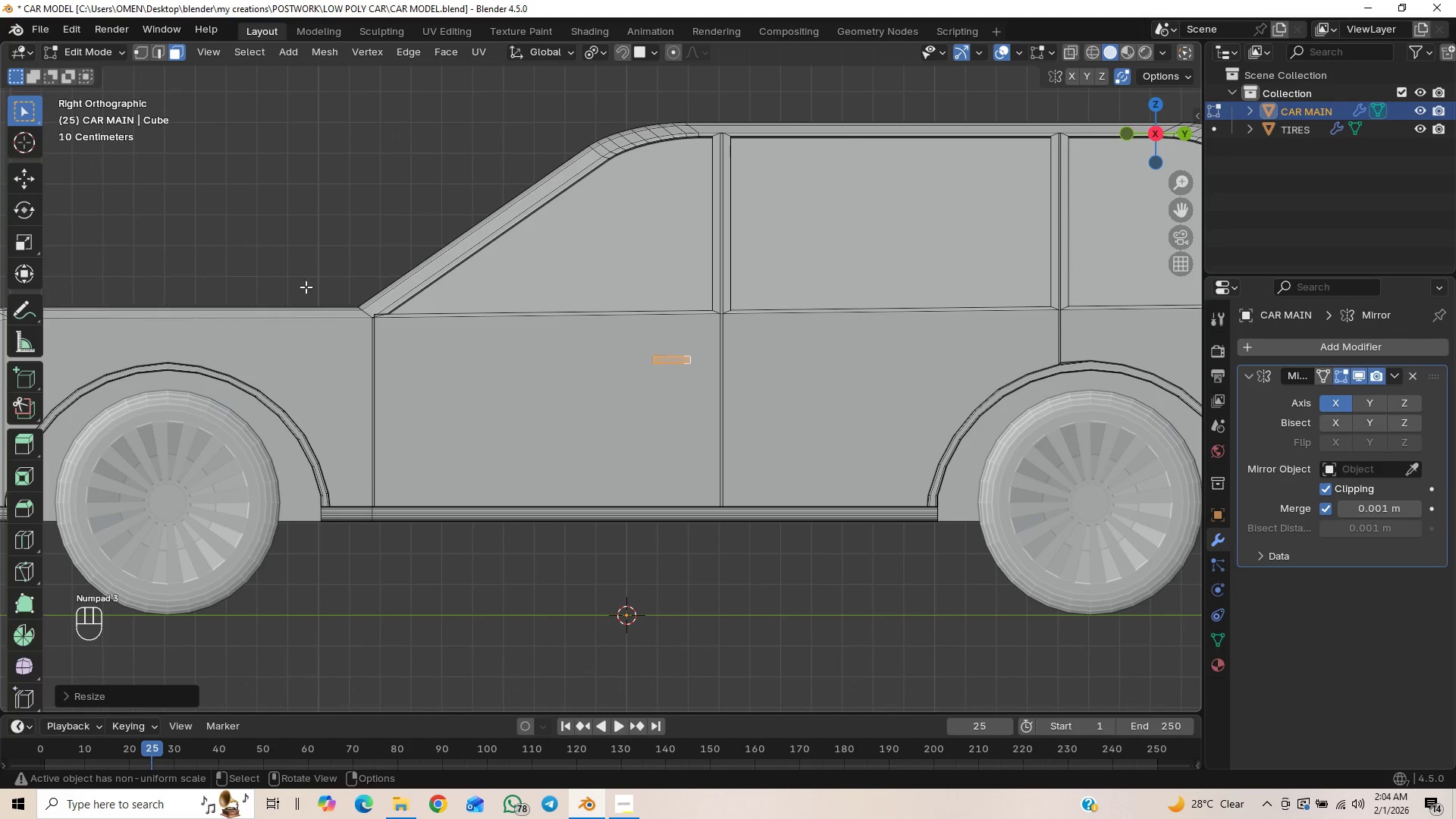 
left_click([273, 134])
 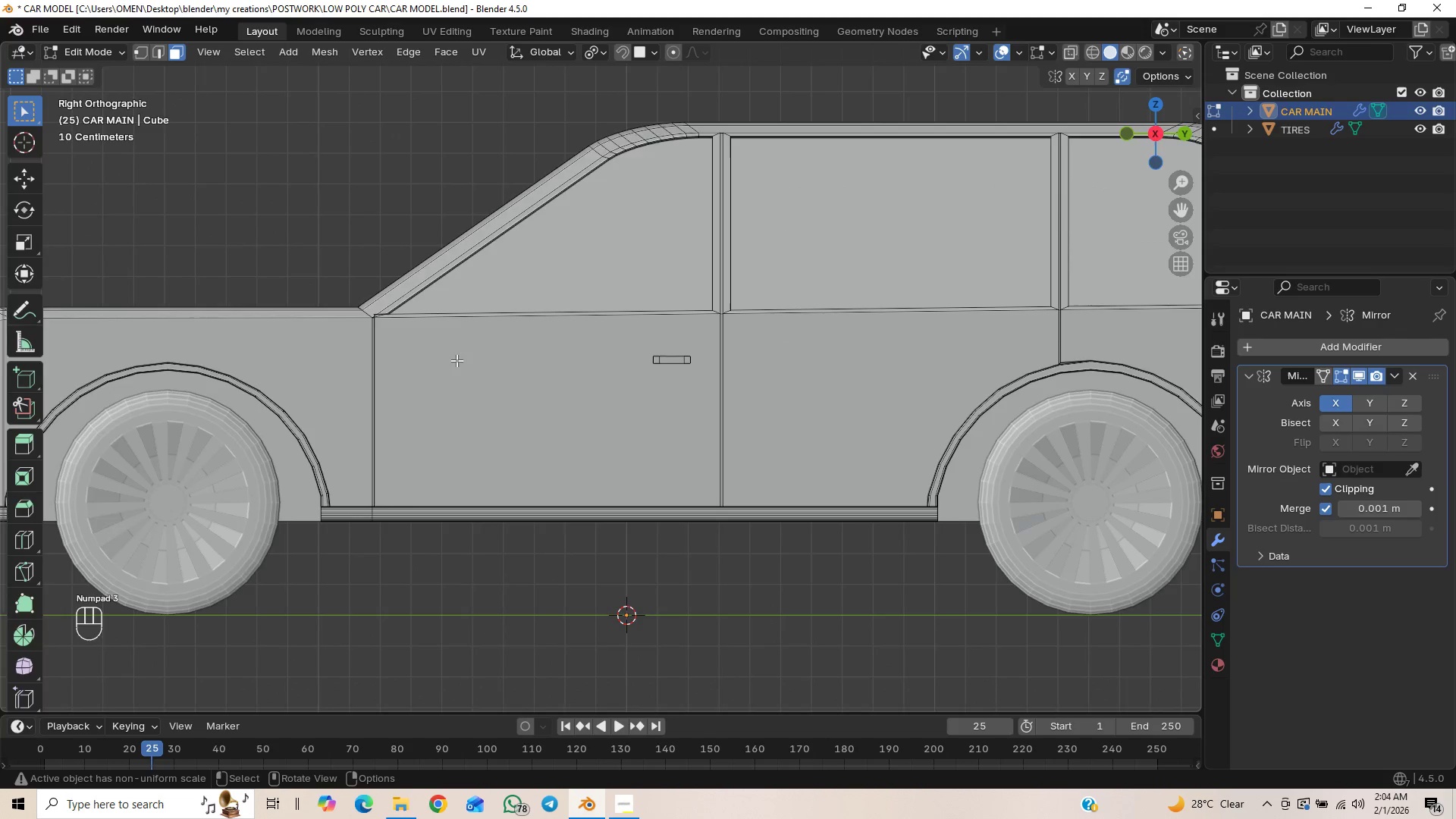 
scroll: coordinate [755, 588], scroll_direction: down, amount: 3.0
 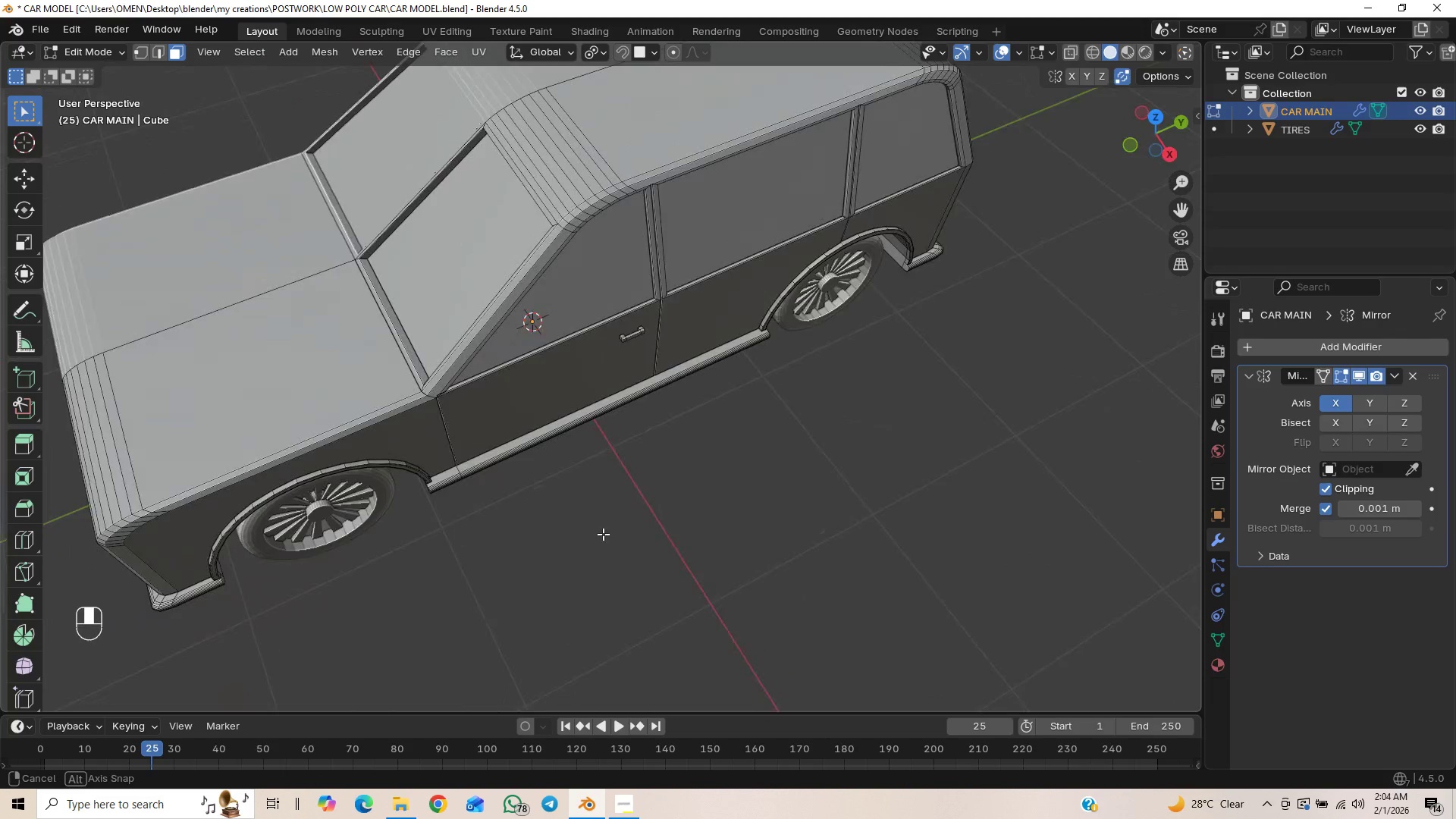 
scroll: coordinate [635, 426], scroll_direction: up, amount: 8.0
 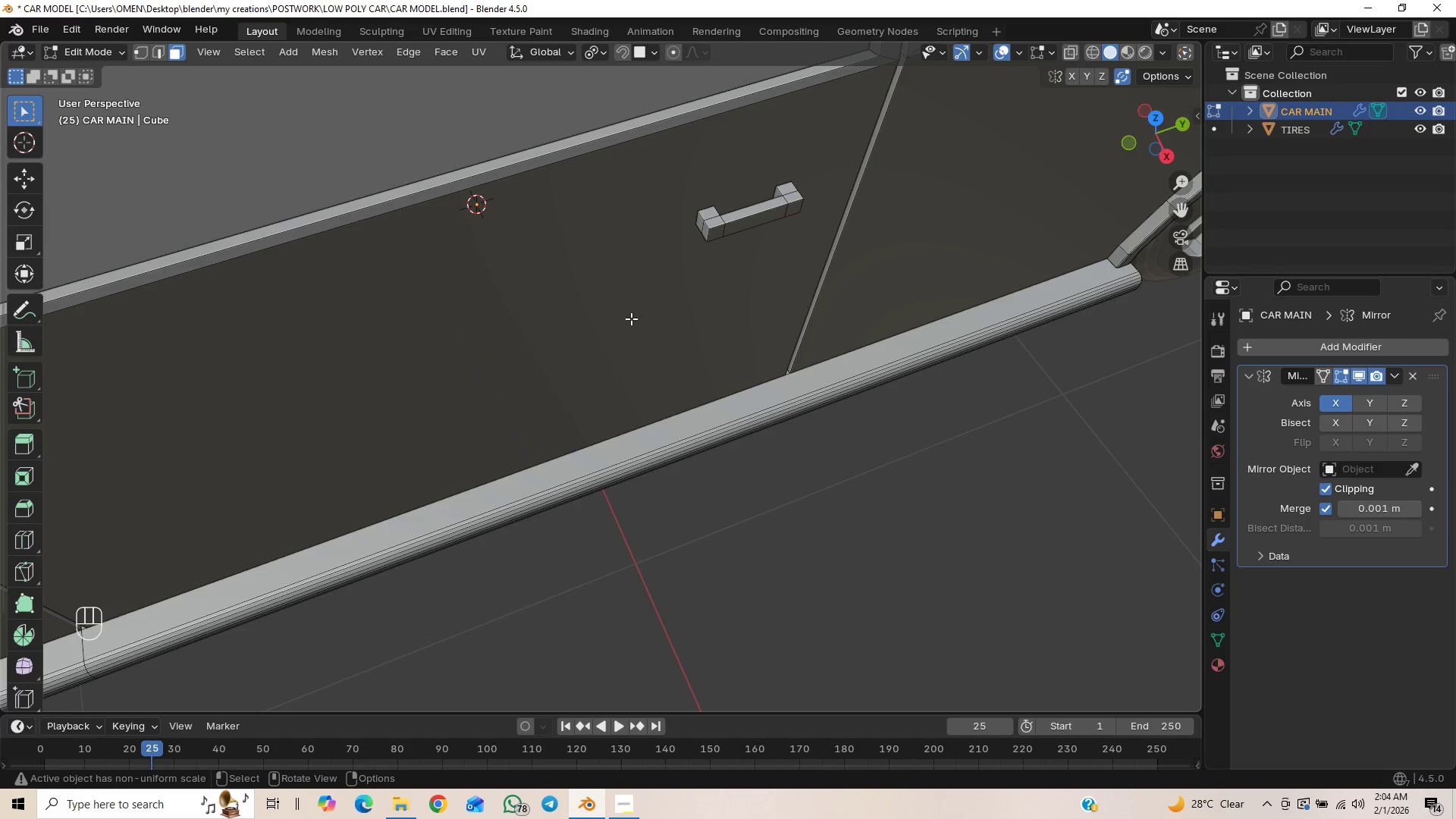 
scroll: coordinate [632, 337], scroll_direction: down, amount: 3.0
 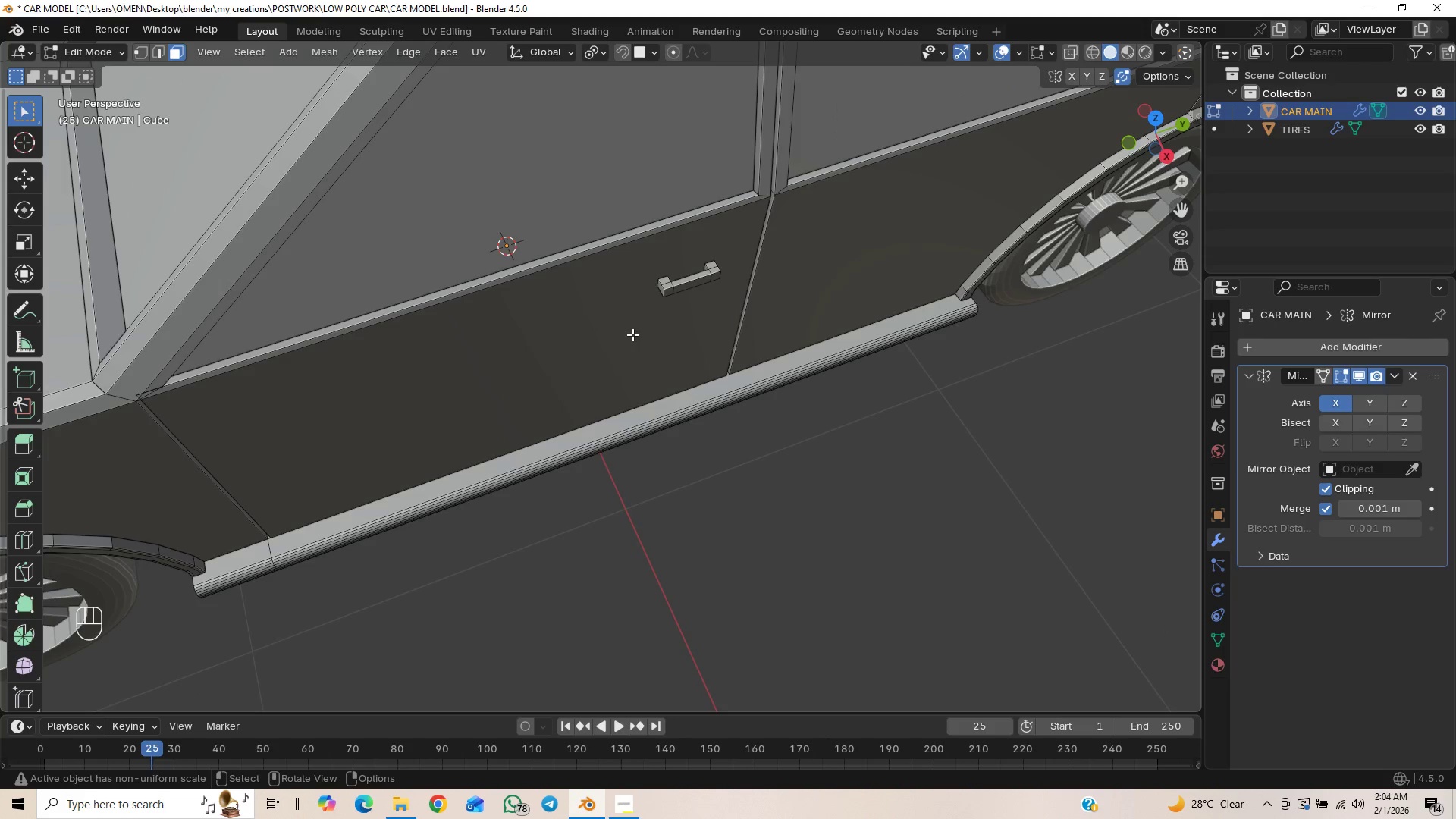 
key(Numpad3)
 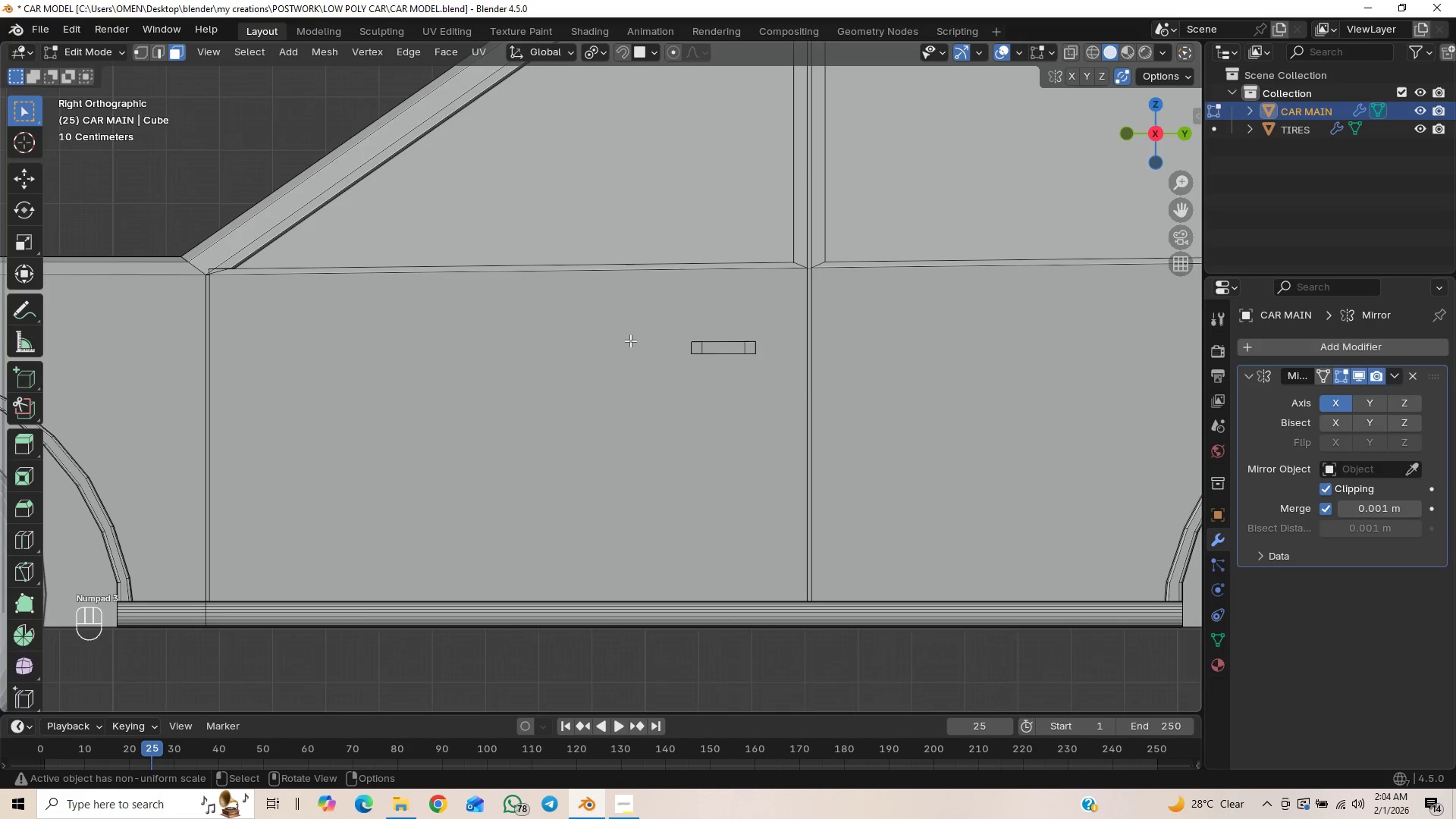 
scroll: coordinate [630, 341], scroll_direction: down, amount: 3.0
 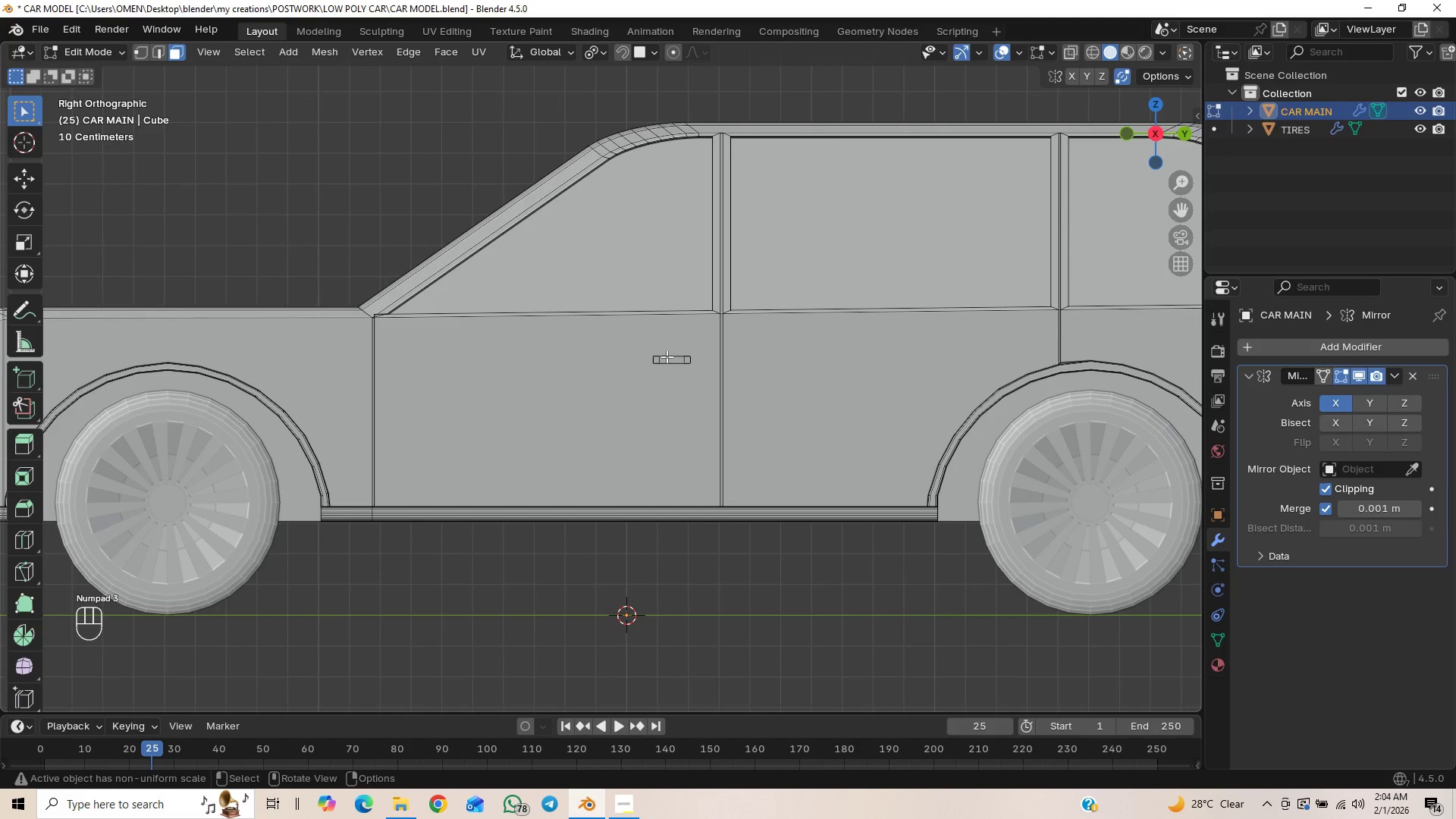 
key(Control+Z)
 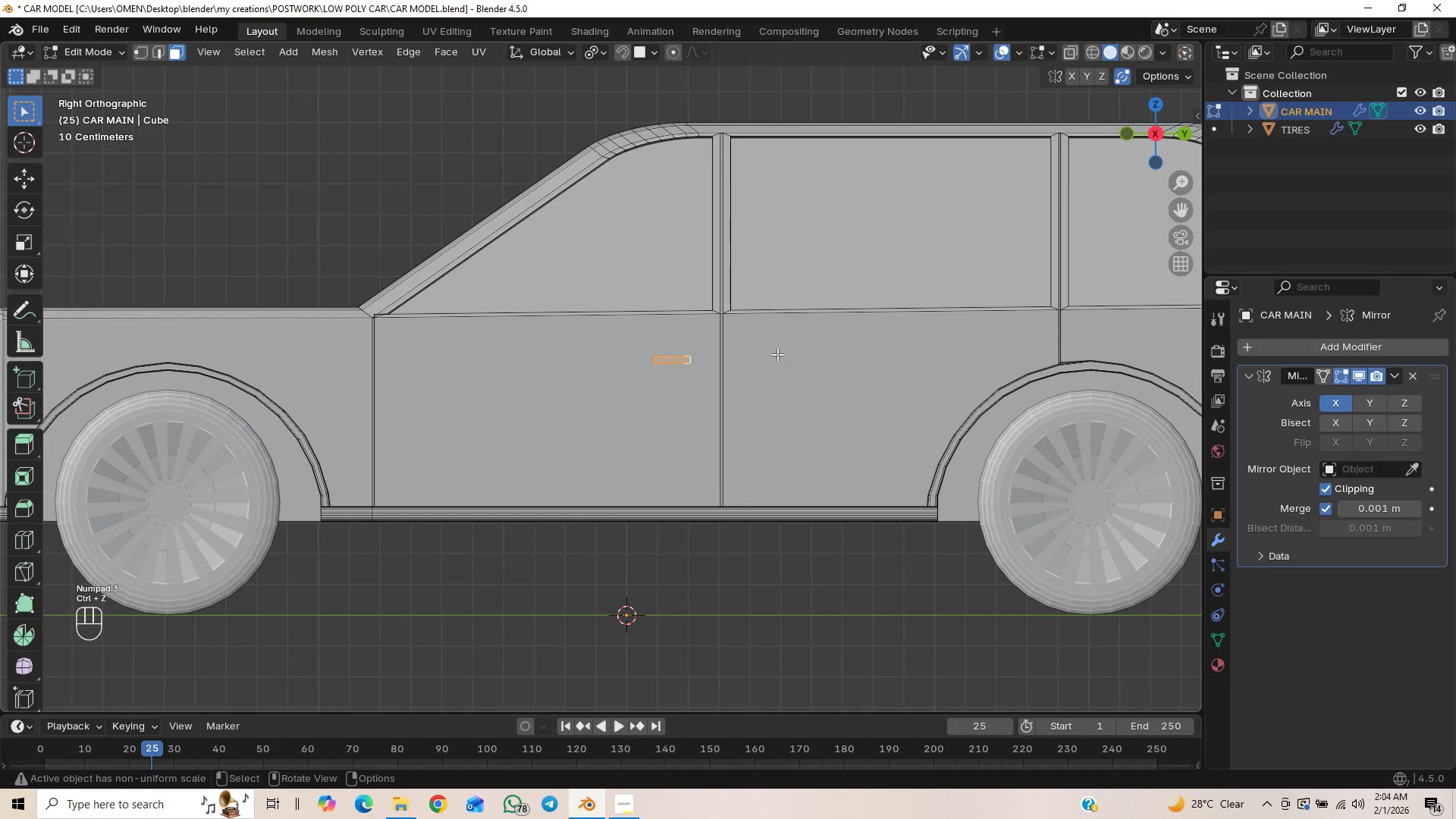 
scroll: coordinate [778, 423], scroll_direction: down, amount: 1.0
 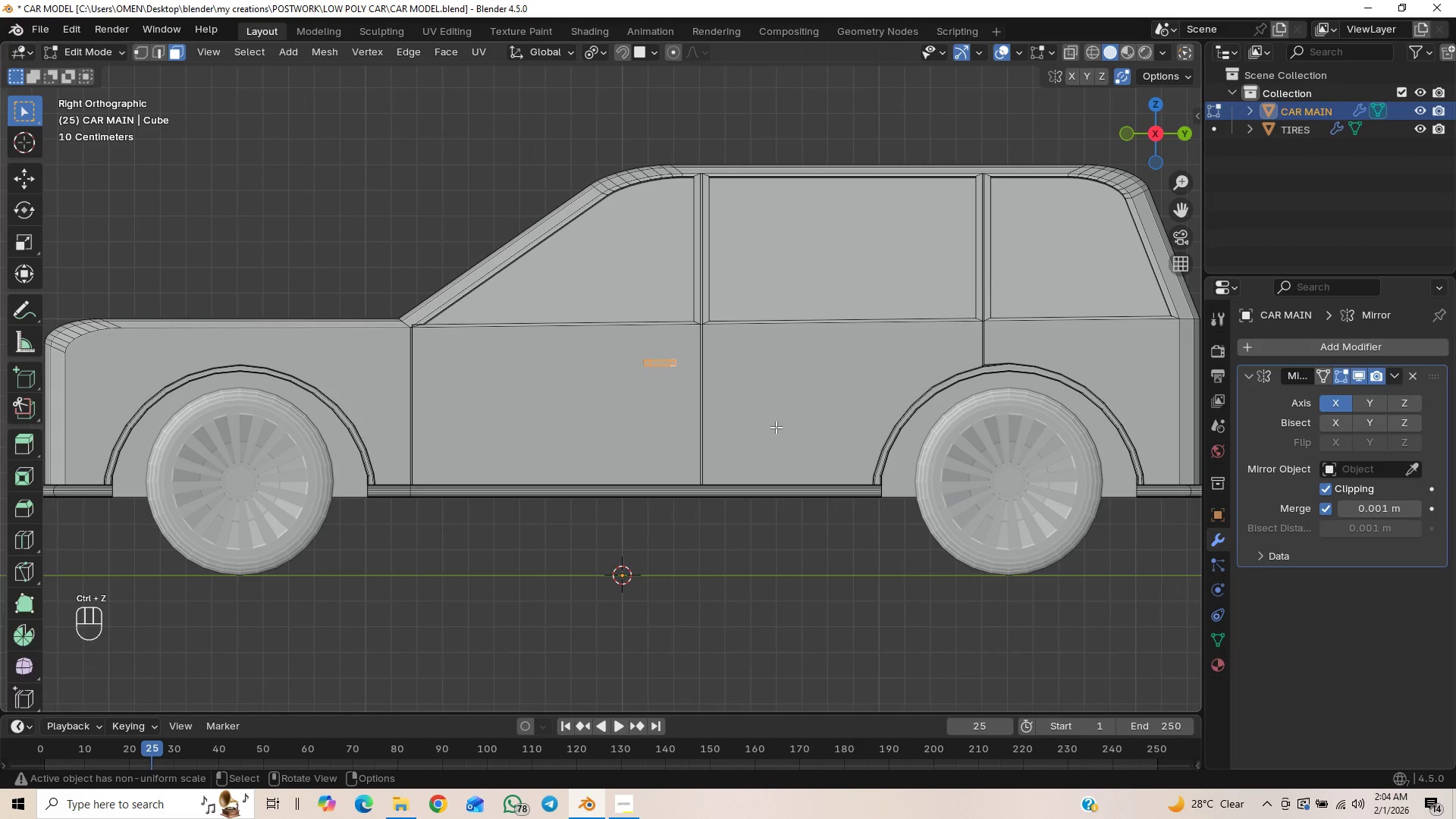 
hold_key(key=ShiftLeft, duration=1.5)
 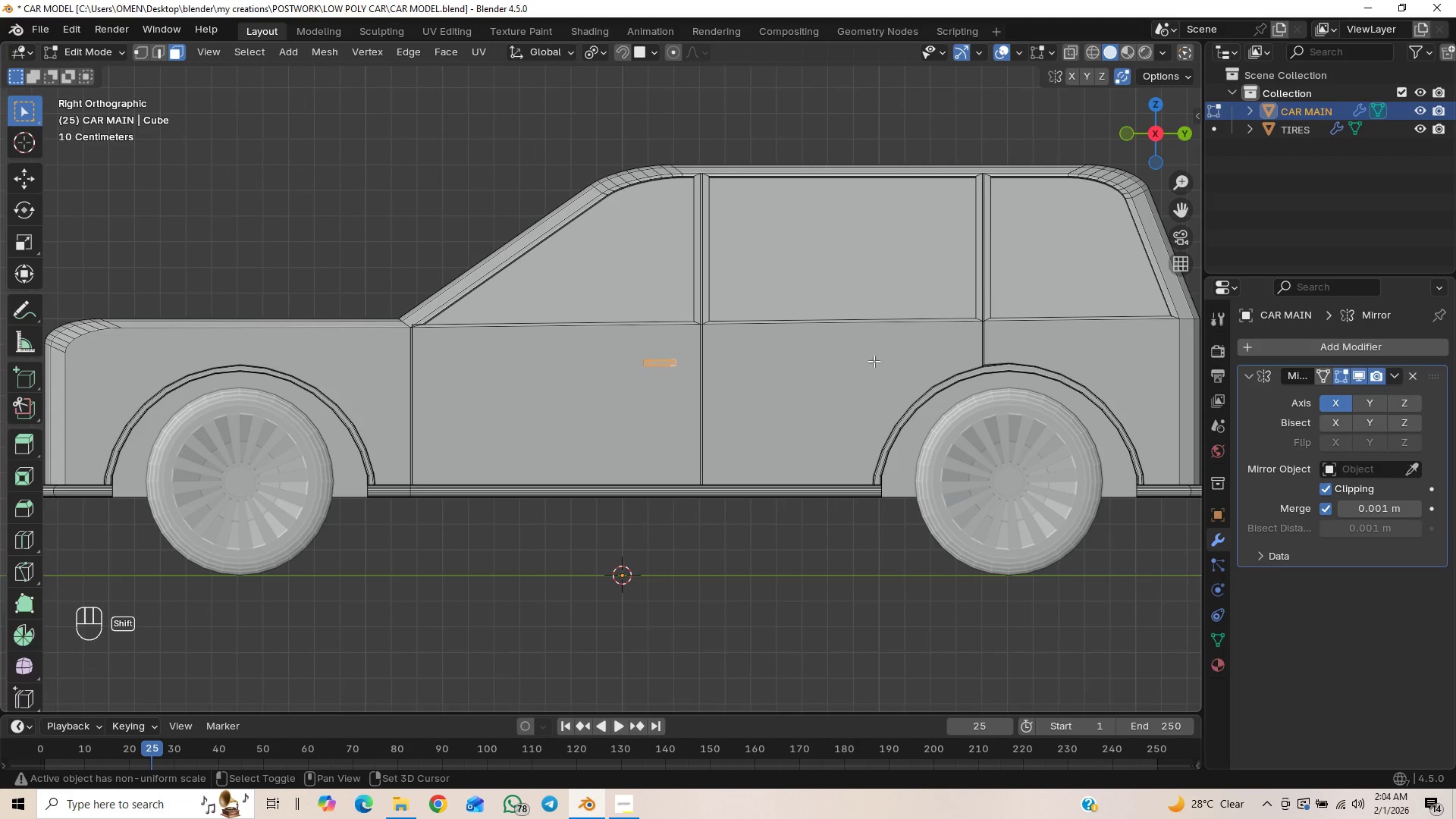 
hold_key(key=ShiftLeft, duration=1.5)
 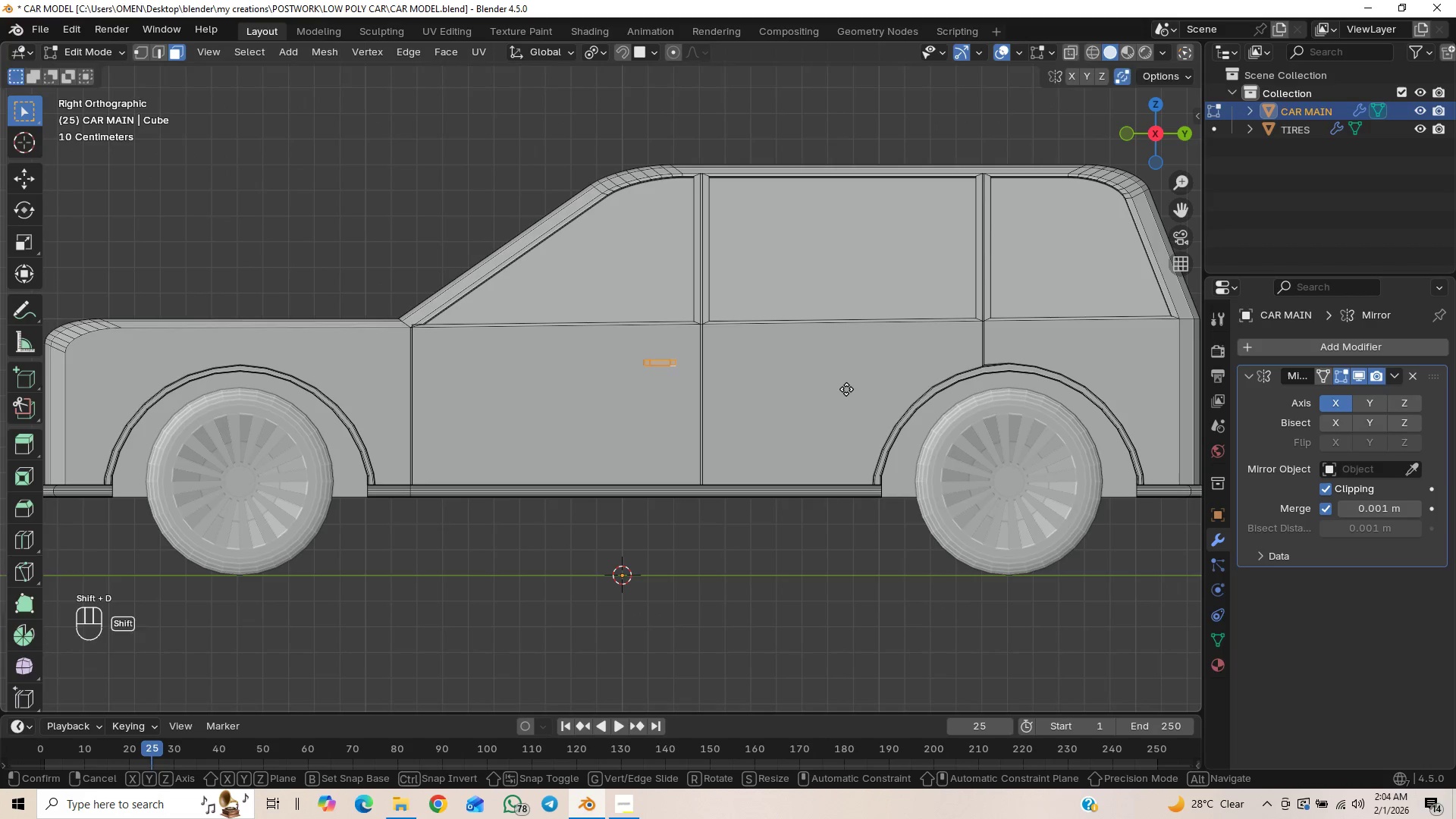 
key(Shift+D)
 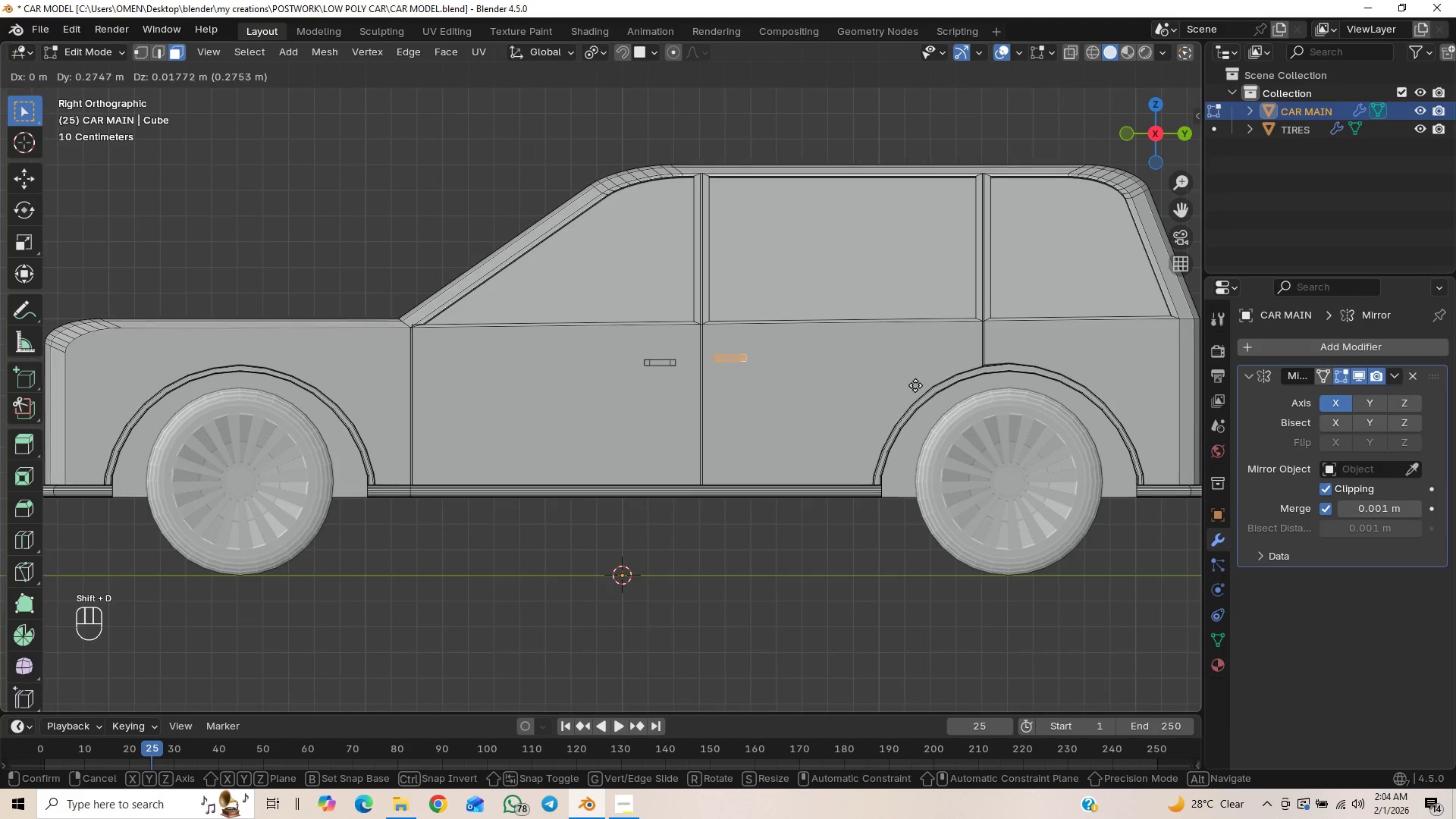 
key(Y)
 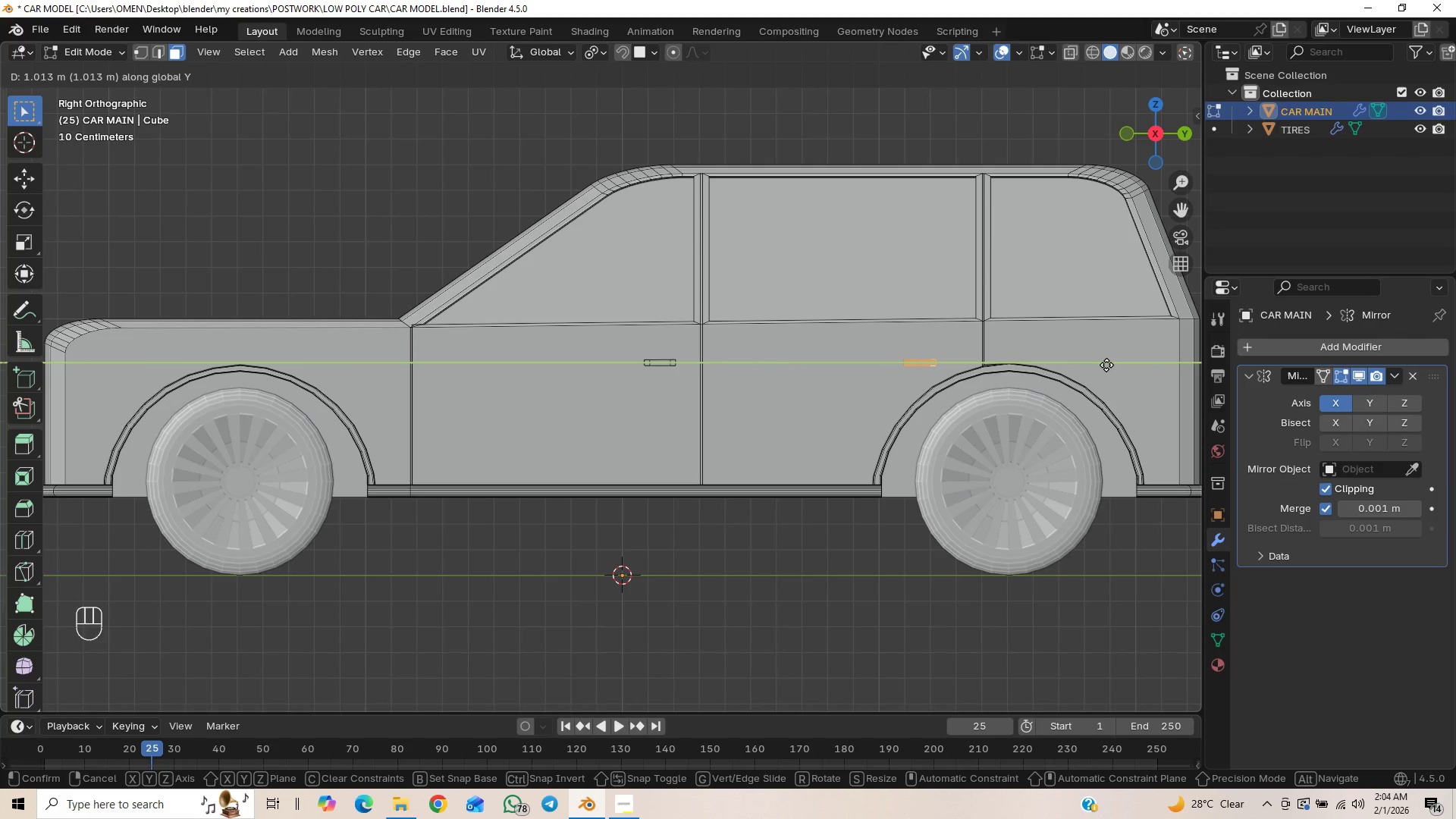 
wait(9.2)
 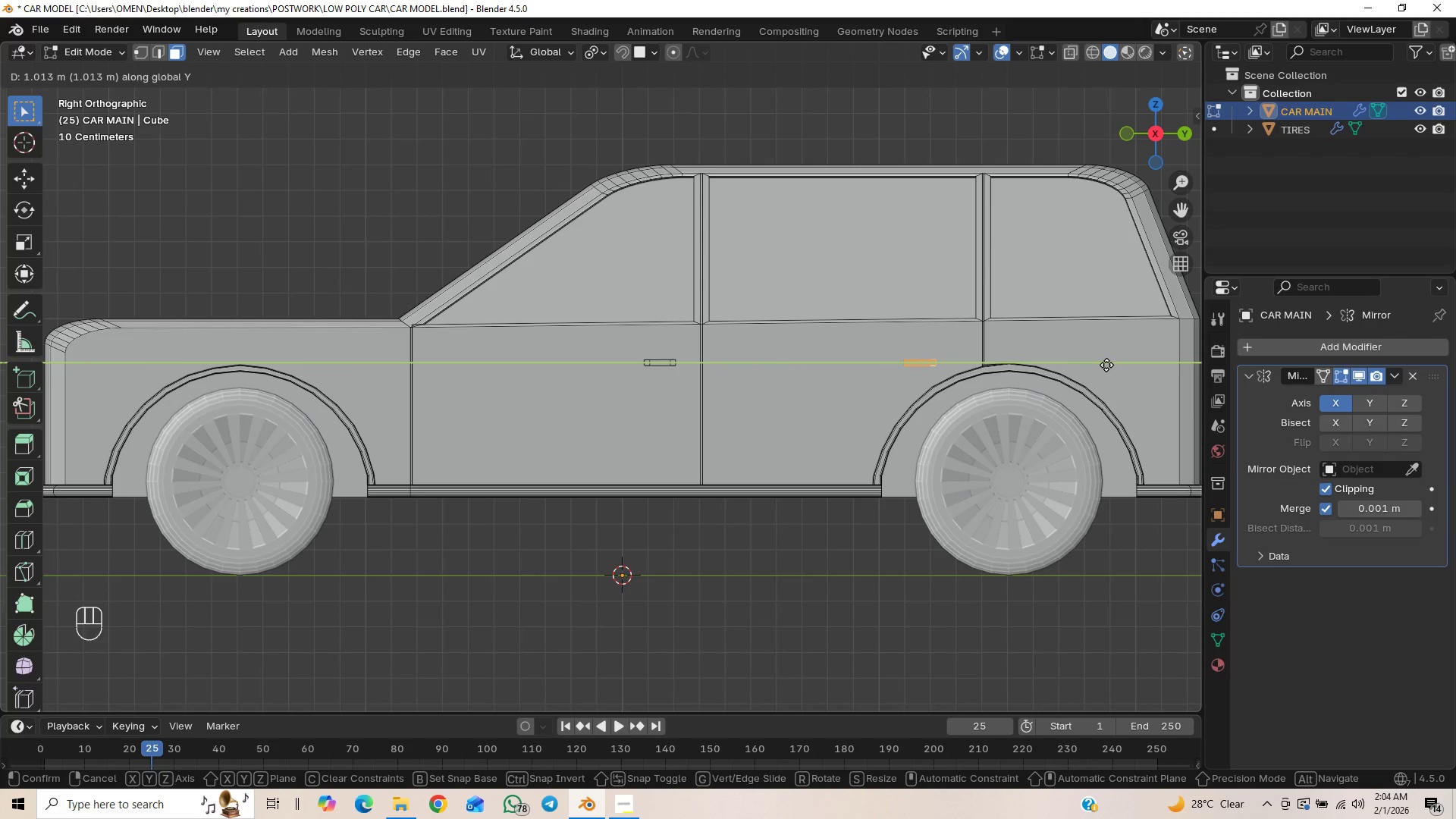 
left_click([1106, 365])
 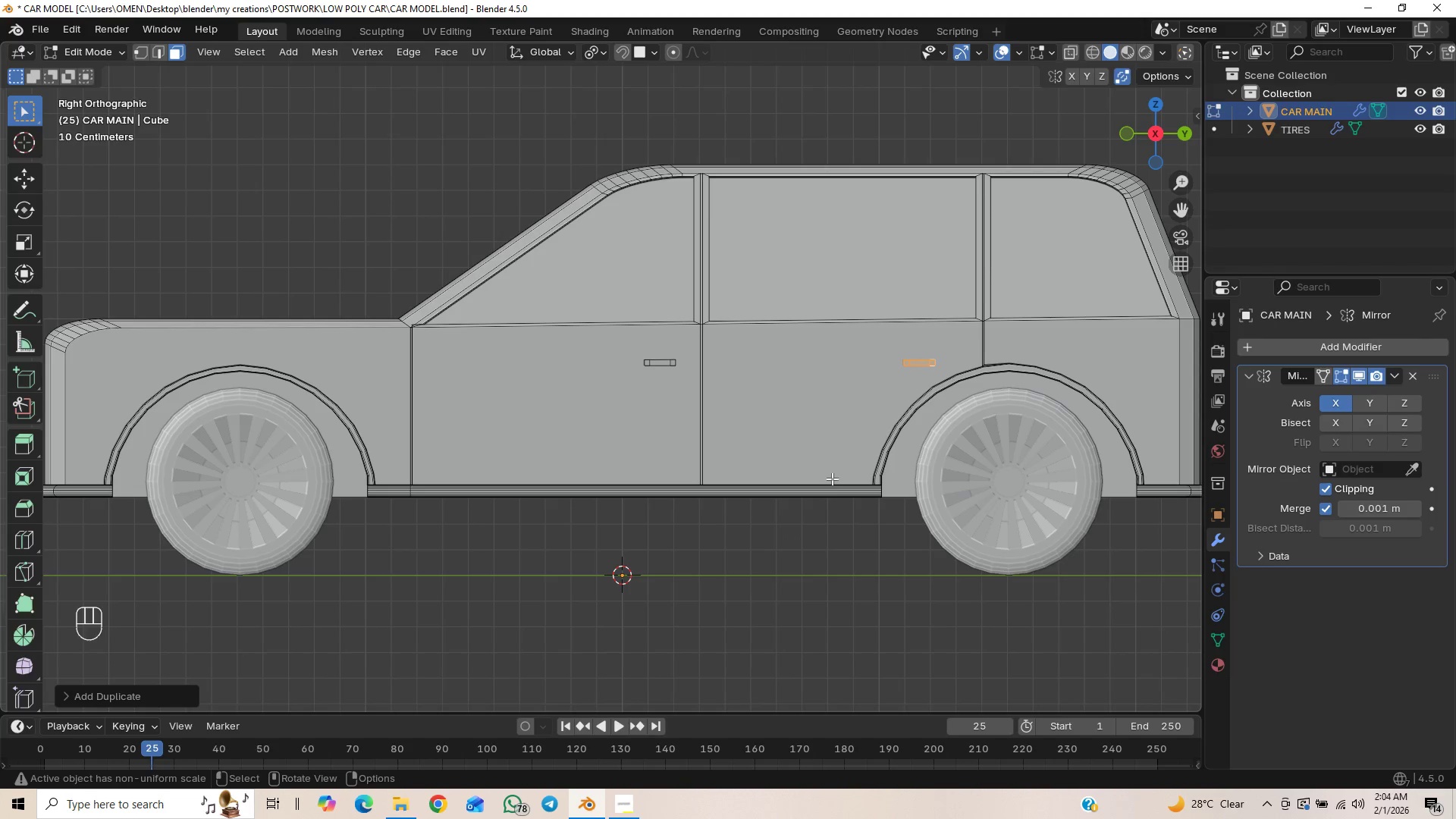 
wait(5.22)
 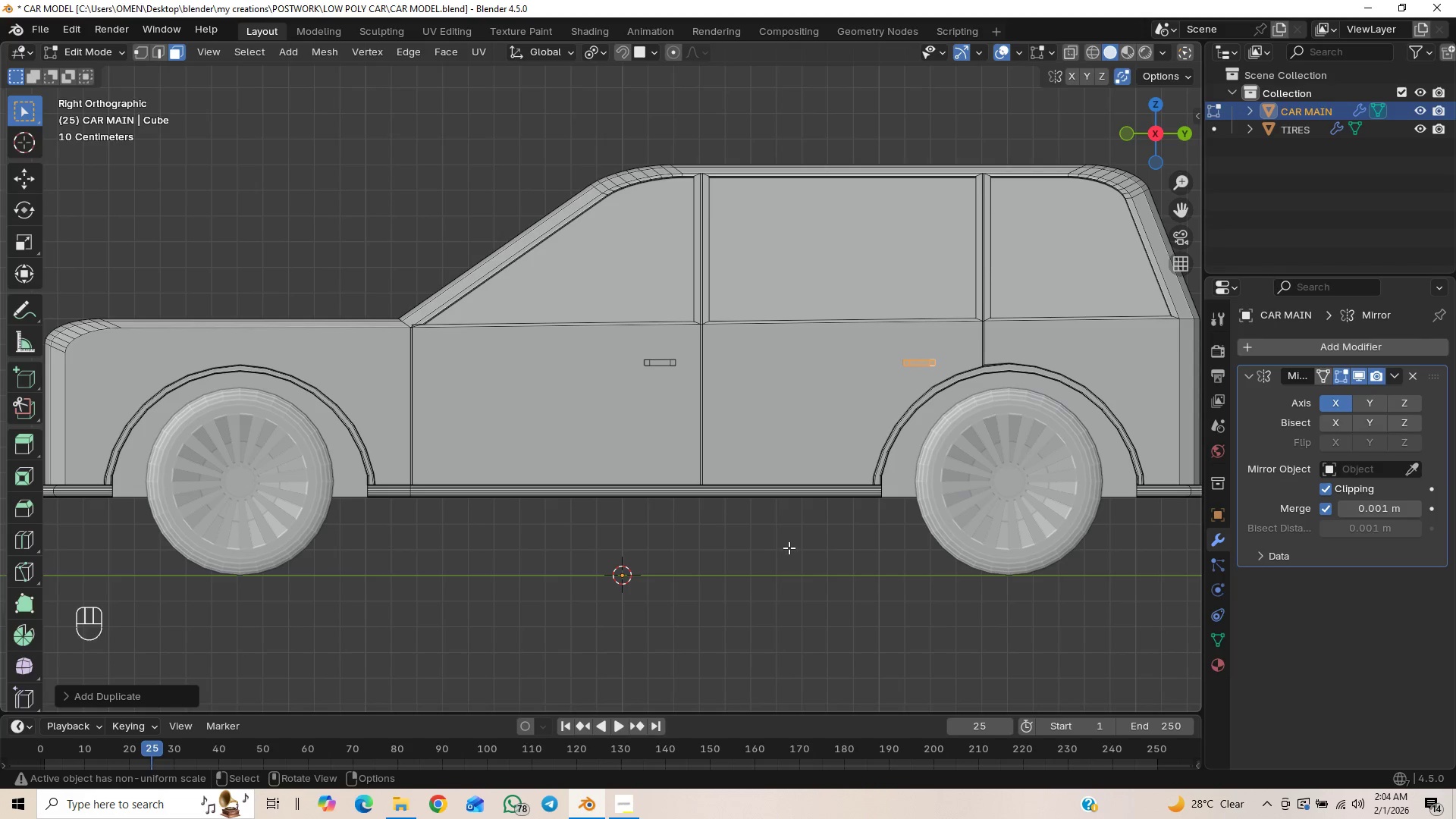 
left_click([756, 541])
 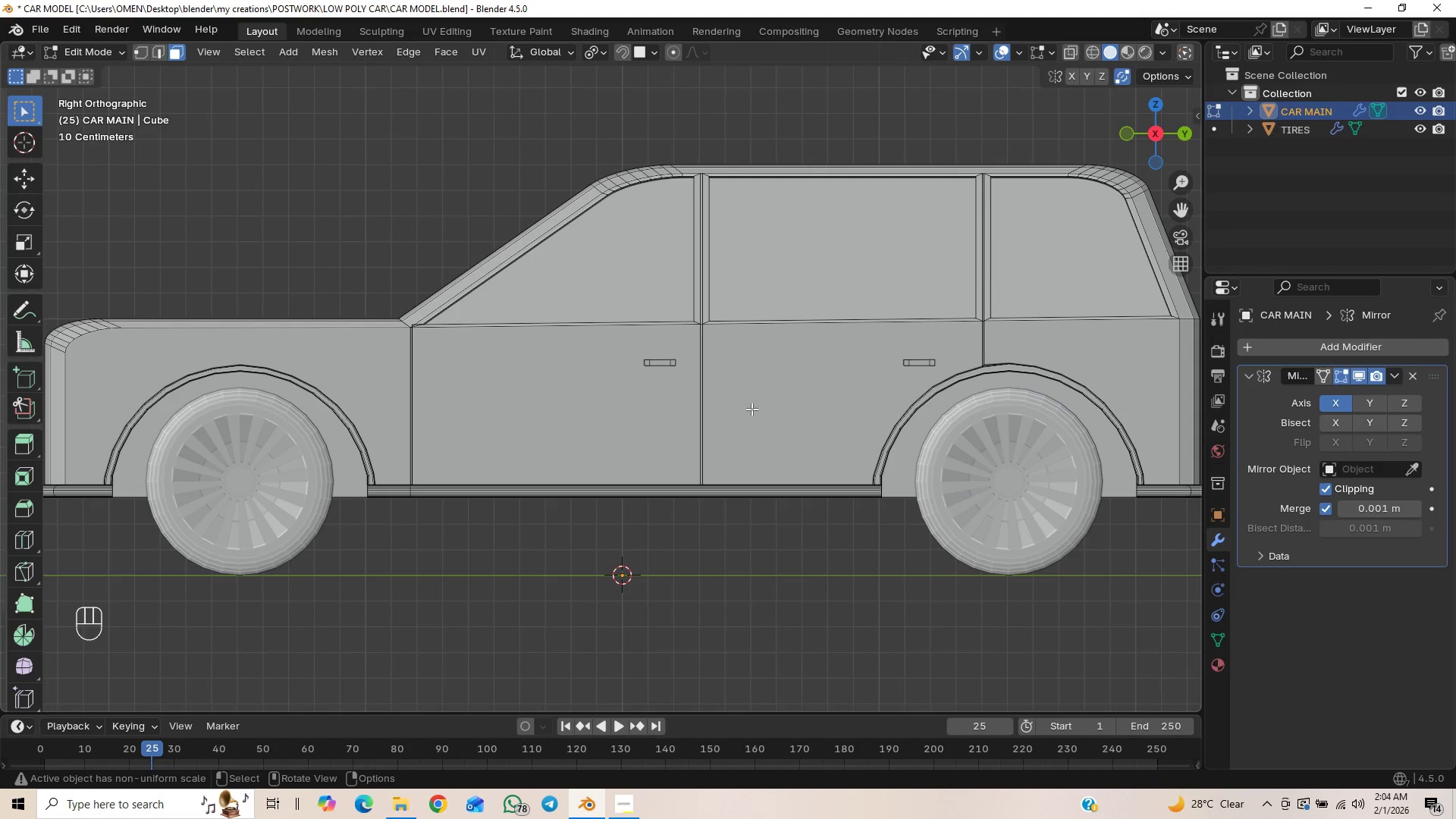 
scroll: coordinate [575, 438], scroll_direction: down, amount: 5.0
 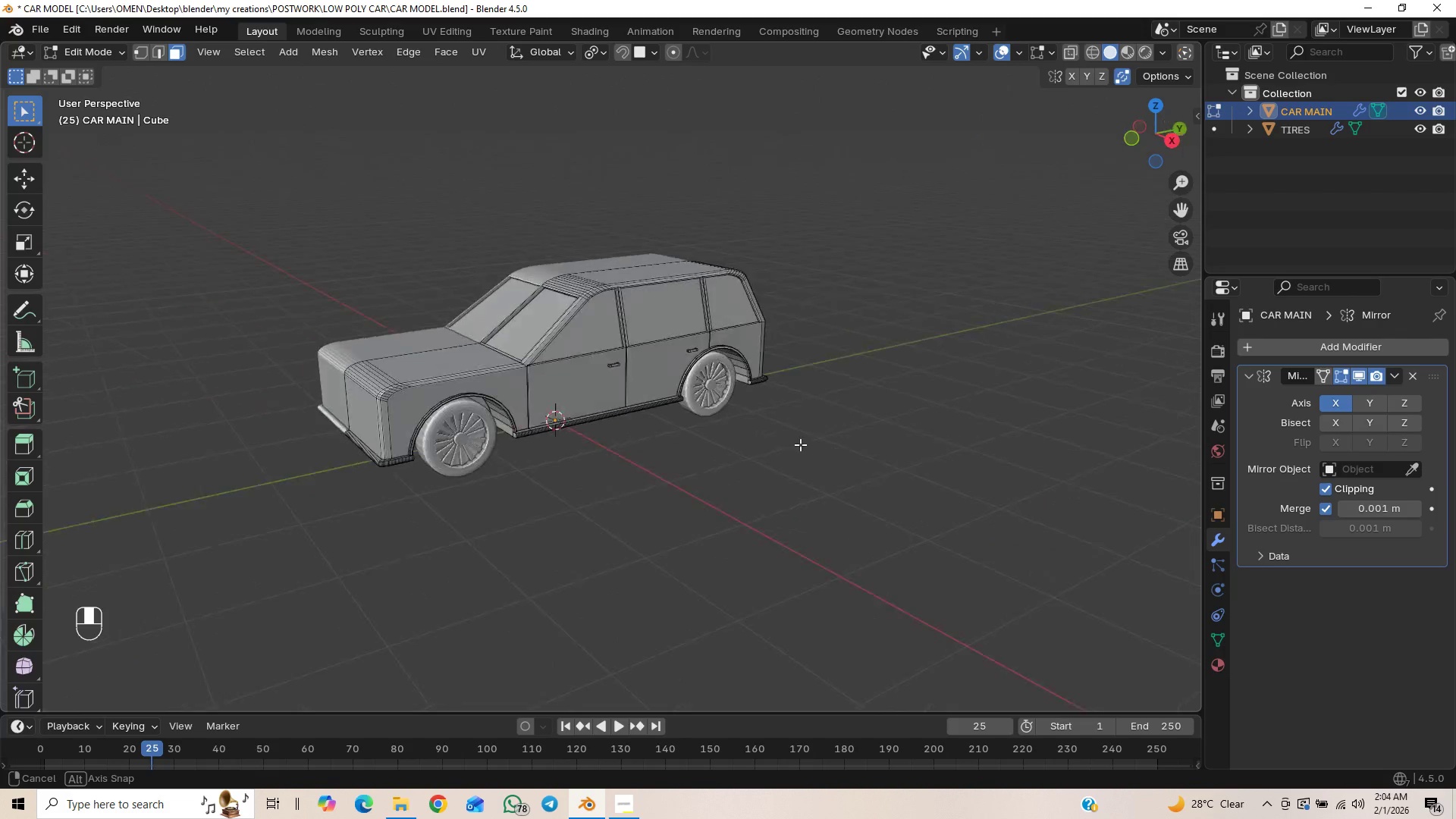 
wait(7.74)
 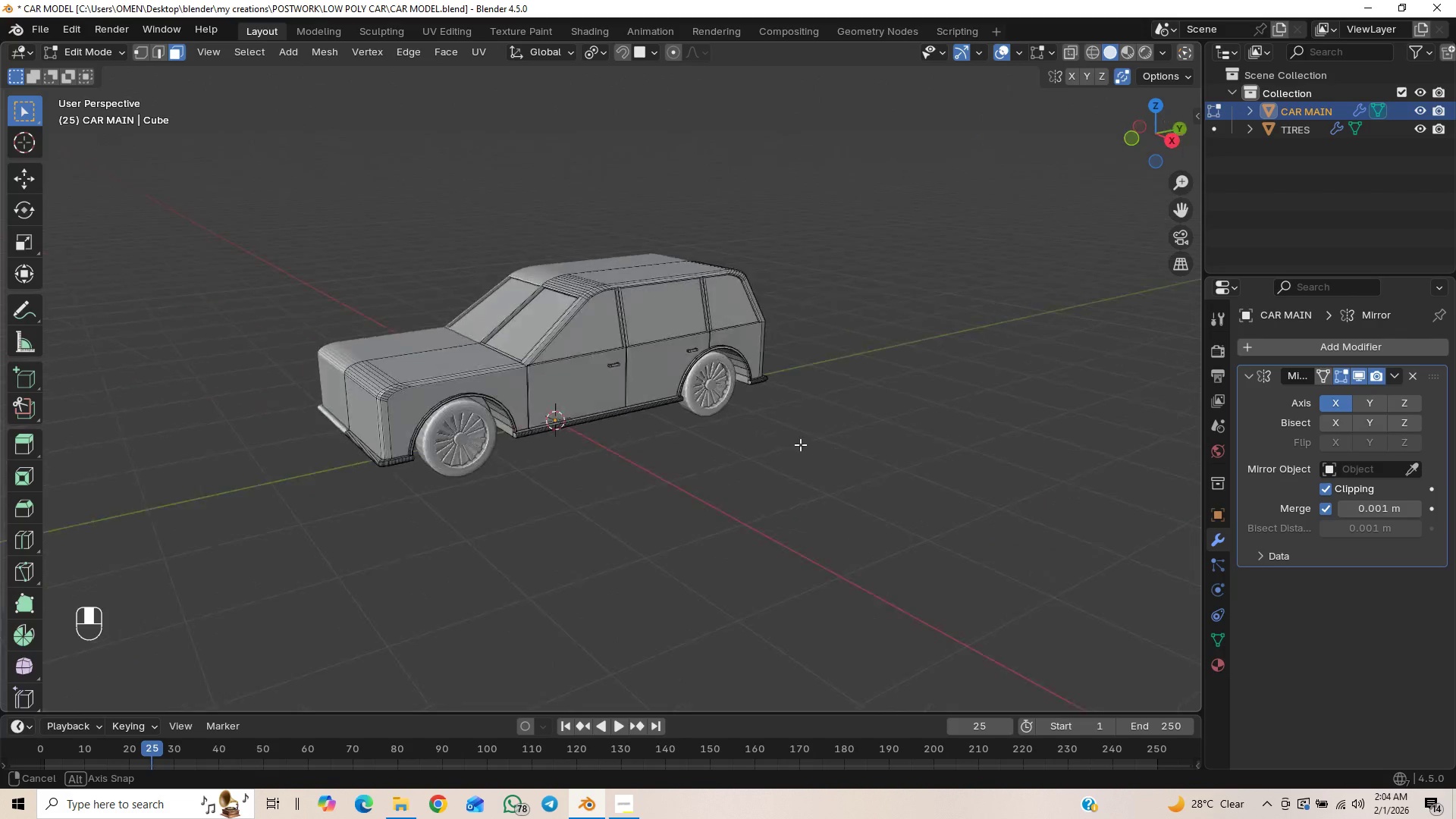 
hold_key(key=ShiftLeft, duration=0.42)
 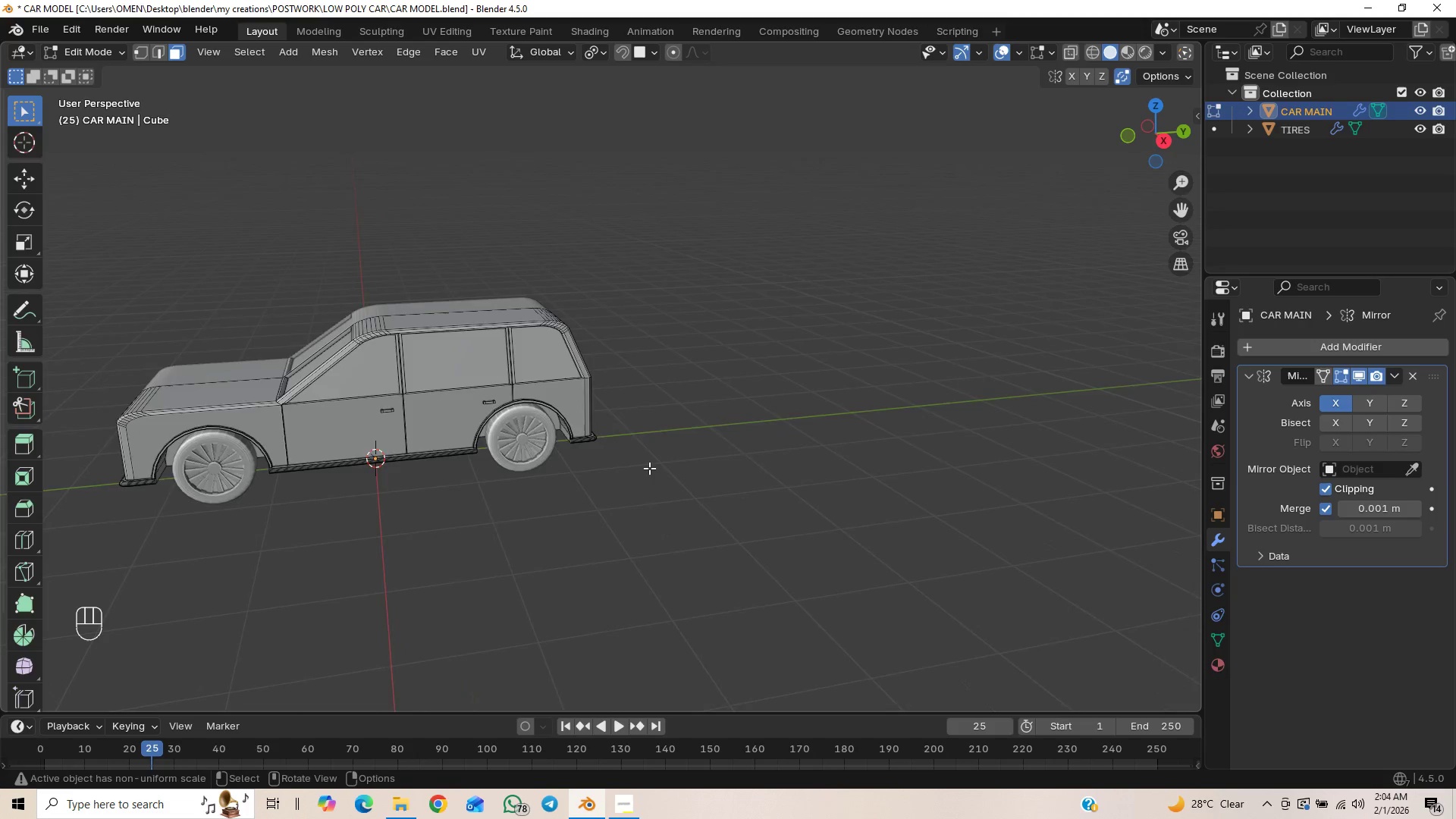 
scroll: coordinate [412, 451], scroll_direction: up, amount: 6.0
 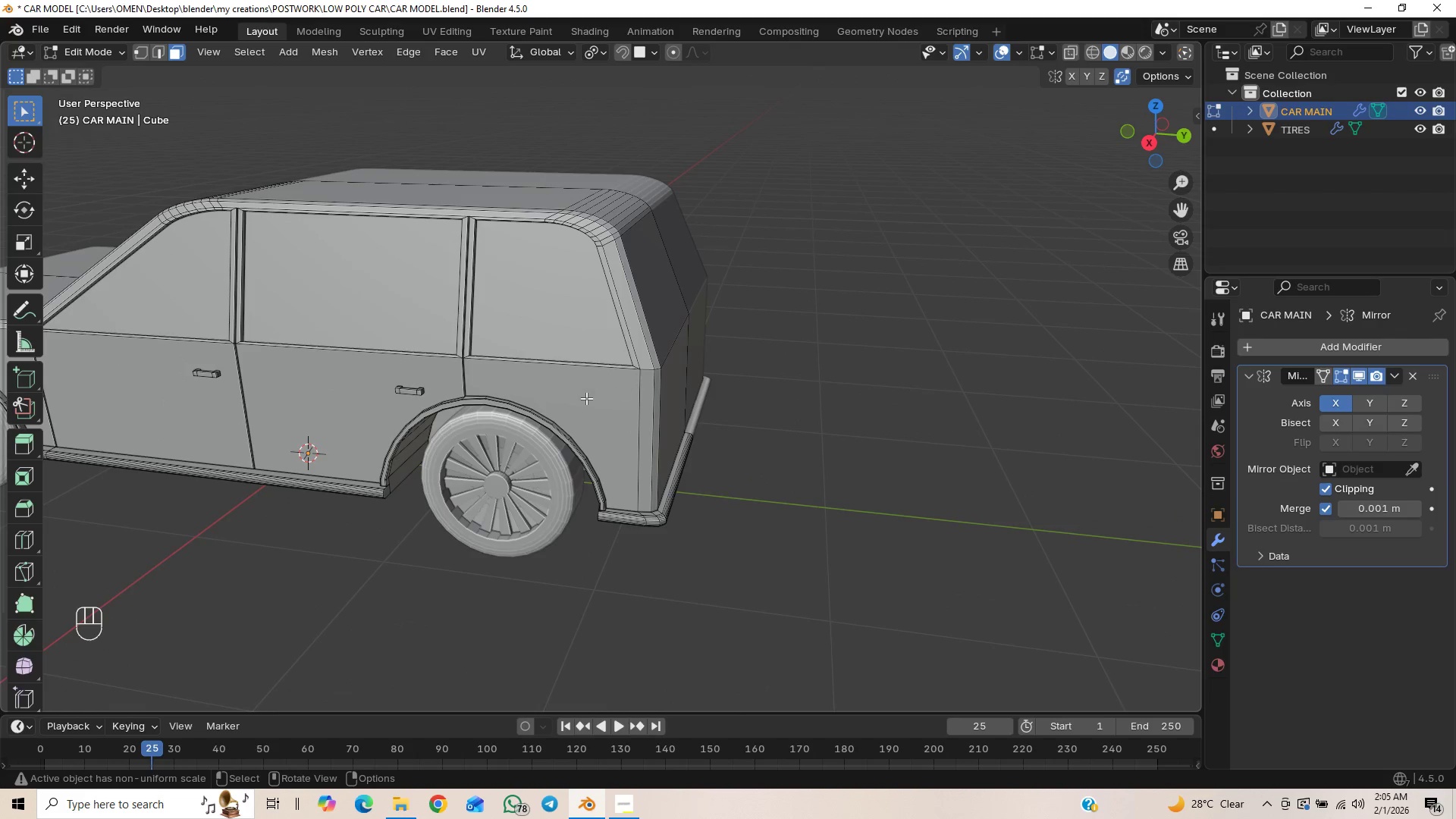 
scroll: coordinate [428, 447], scroll_direction: down, amount: 2.0
 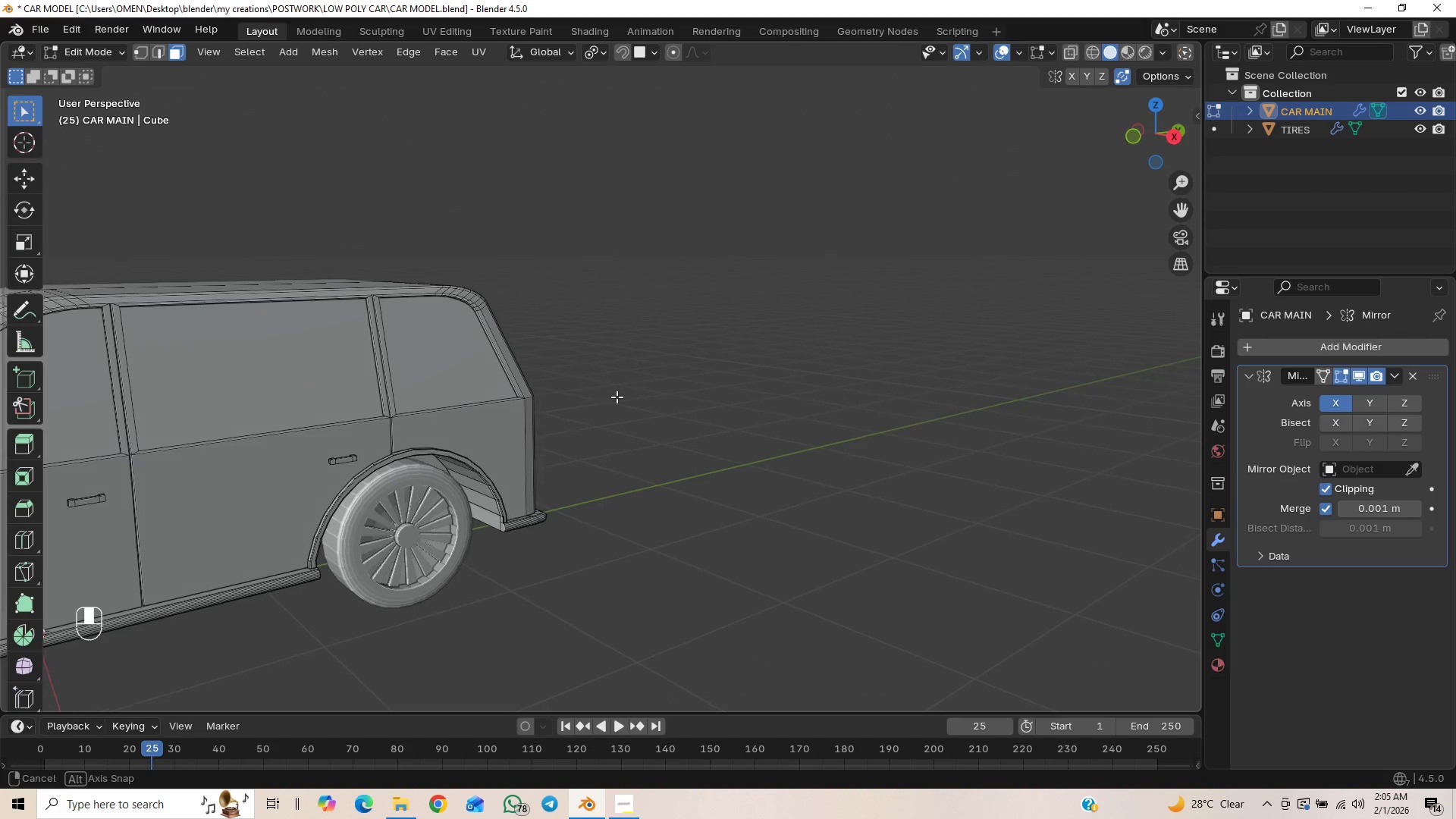 
hold_key(key=ShiftLeft, duration=0.7)
 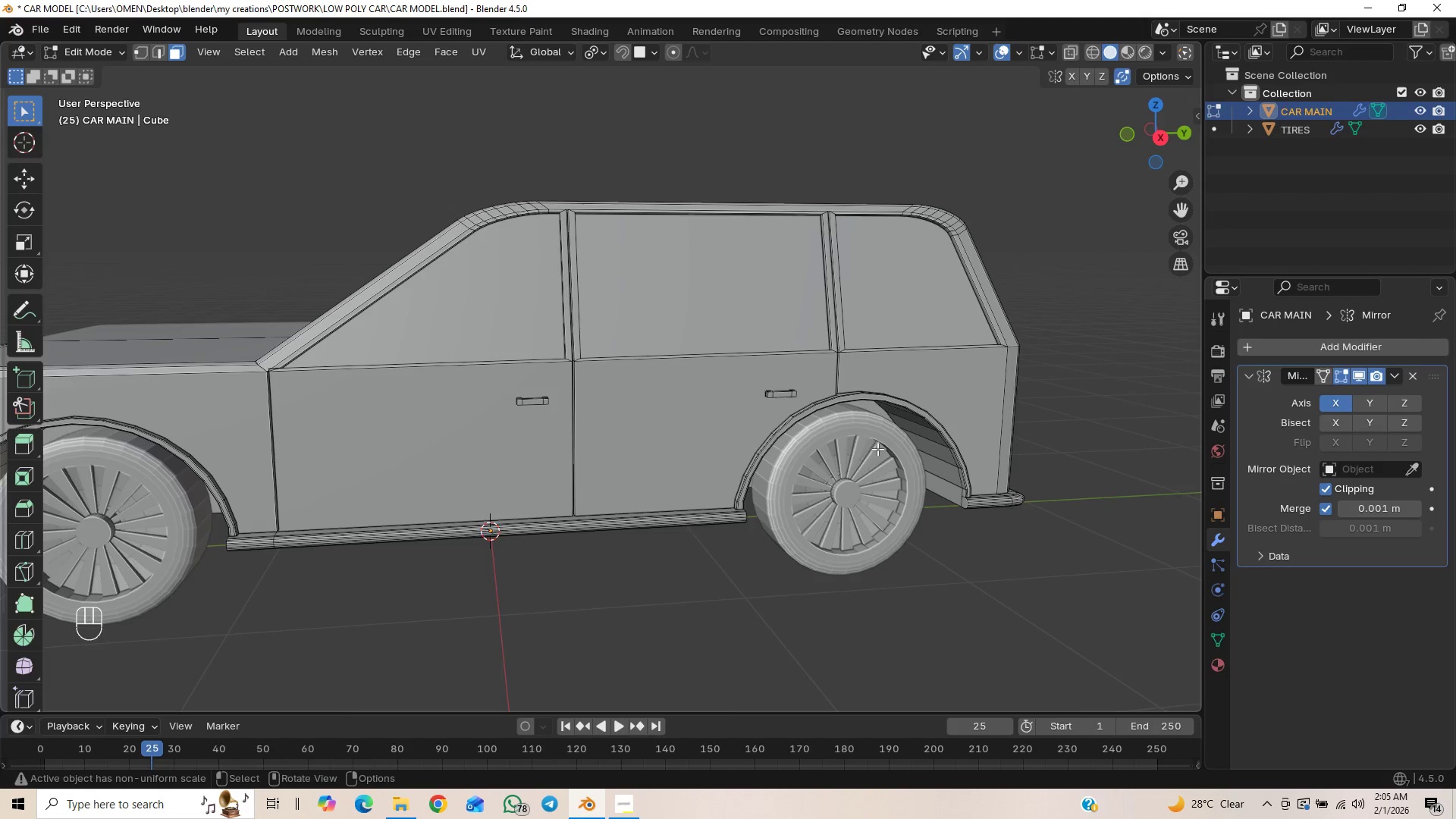 
key(Numpad3)
 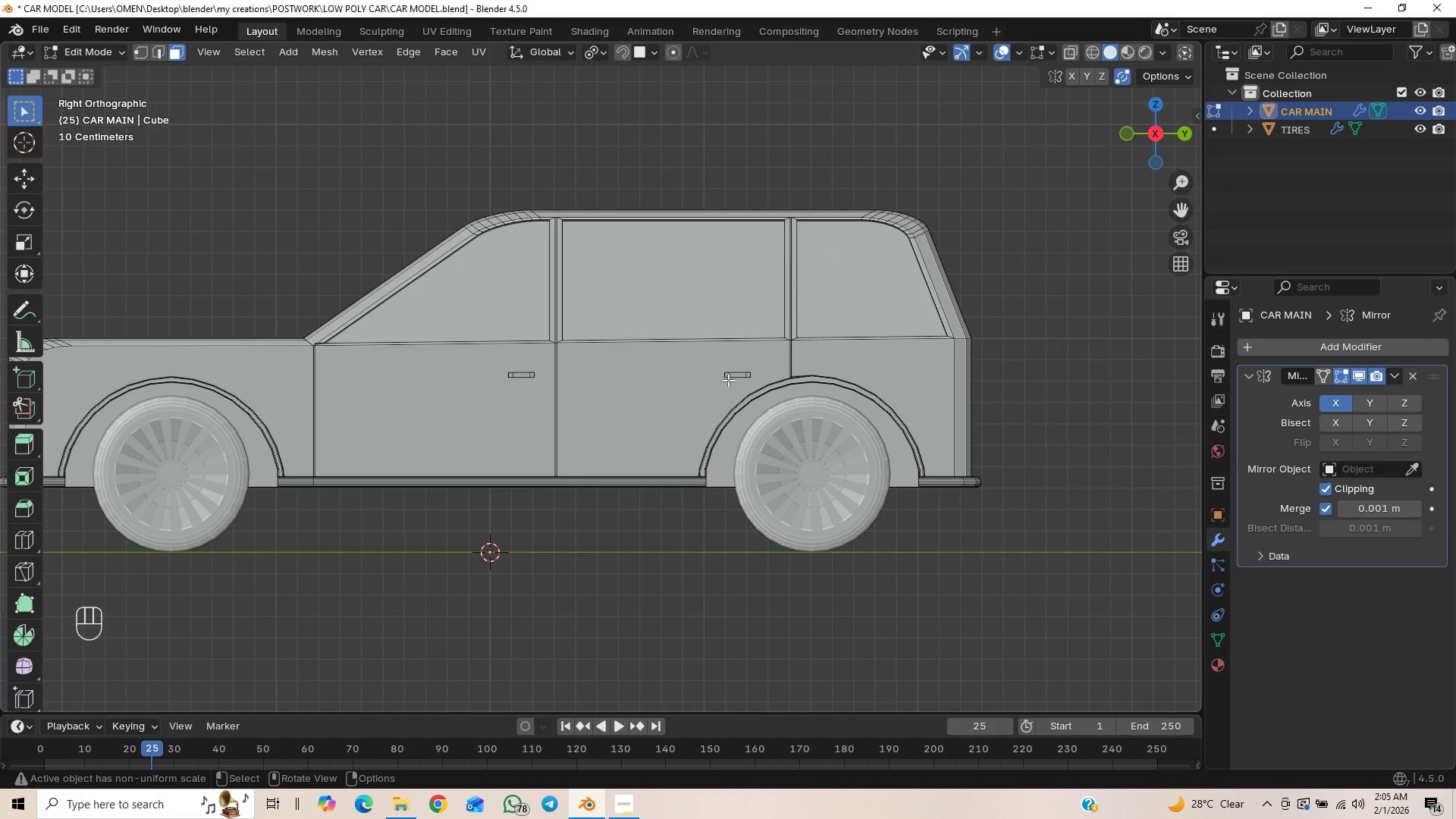 
wait(7.59)
 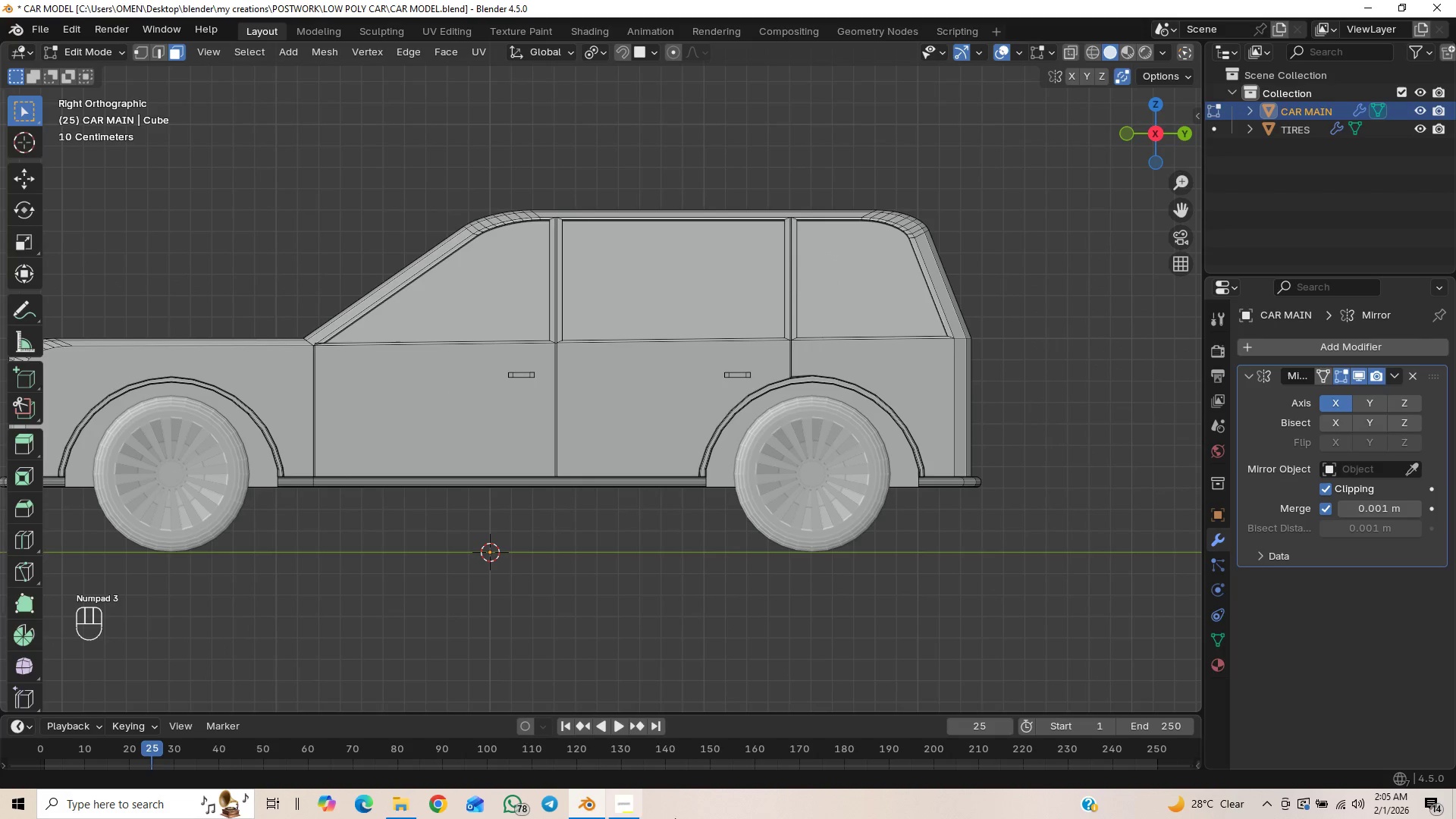 
left_click([24, 539])
 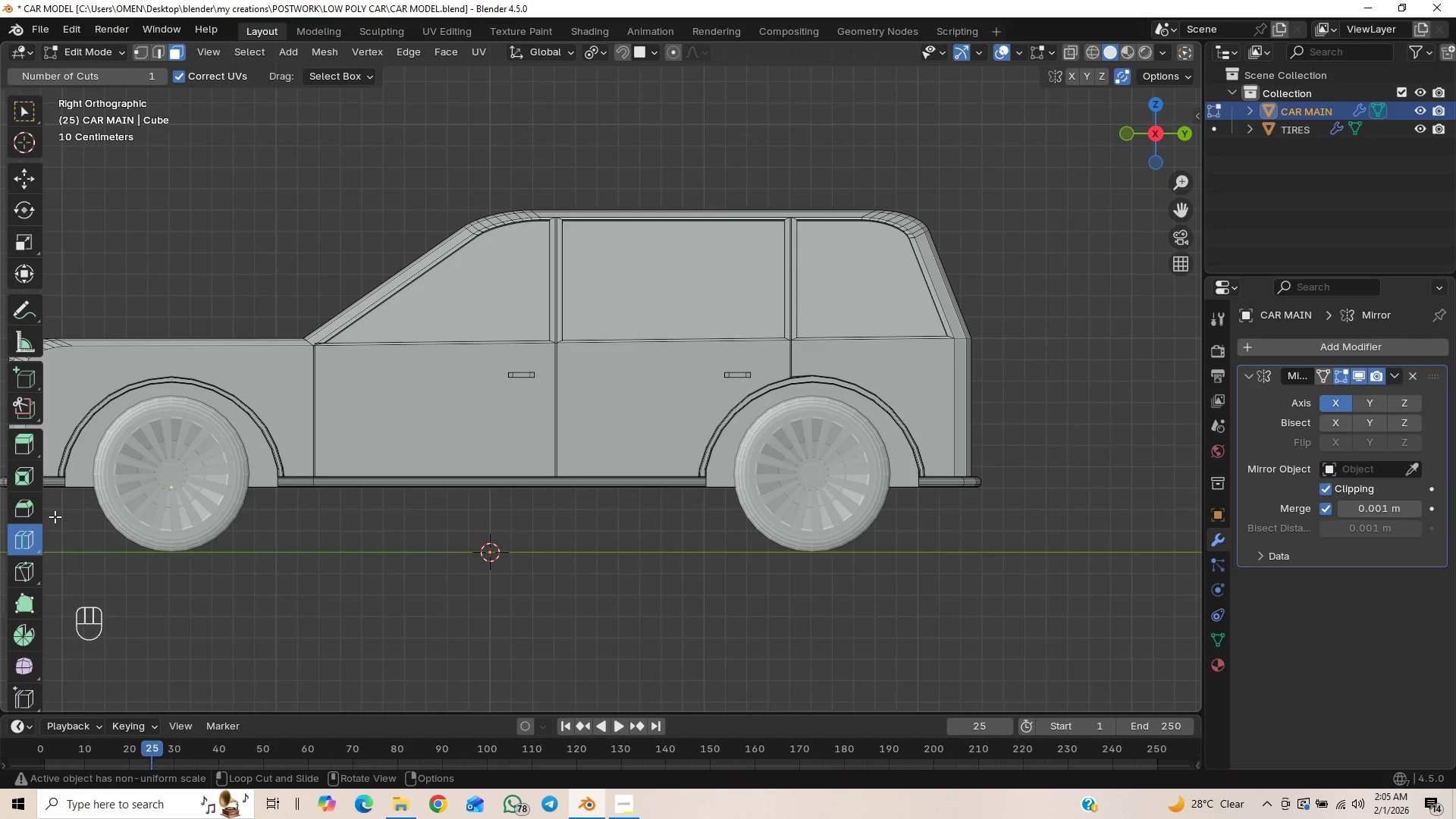 
wait(5.25)
 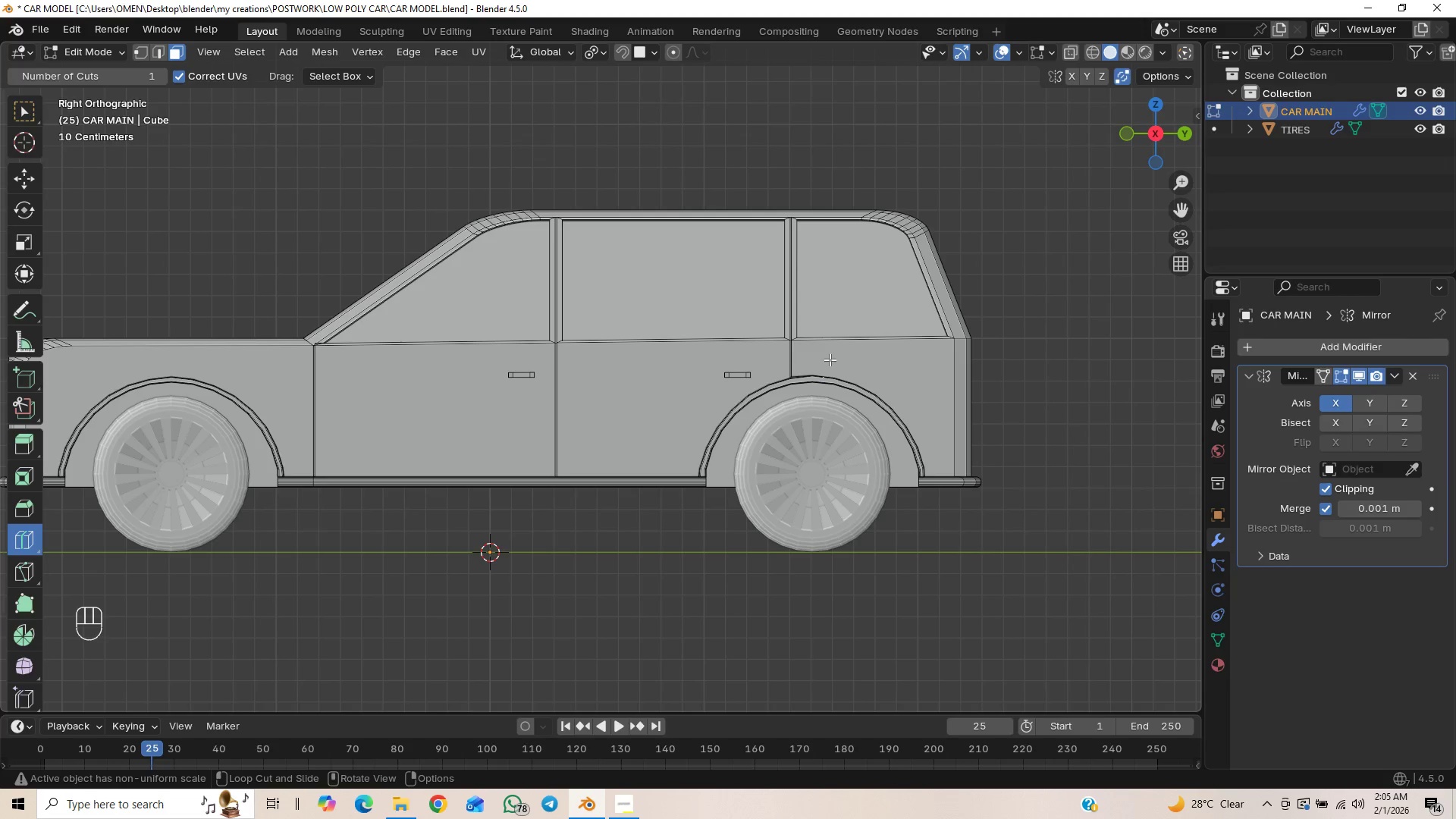 
left_click([21, 107])
 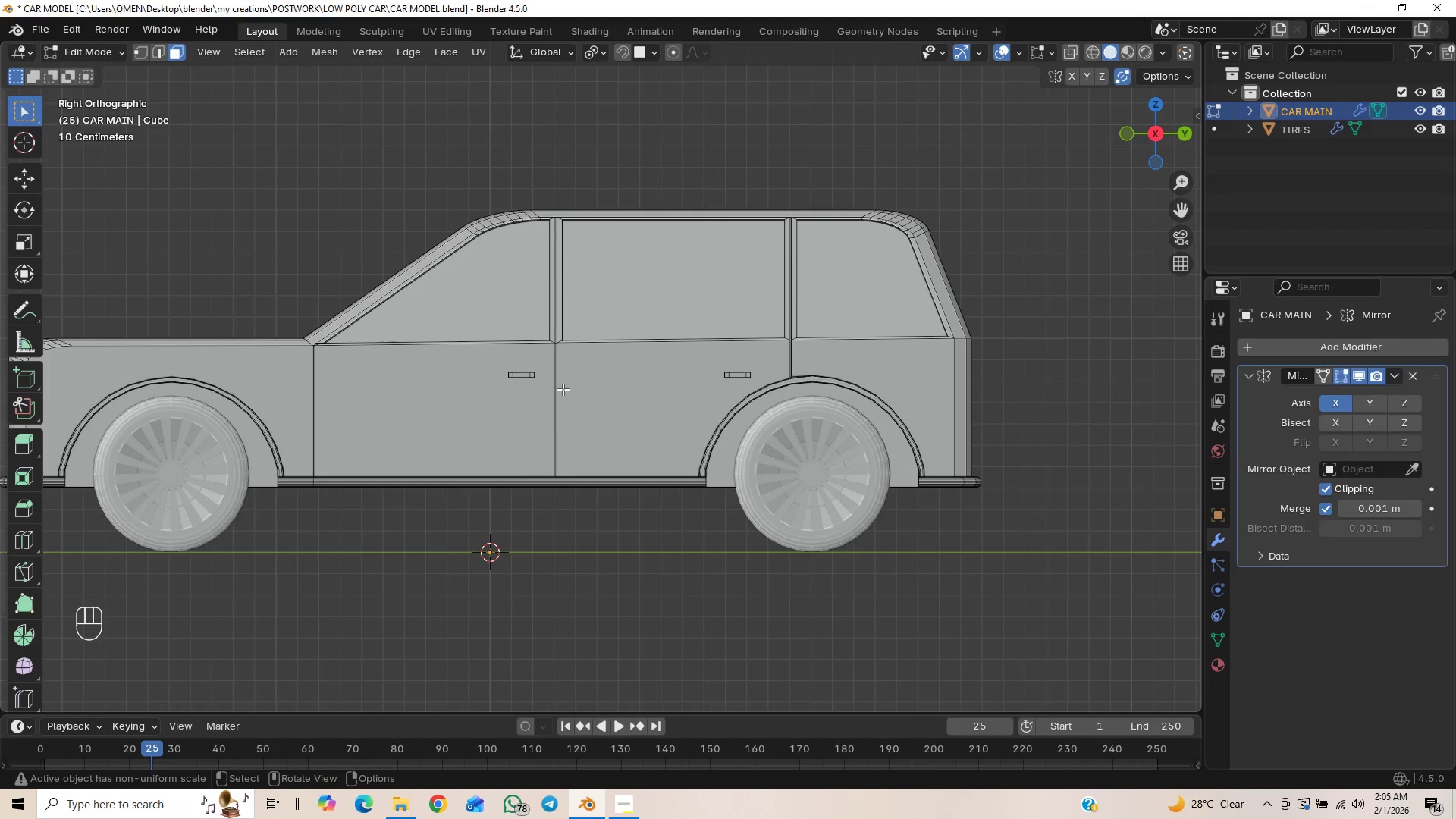 
scroll: coordinate [792, 413], scroll_direction: up, amount: 2.0
 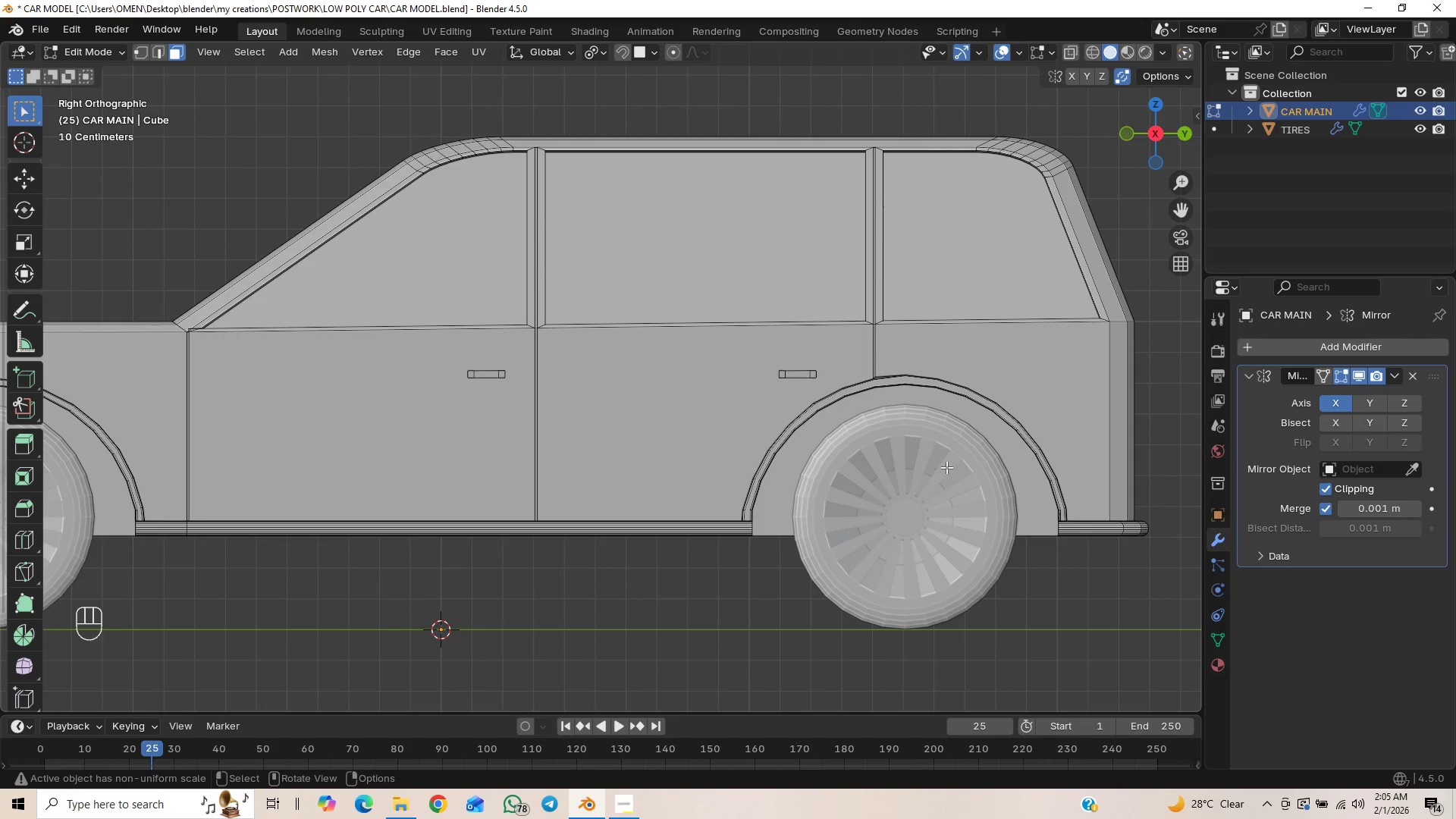 
hold_key(key=ShiftLeft, duration=0.55)
 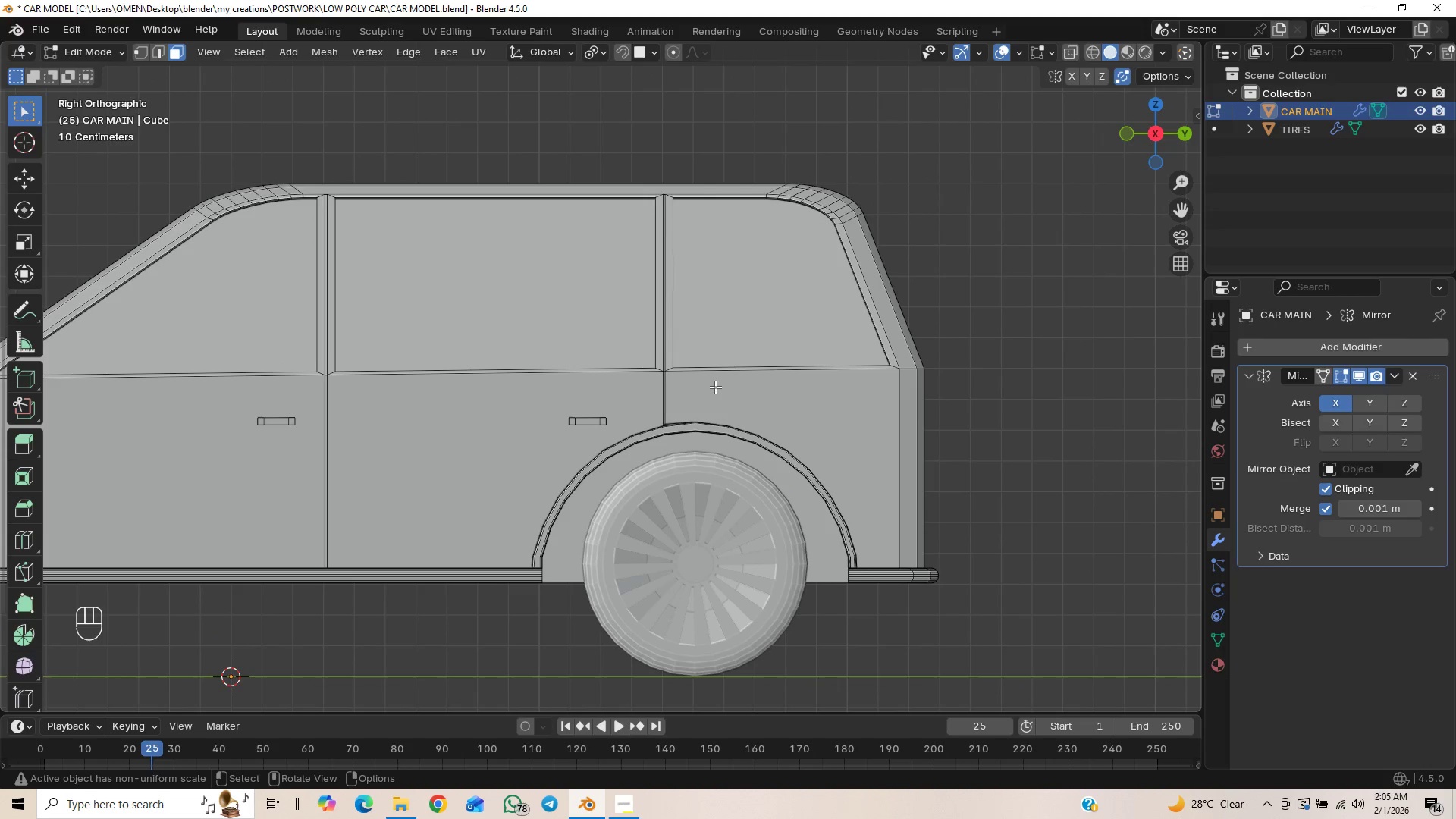 
key(K)
 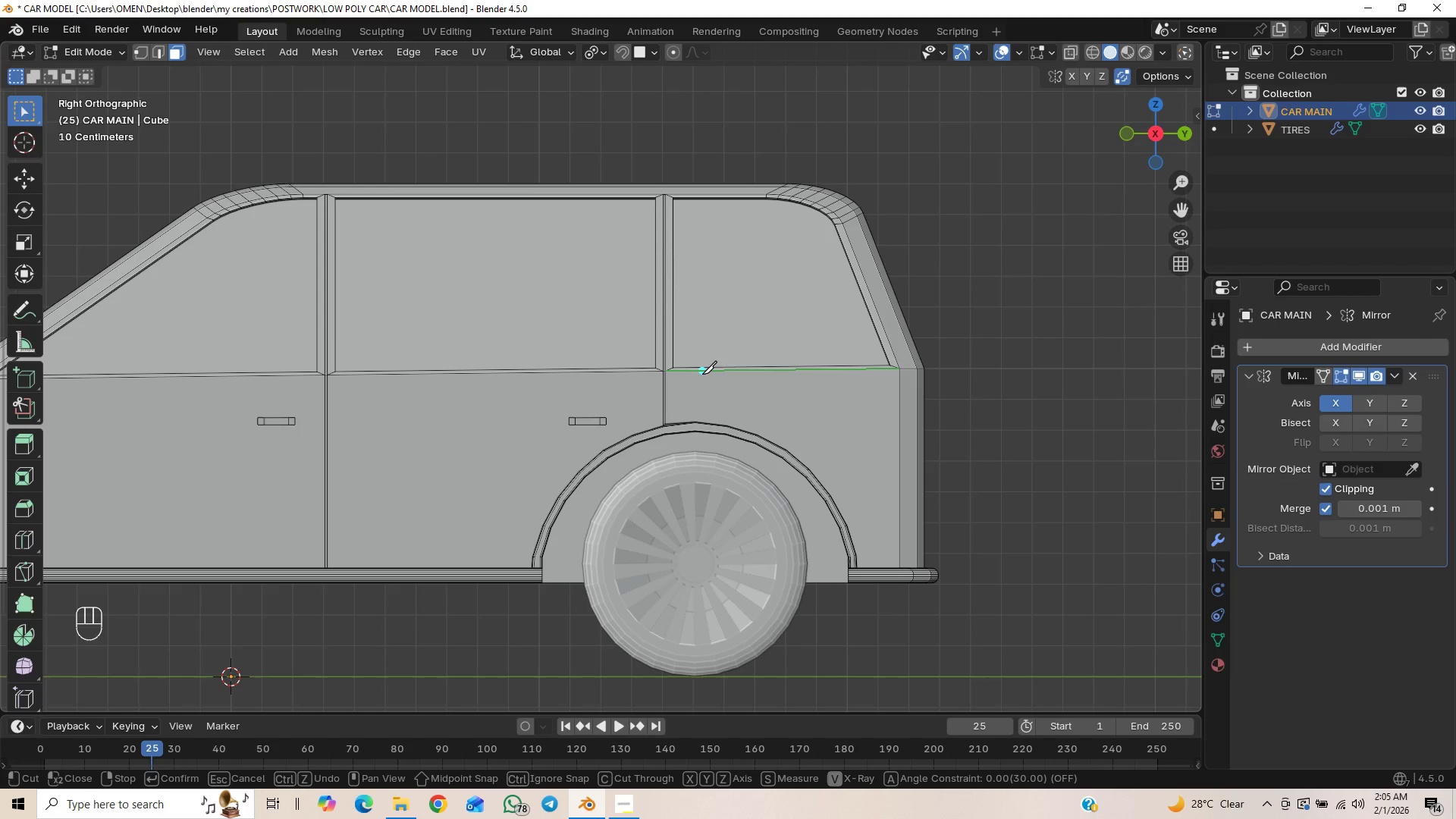 
wait(6.39)
 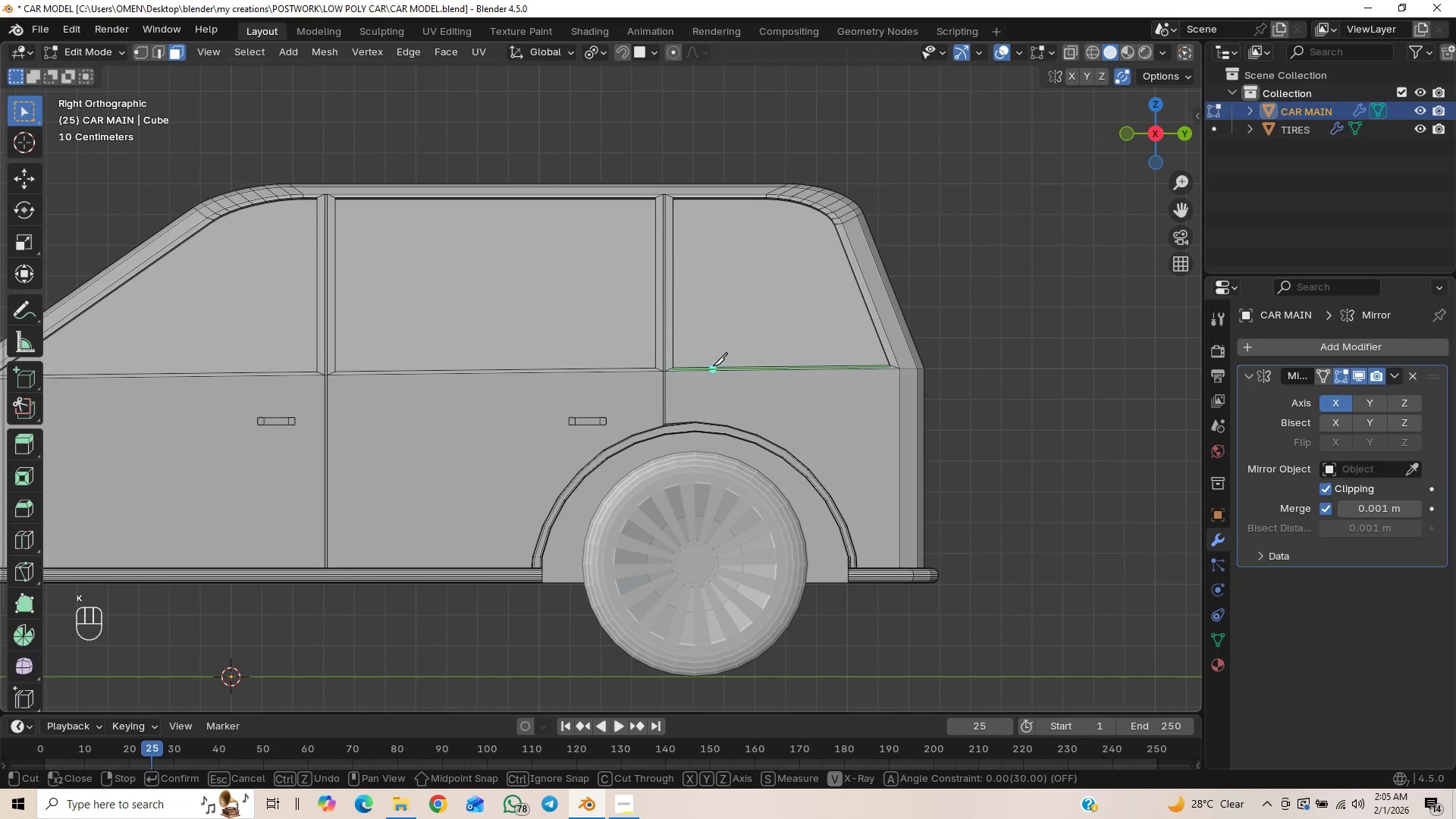 
left_click([690, 374])
 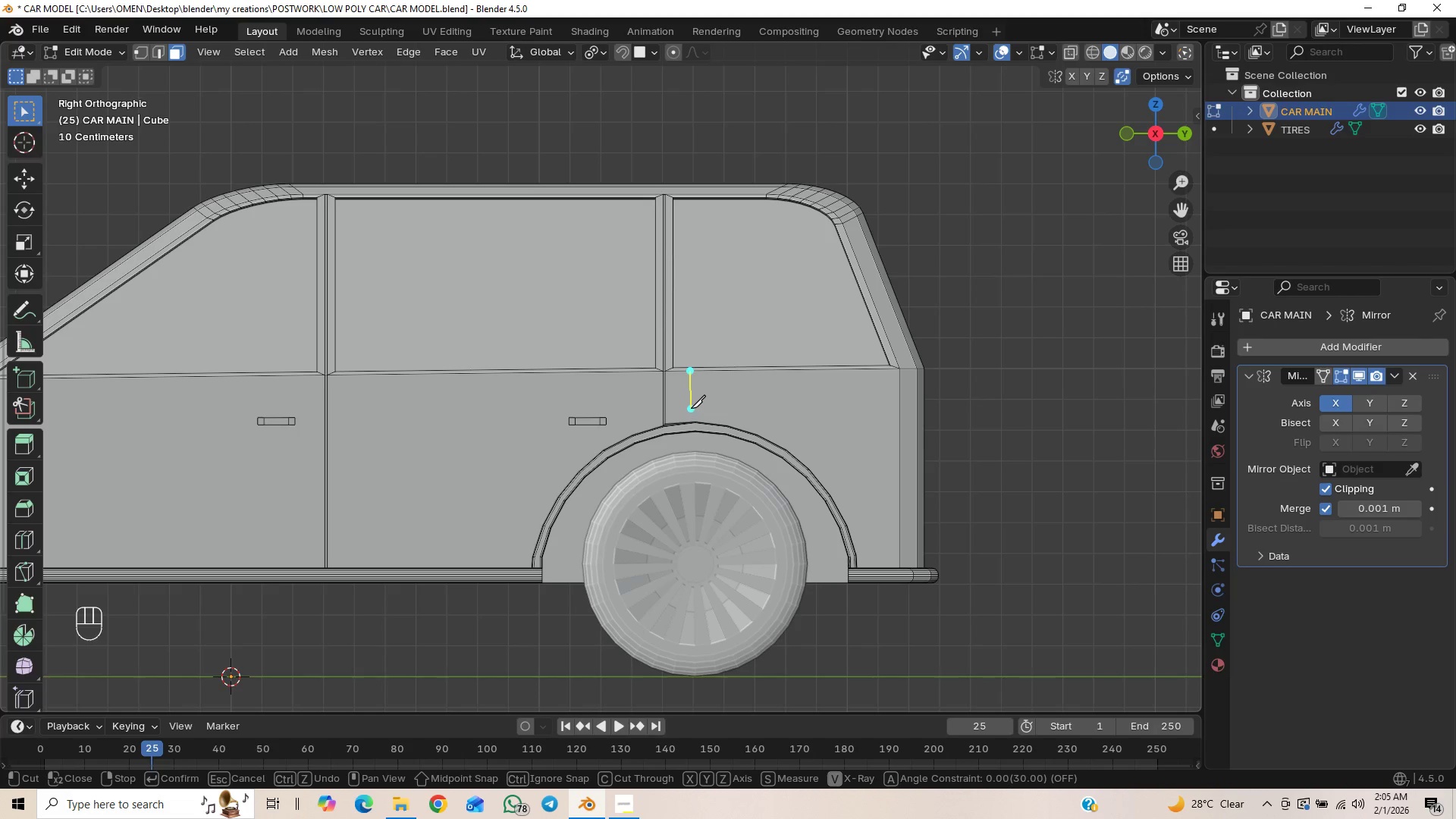 
key(Z)
 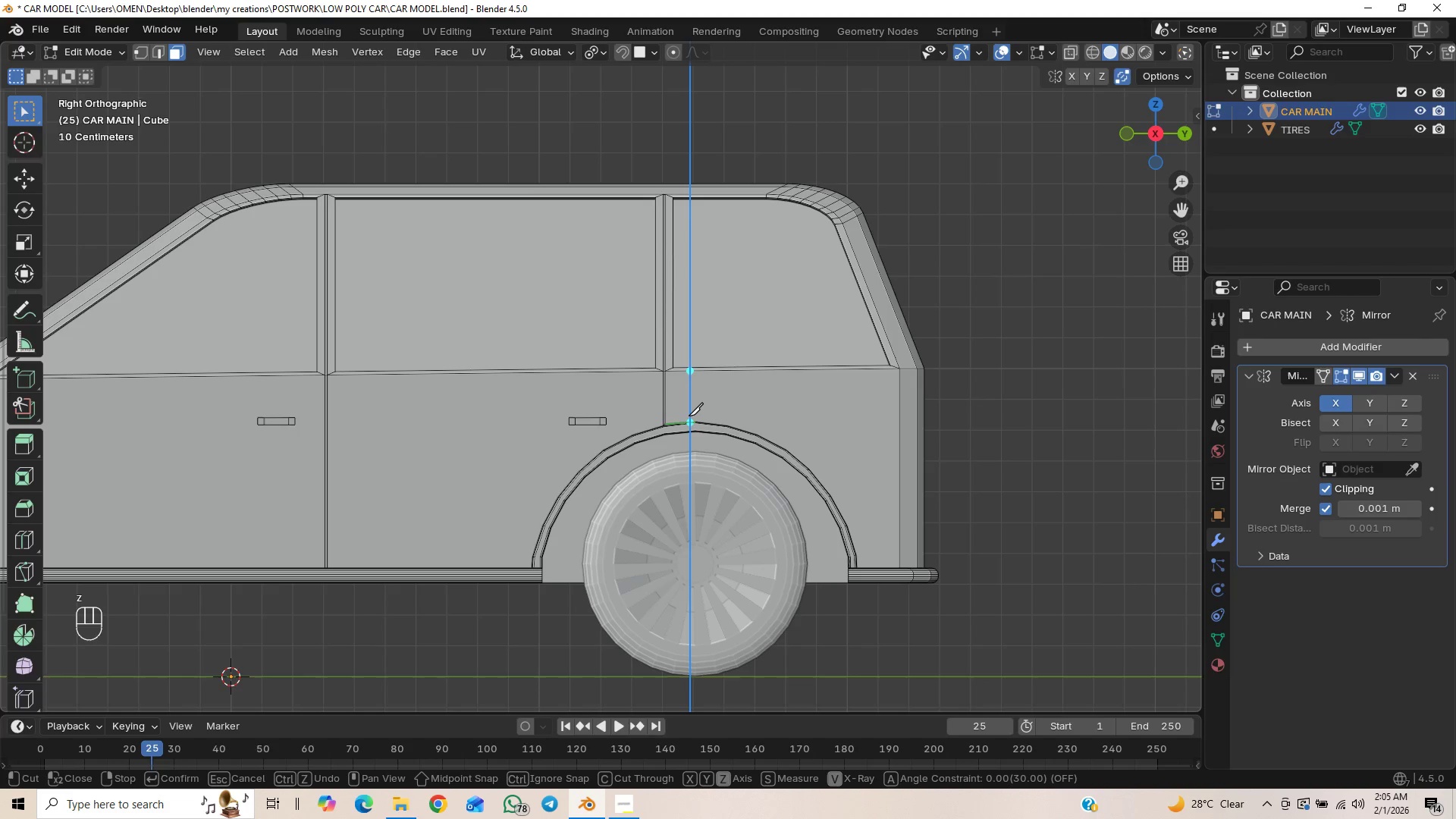 
left_click([689, 416])
 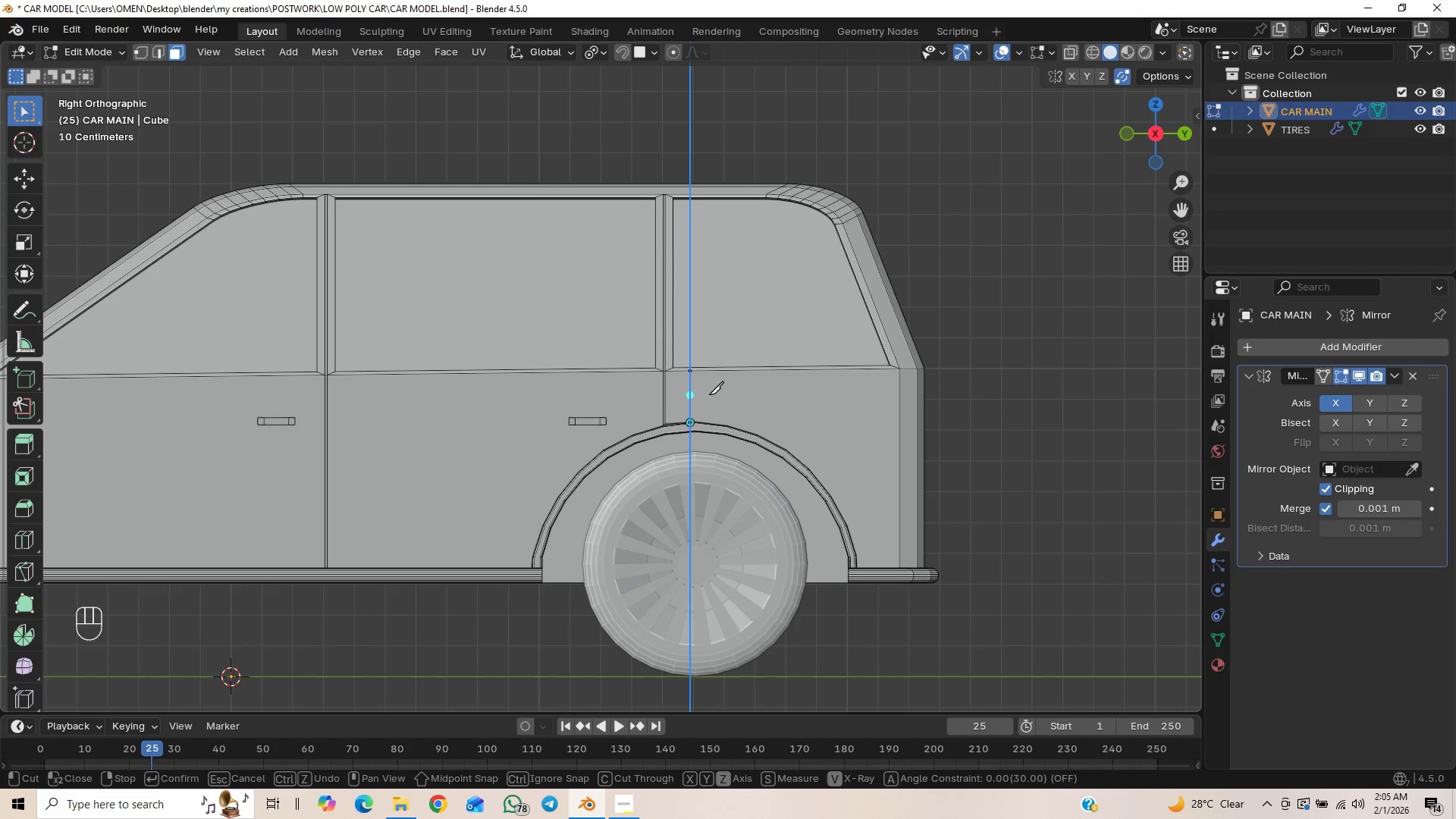 
key(Enter)
 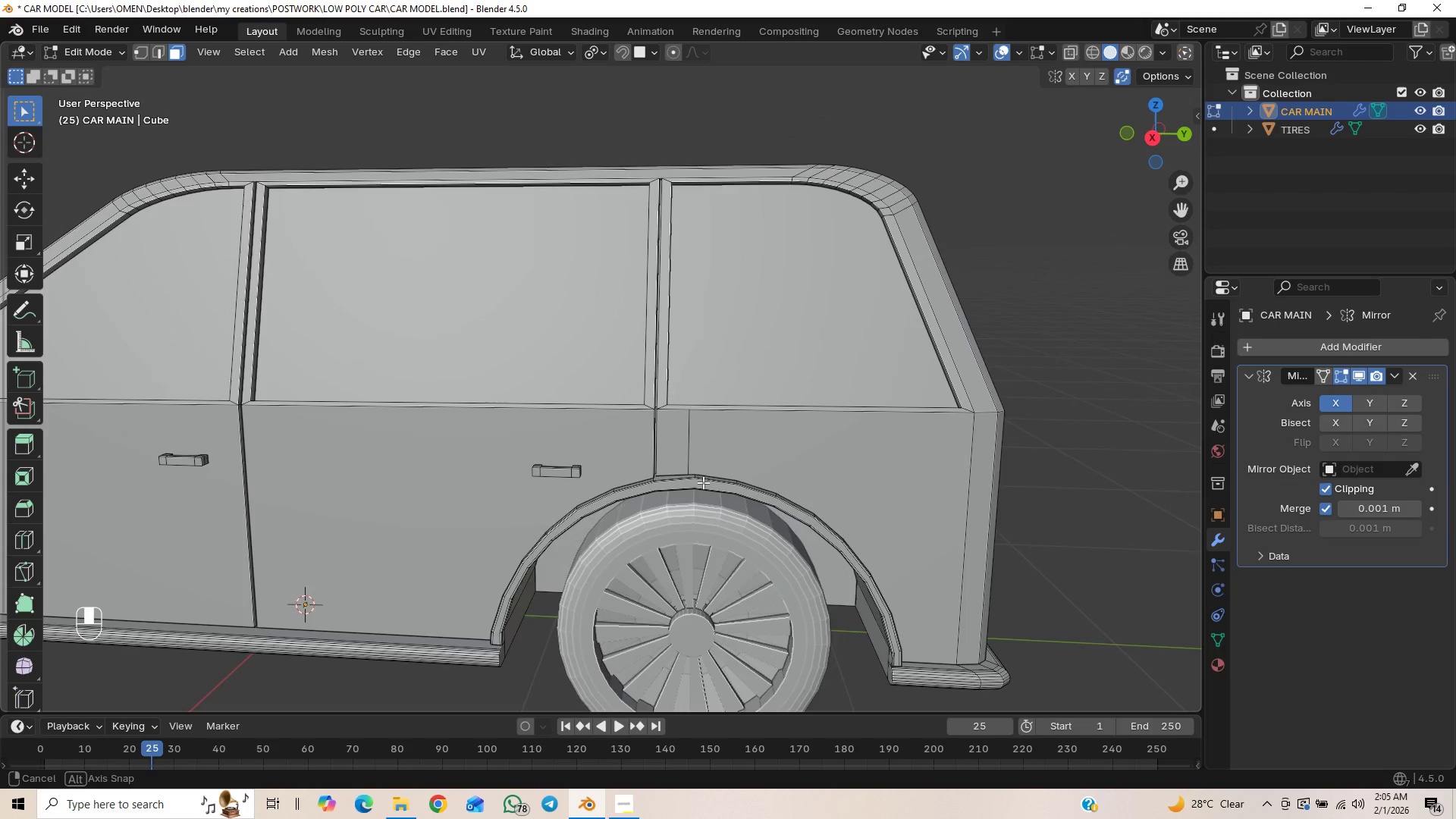 
wait(7.61)
 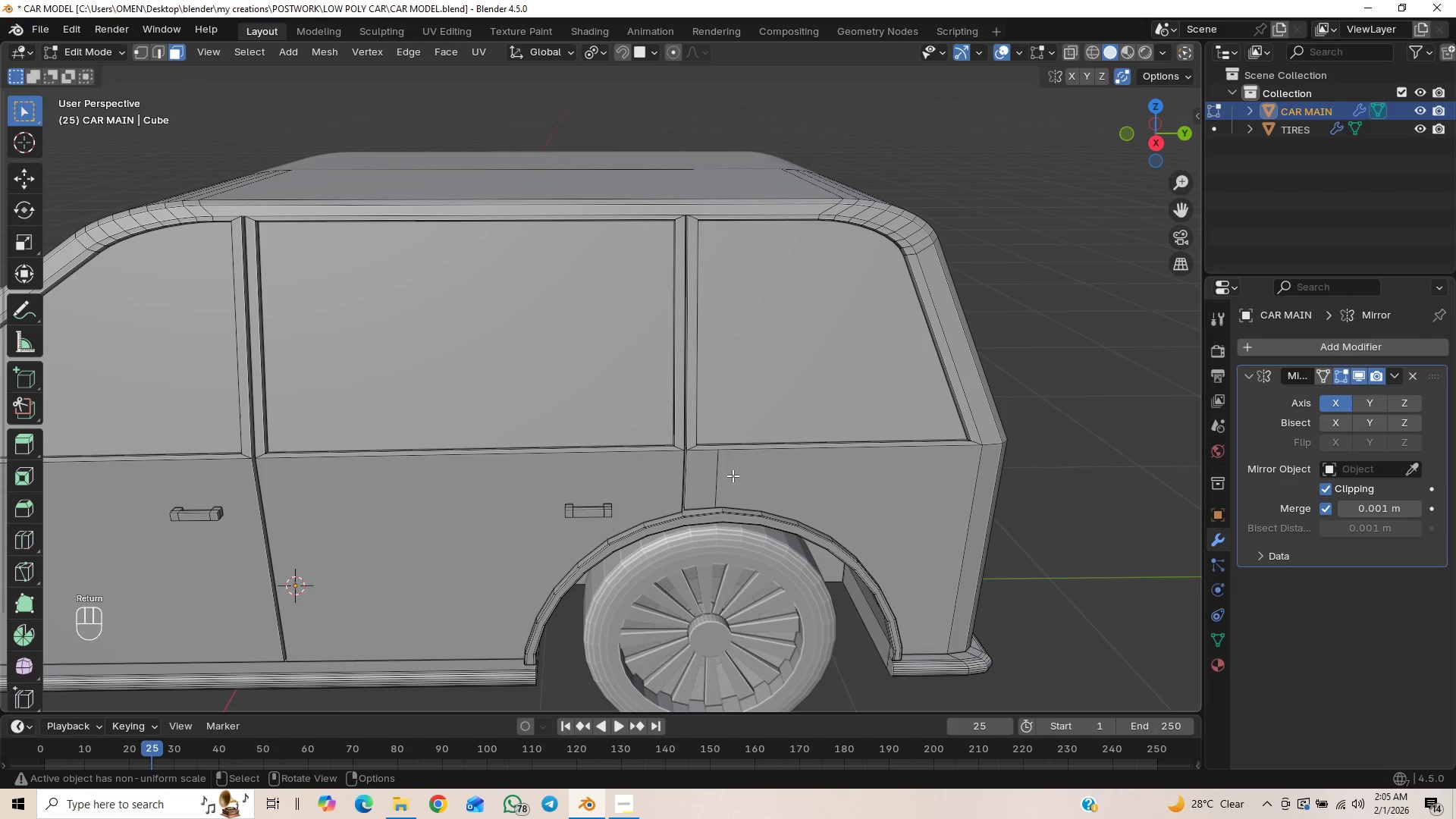 
key(Control+Z)
 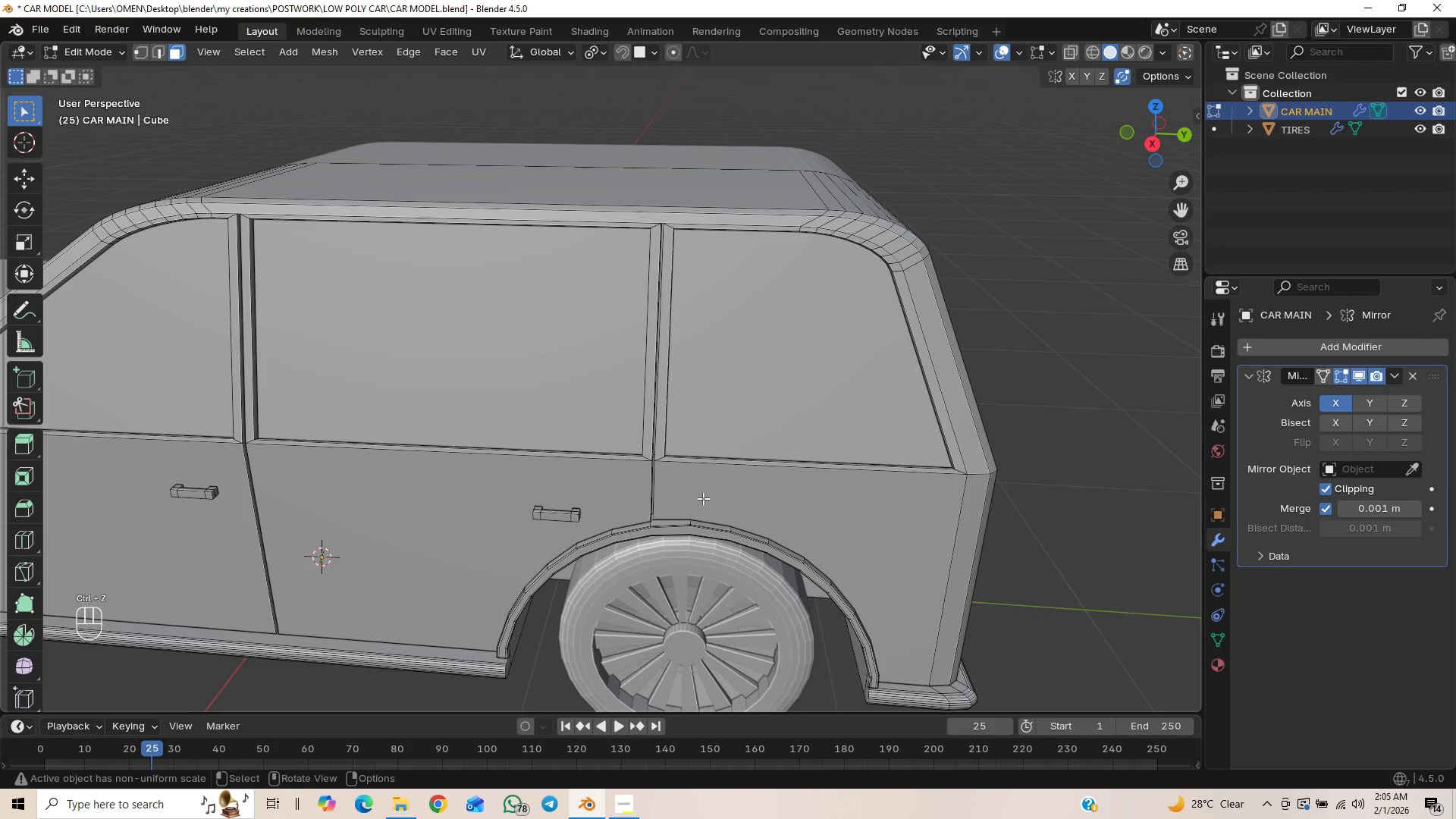 
key(K)
 